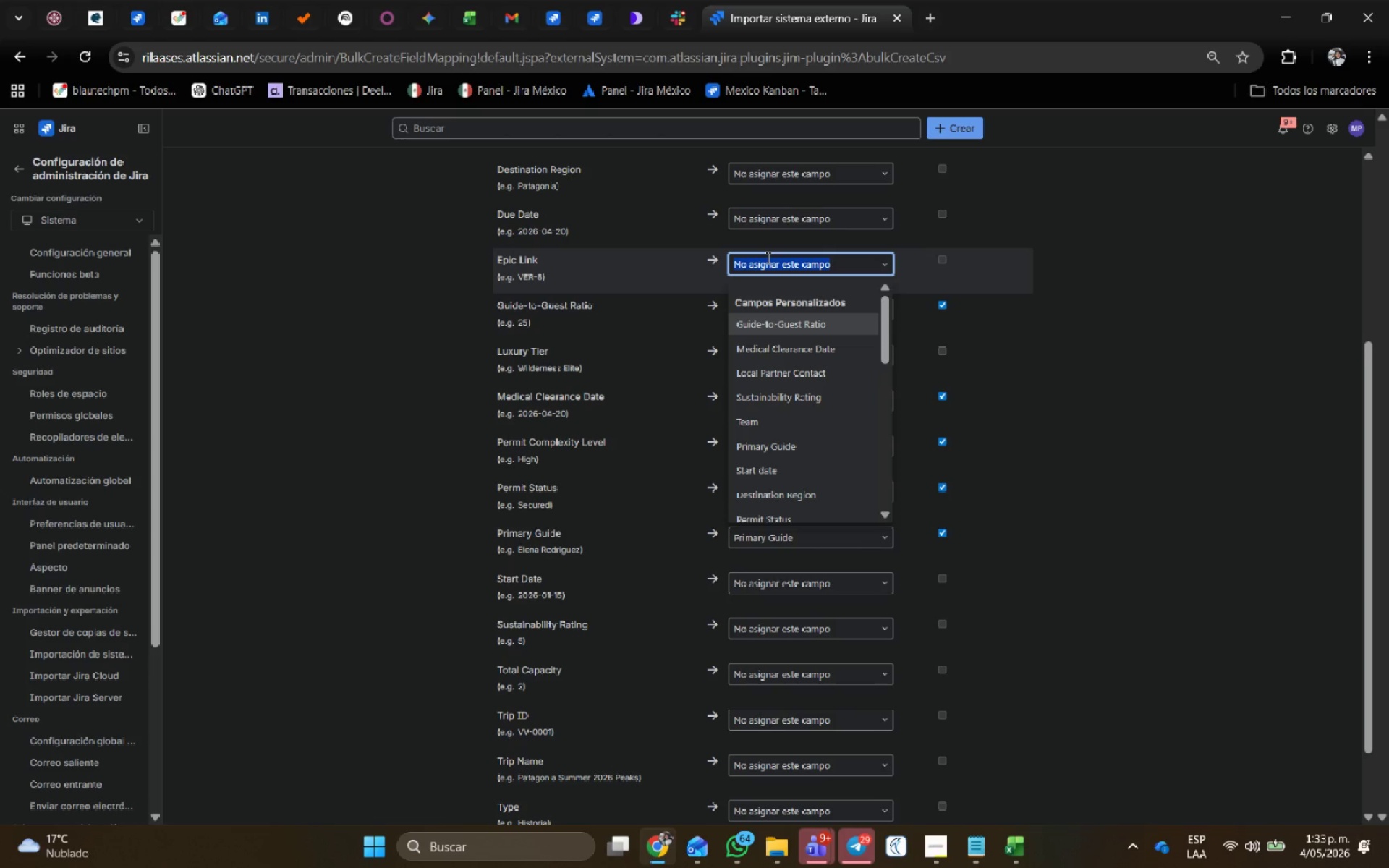 
type(princip)
 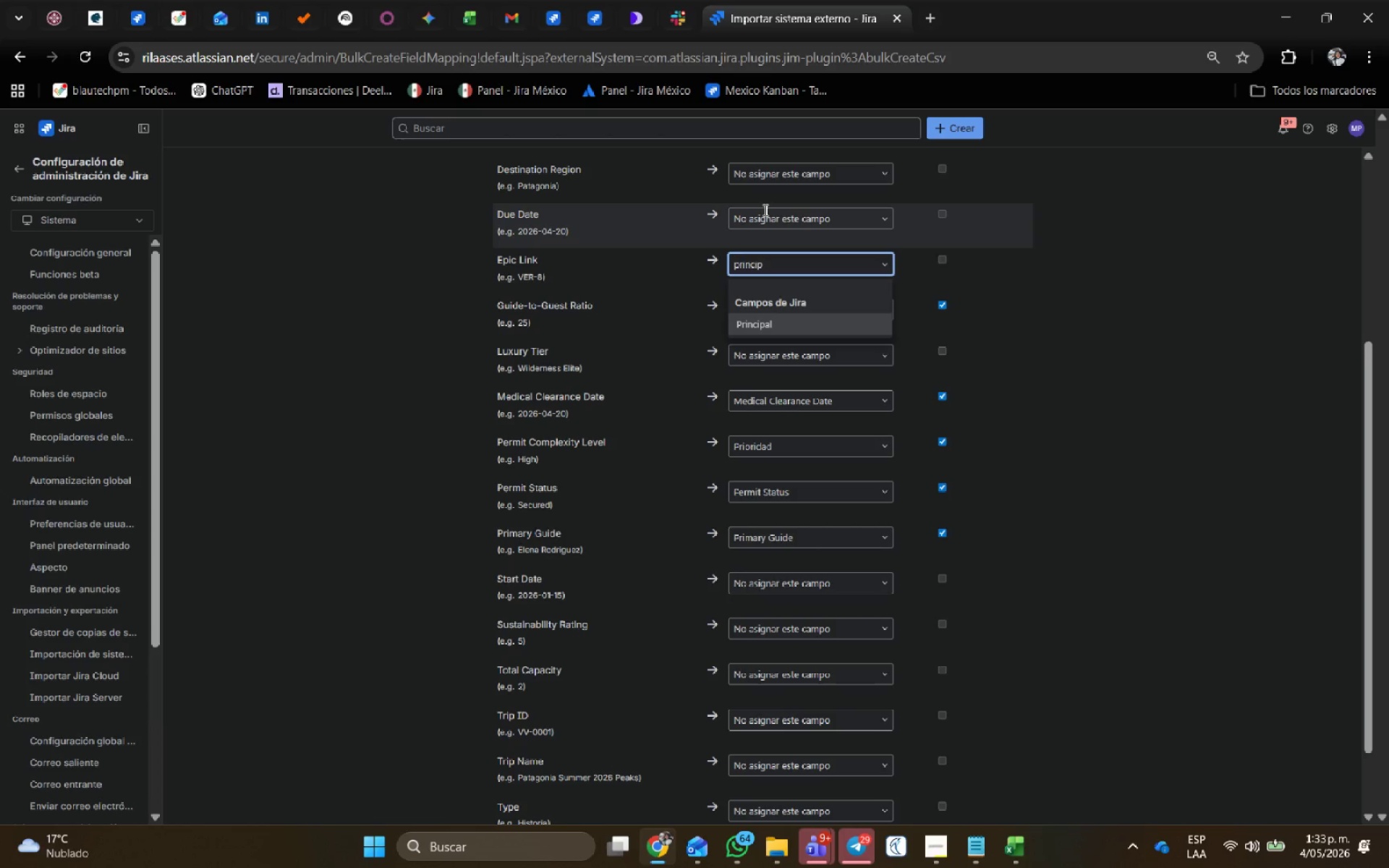 
scroll: coordinate [975, 294], scroll_direction: up, amount: 1.0
 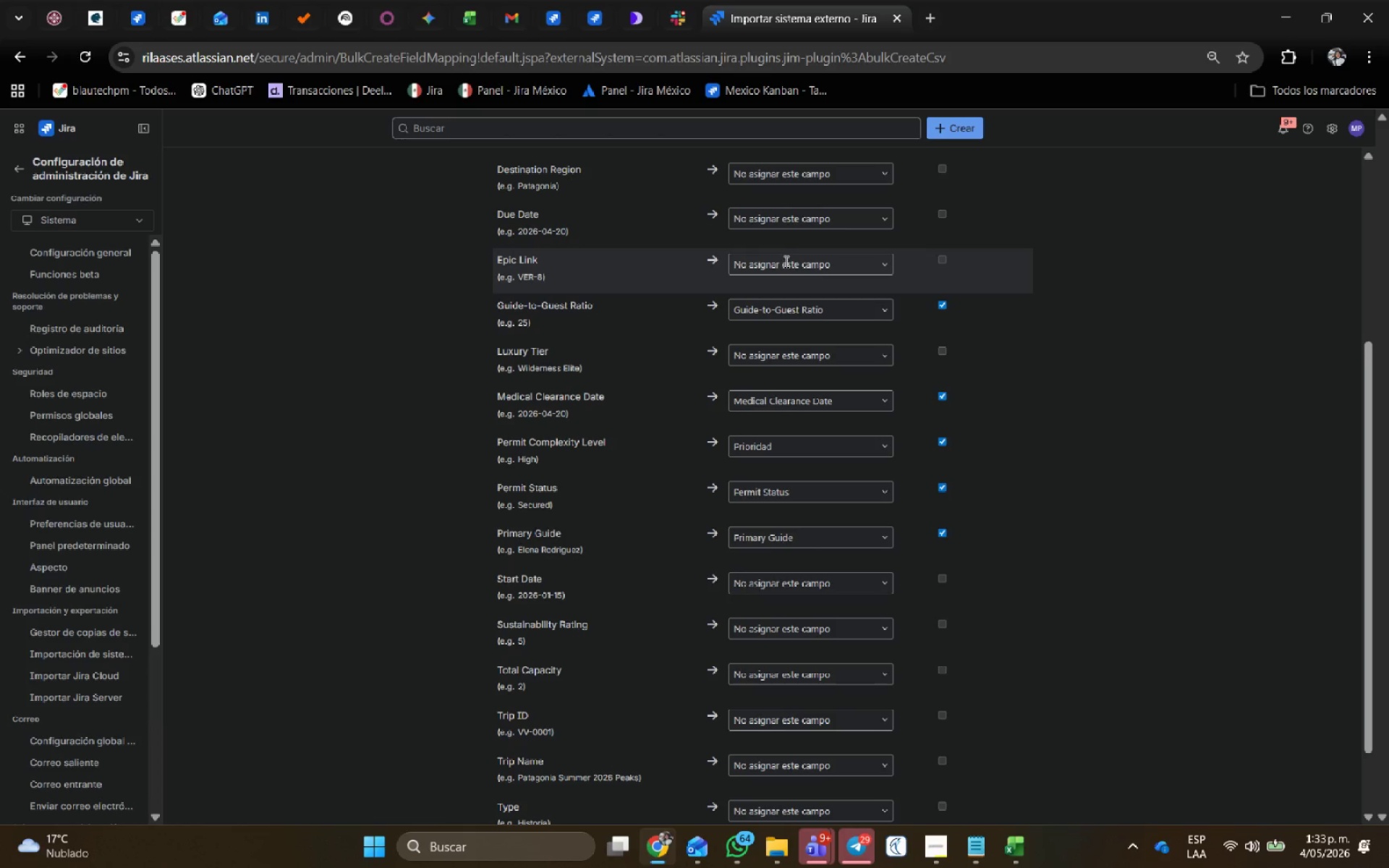 
left_click([780, 320])
 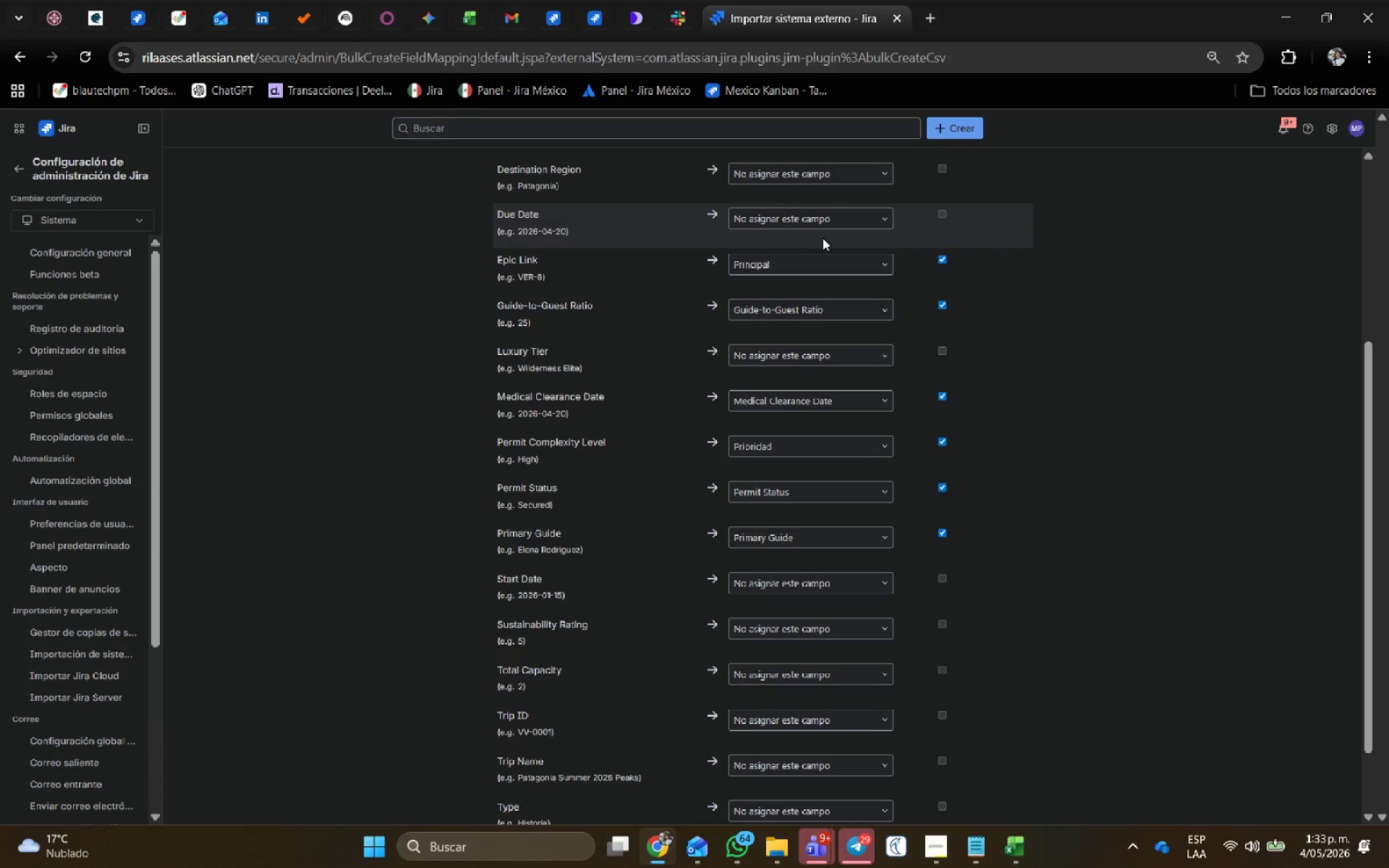 
left_click([810, 221])
 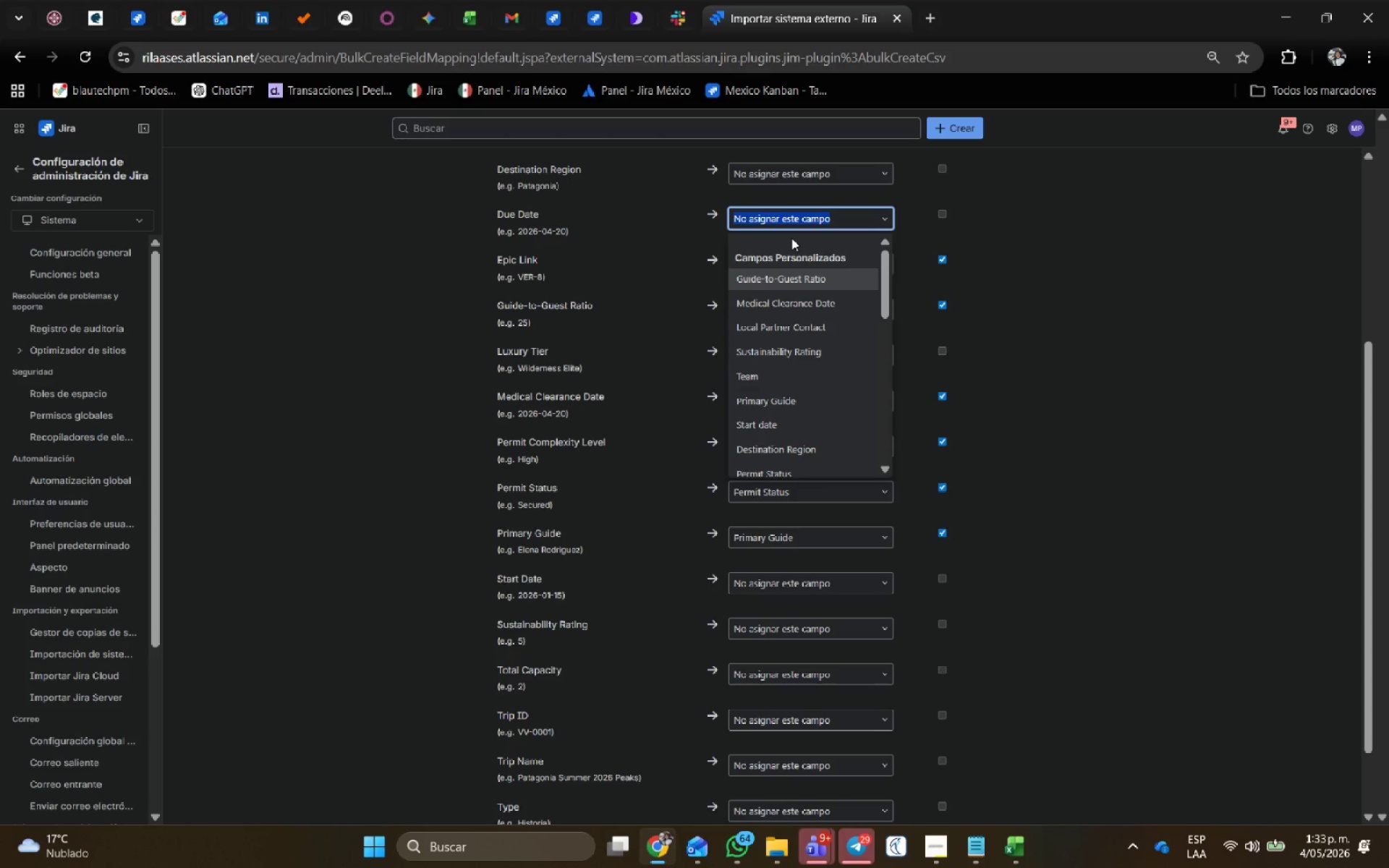 
type(fech)
 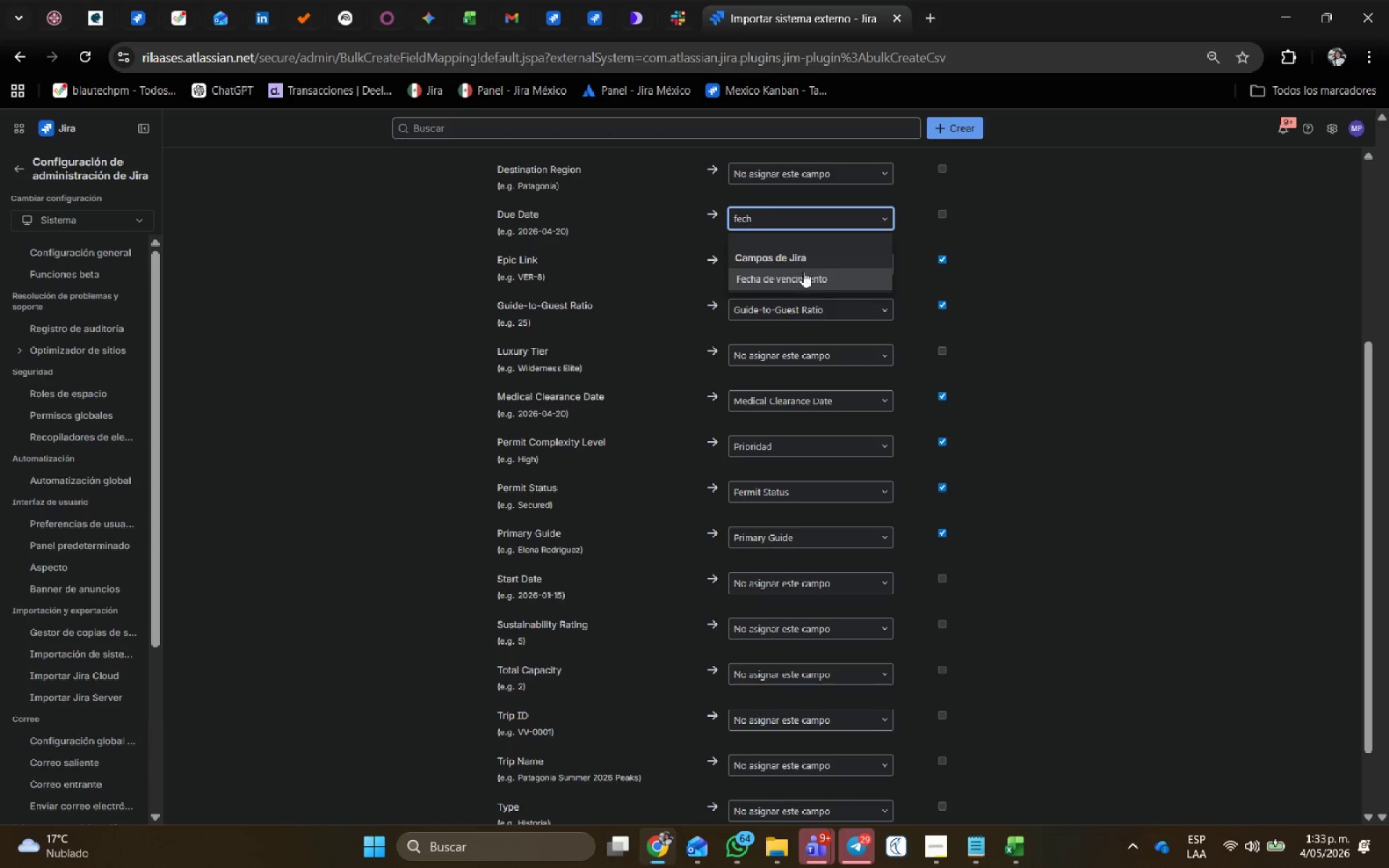 
left_click([804, 272])
 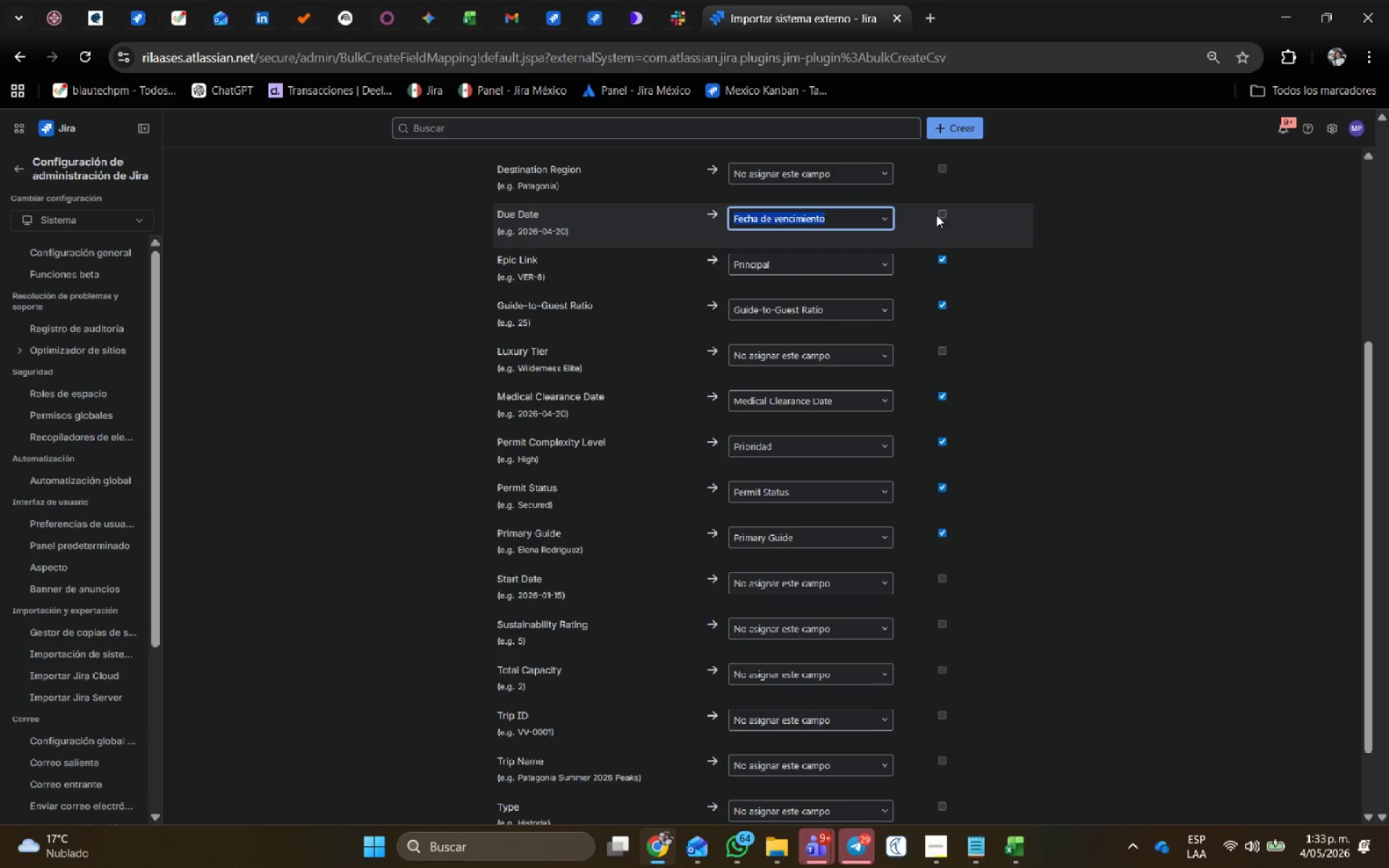 
left_click([942, 209])
 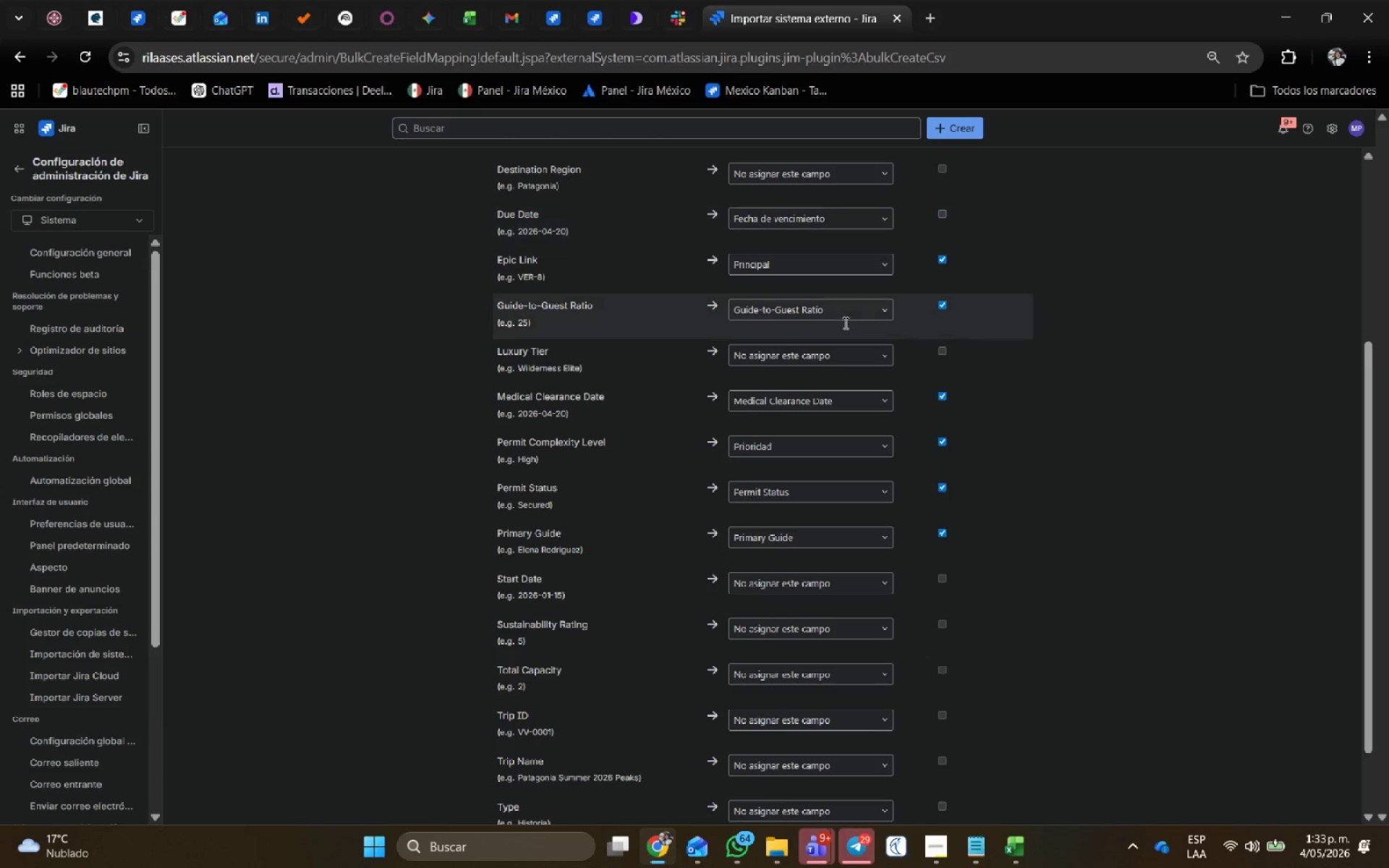 
type(des)
 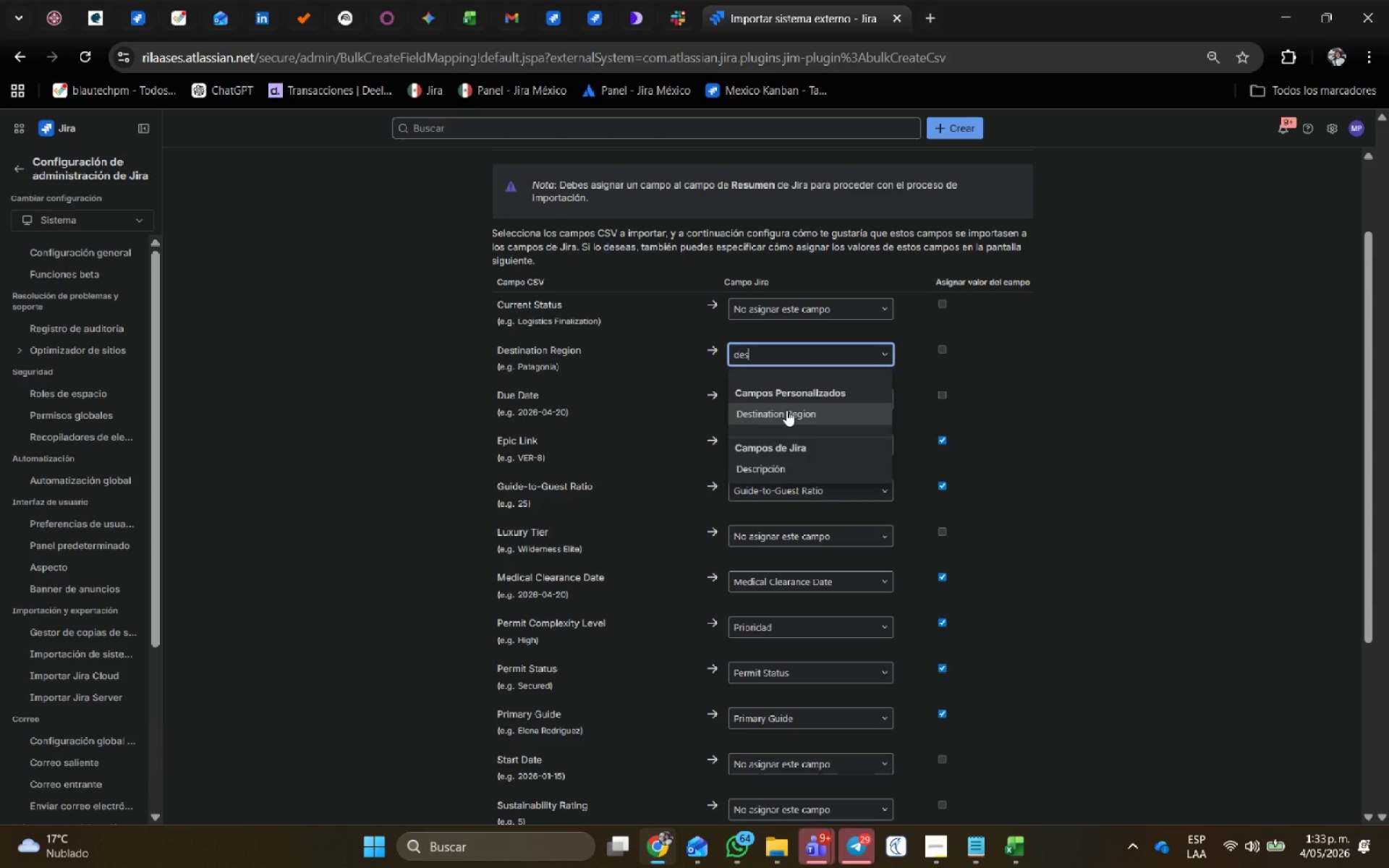 
scroll: coordinate [844, 326], scroll_direction: up, amount: 2.0
 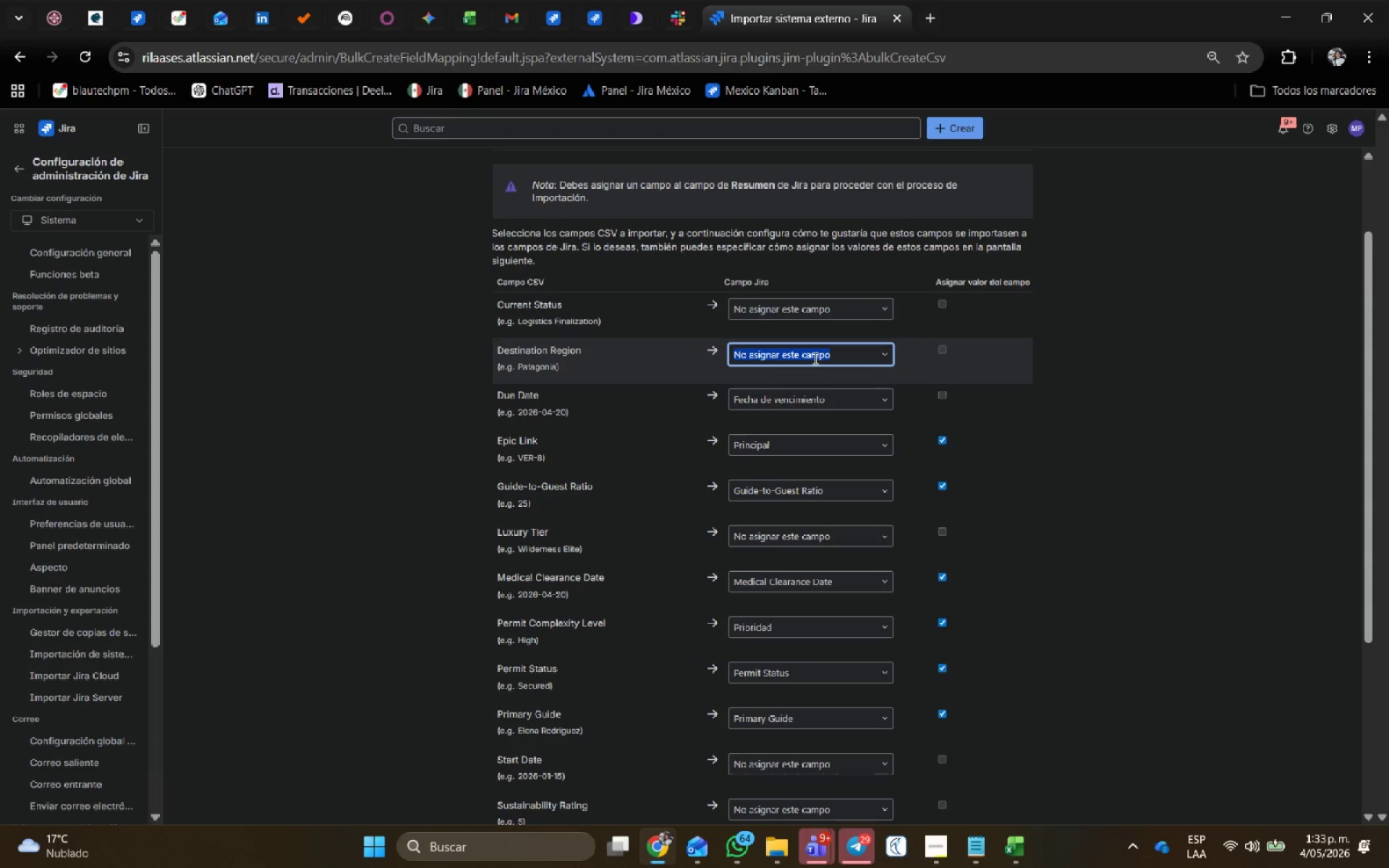 
left_click([784, 420])
 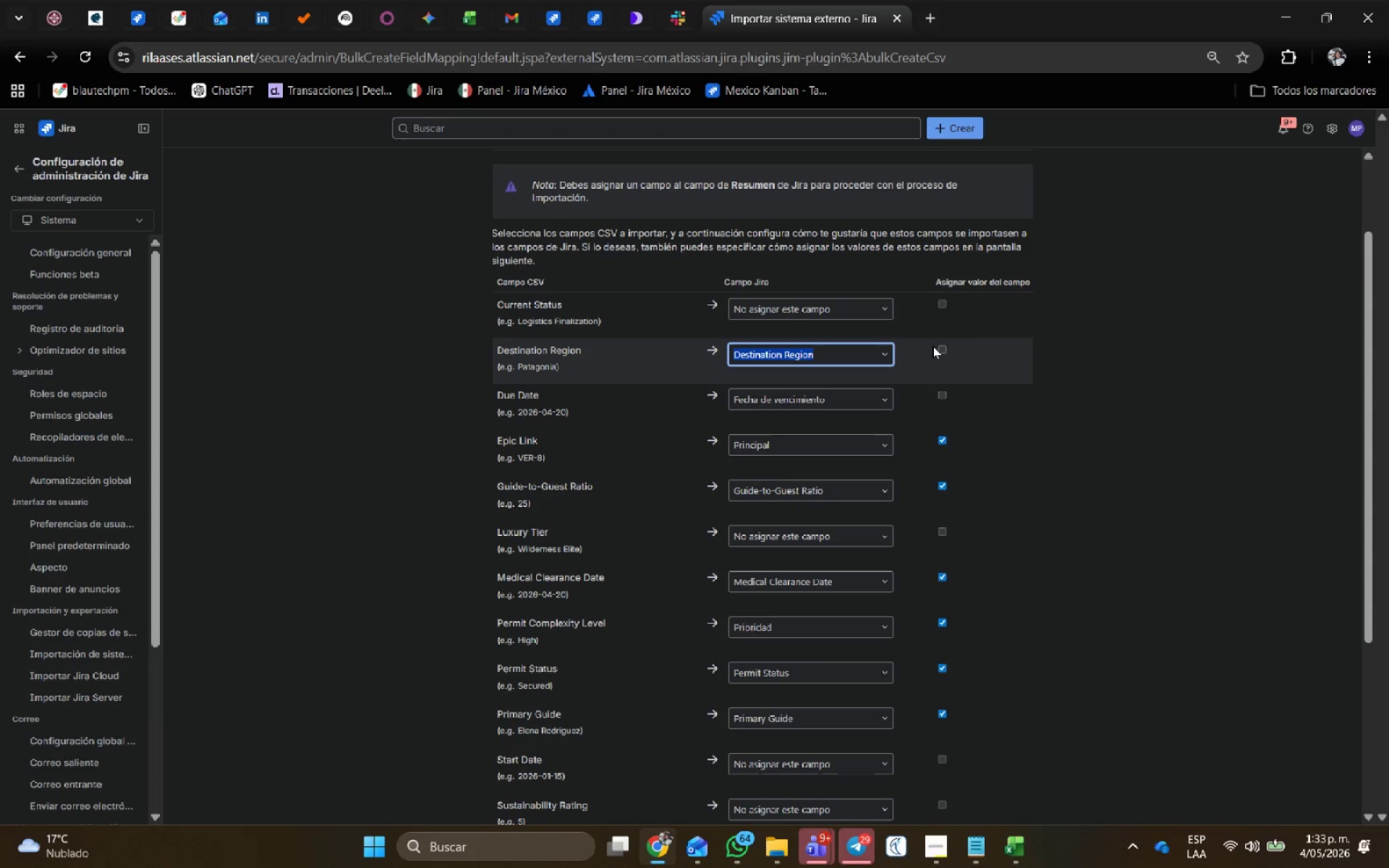 
left_click([940, 346])
 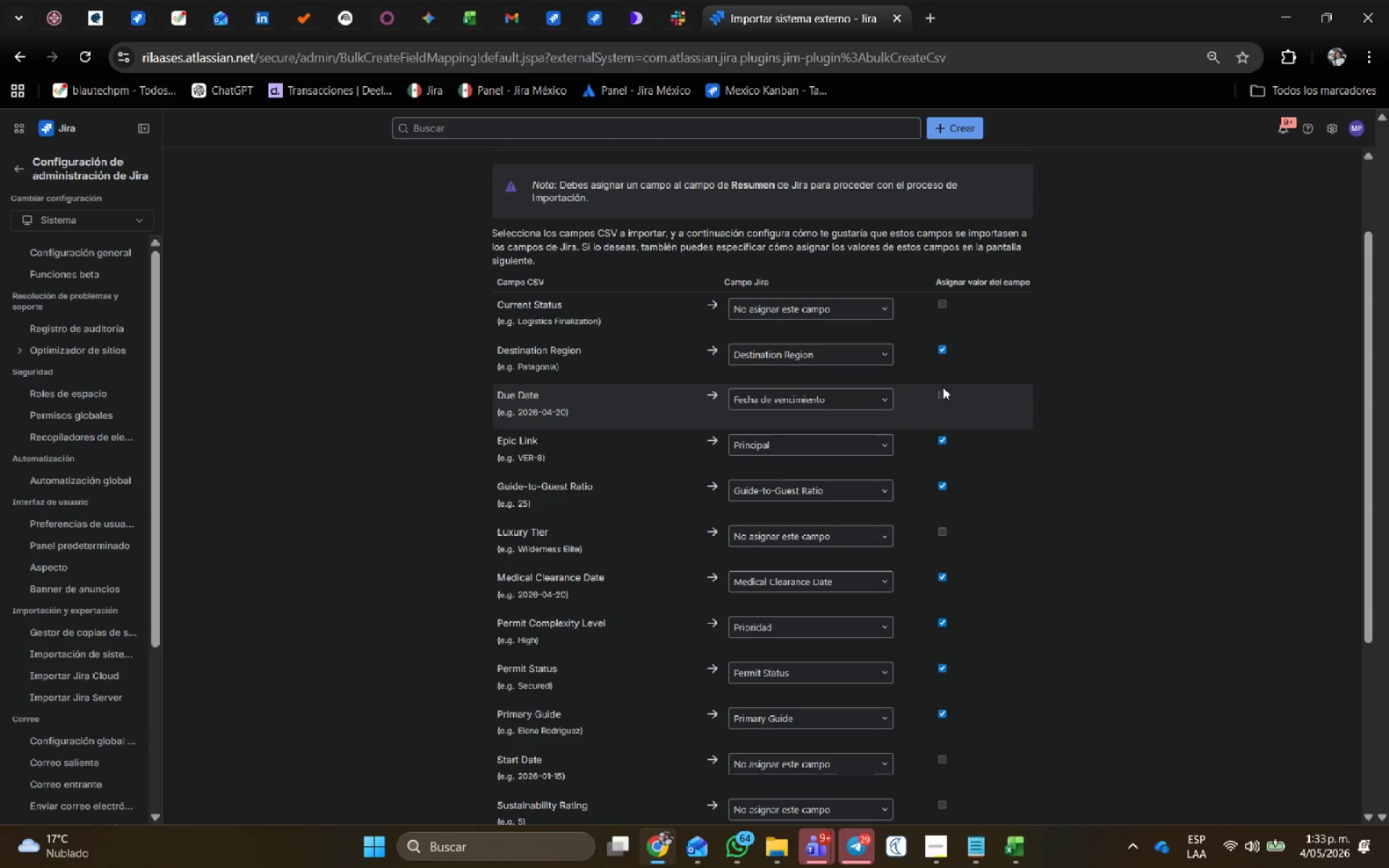 
left_click([943, 395])
 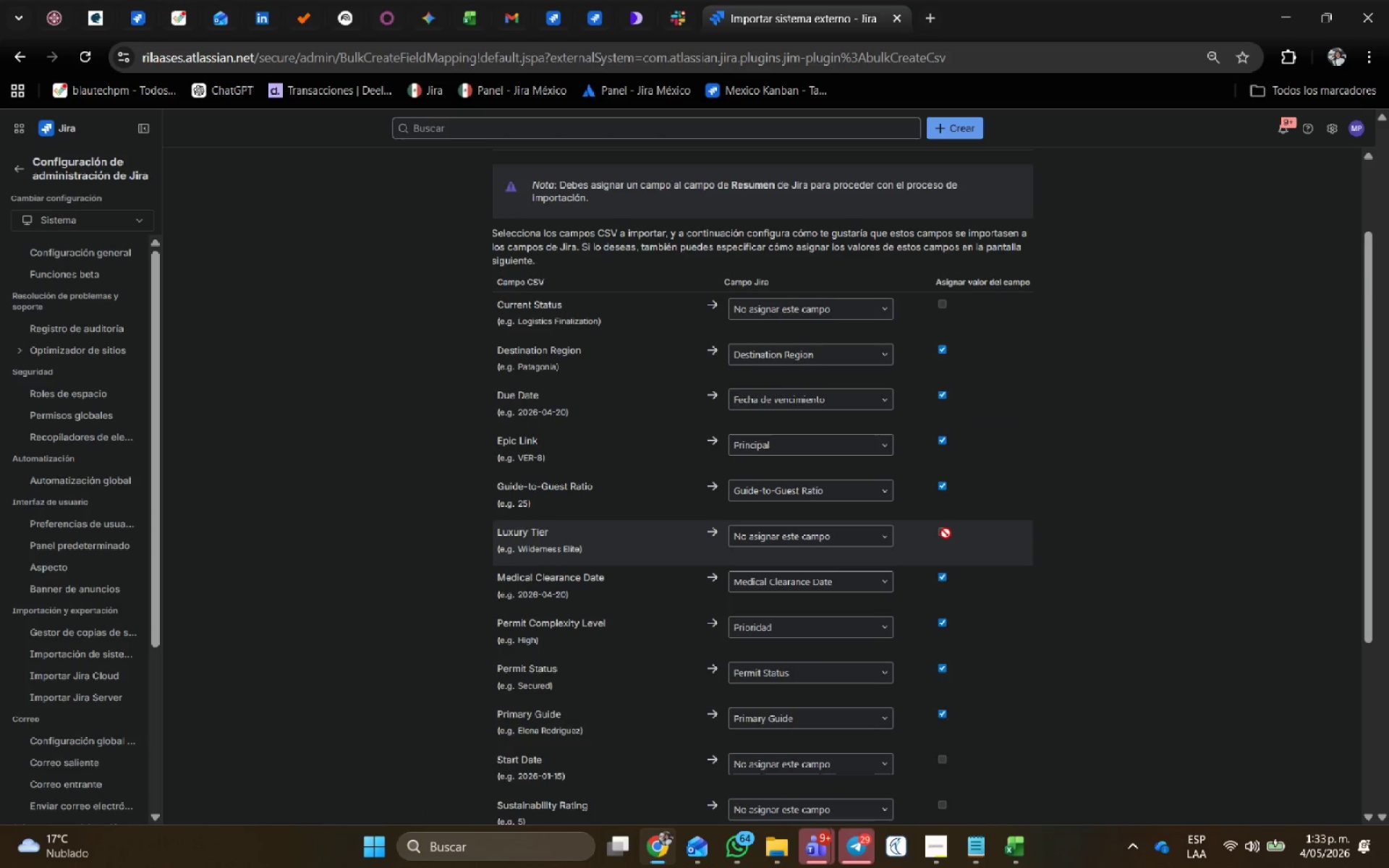 
left_click([809, 493])
 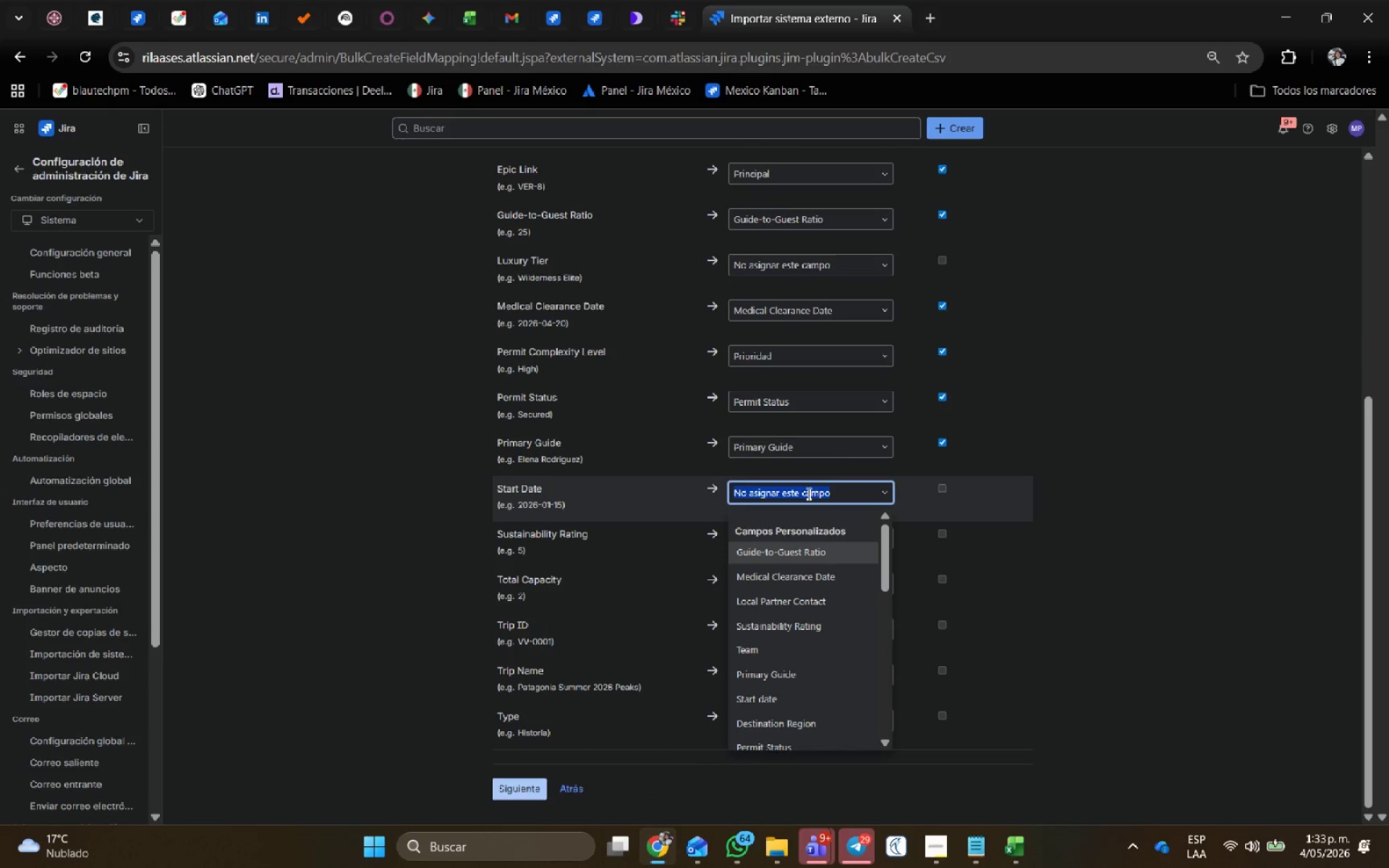 
scroll: coordinate [888, 316], scroll_direction: down, amount: 3.0
 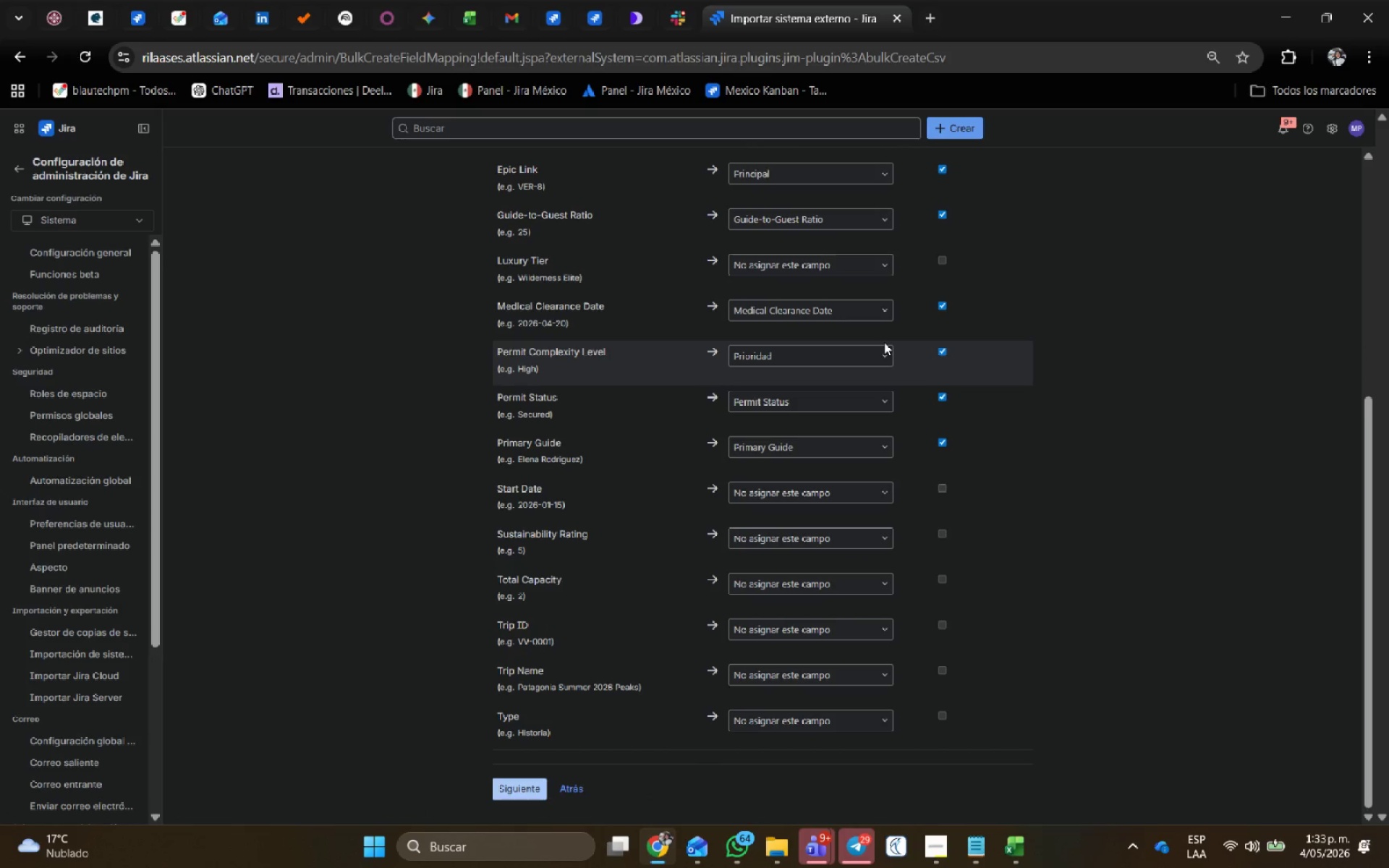 
type(st)
 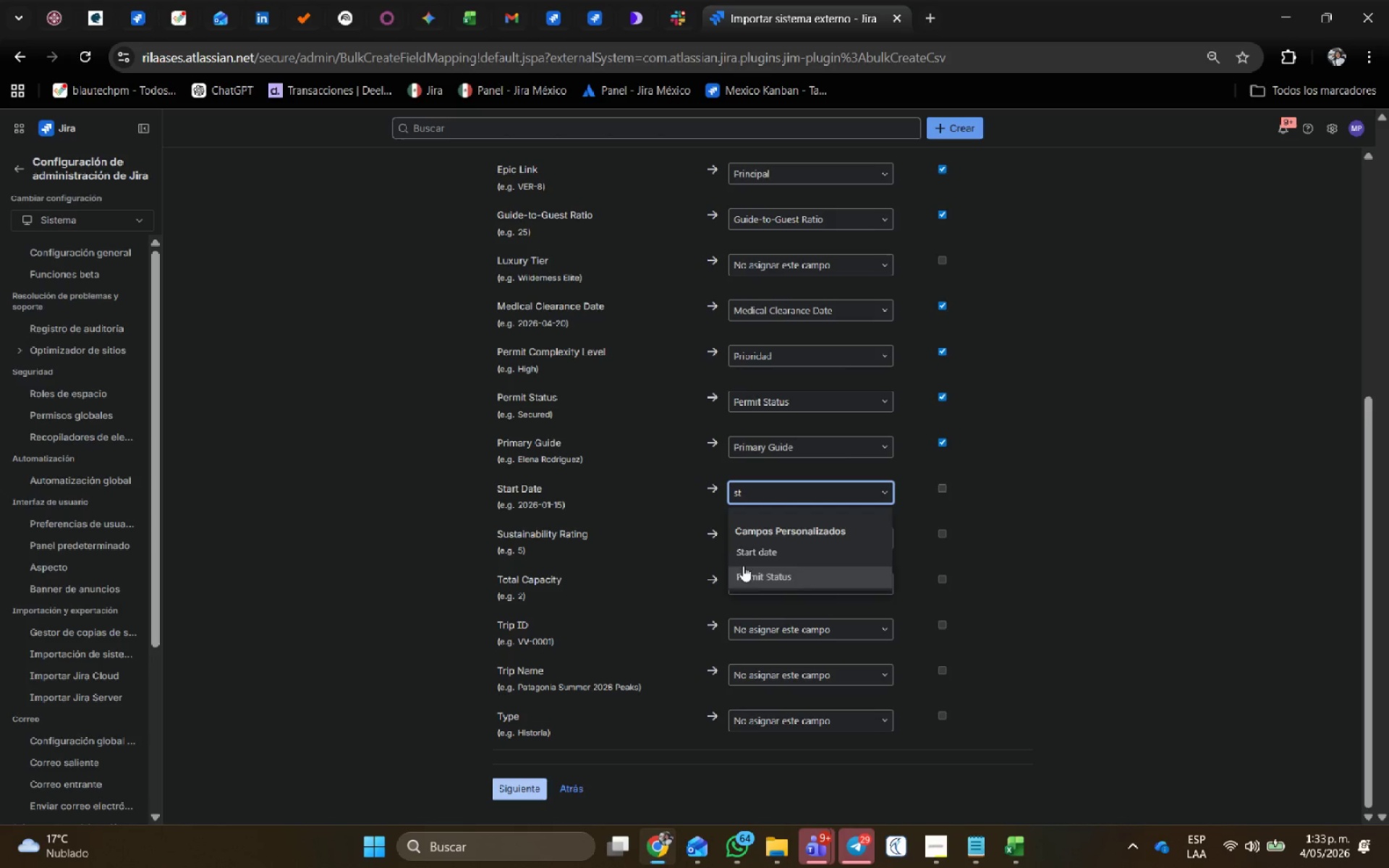 
scroll: coordinate [885, 341], scroll_direction: down, amount: 1.0
 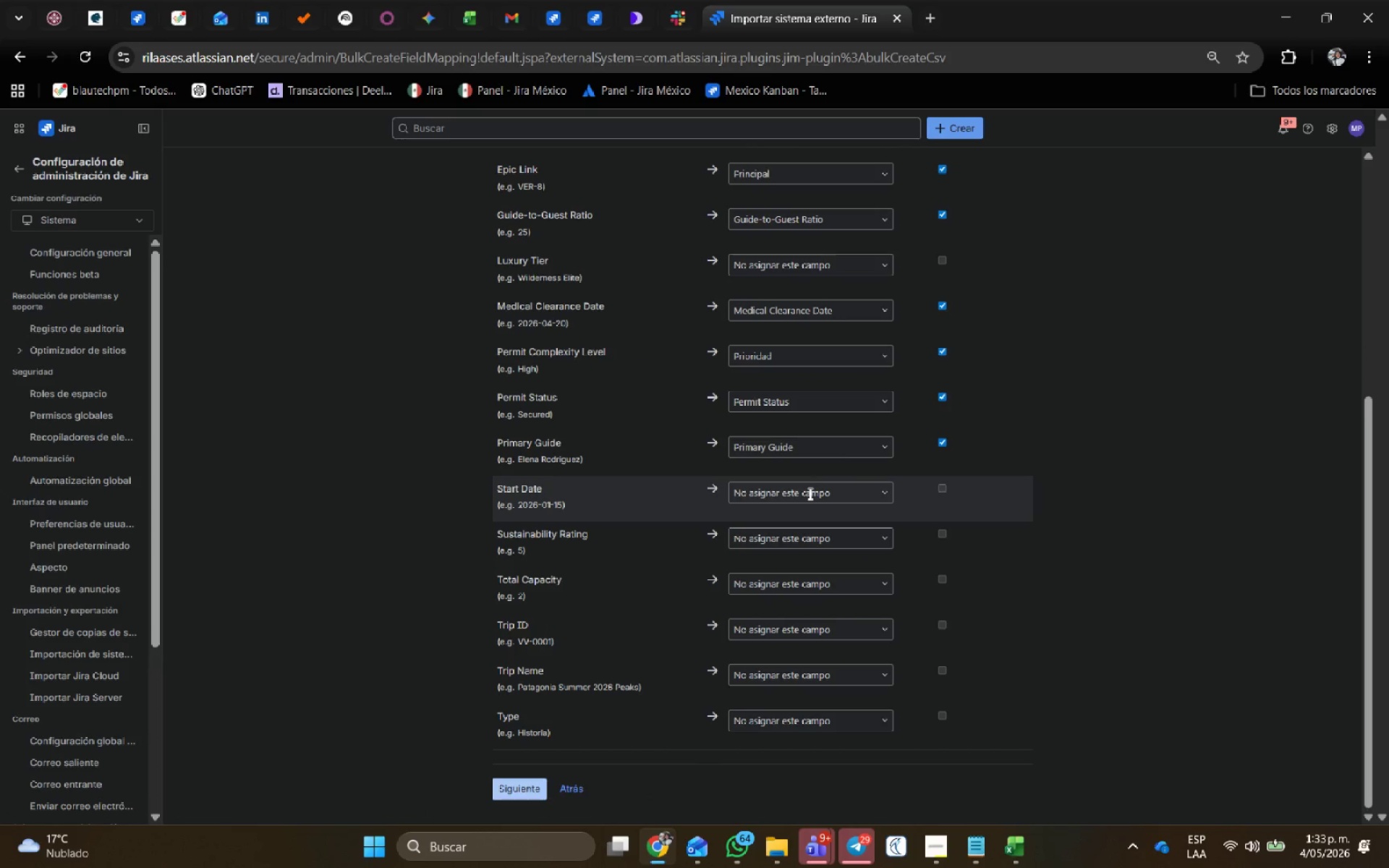 
left_click([753, 561])
 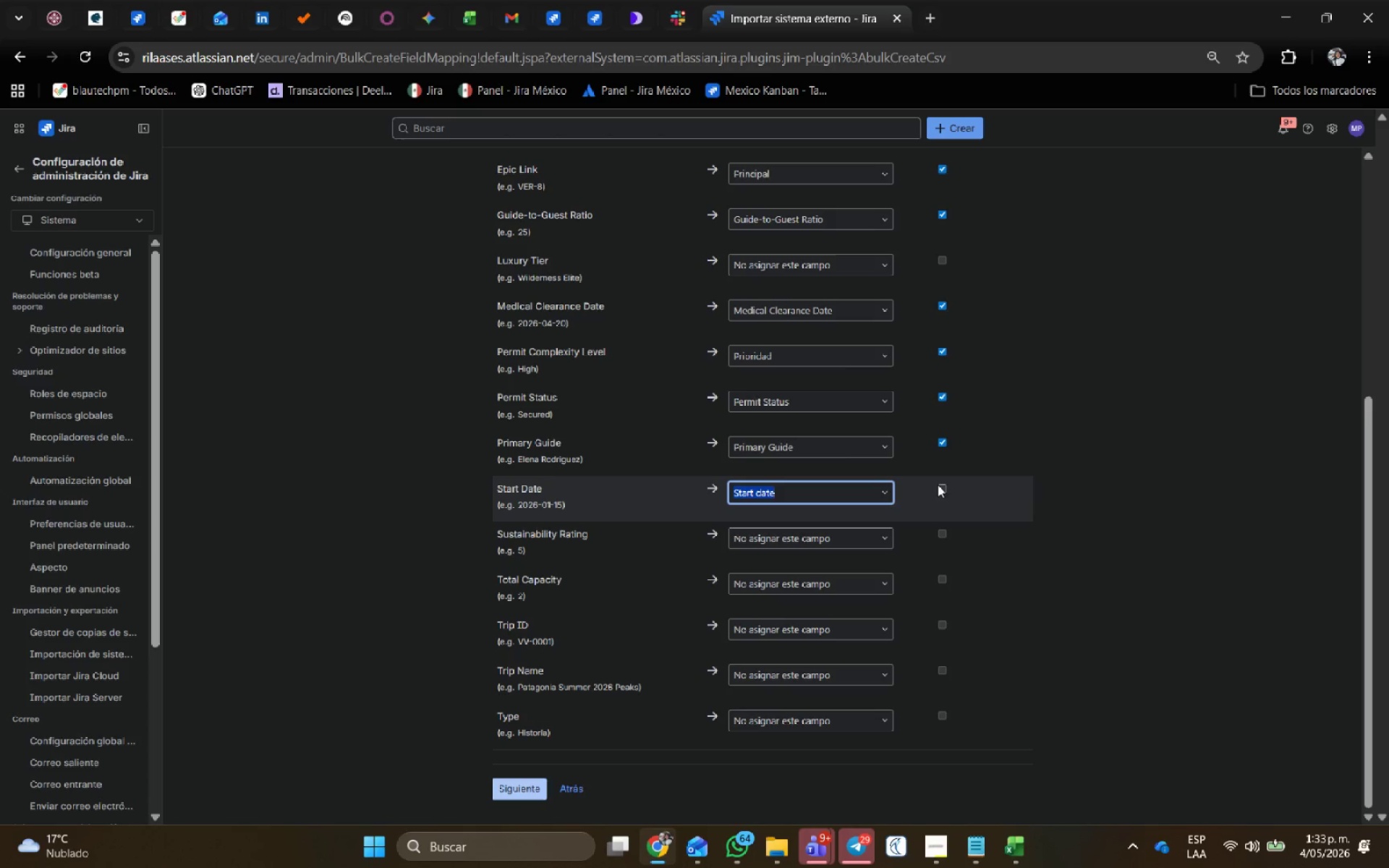 
left_click([943, 485])
 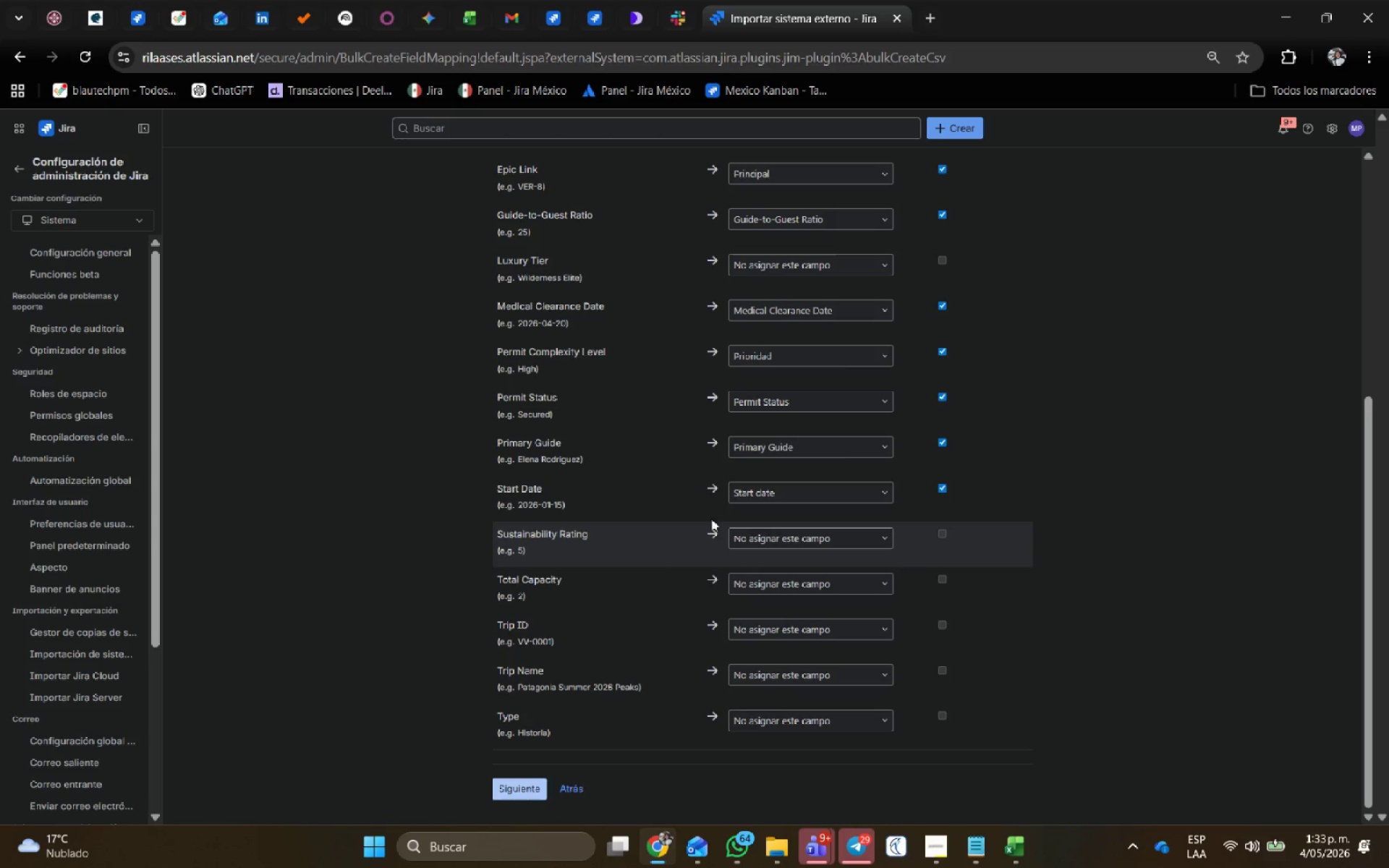 
left_click([761, 542])
 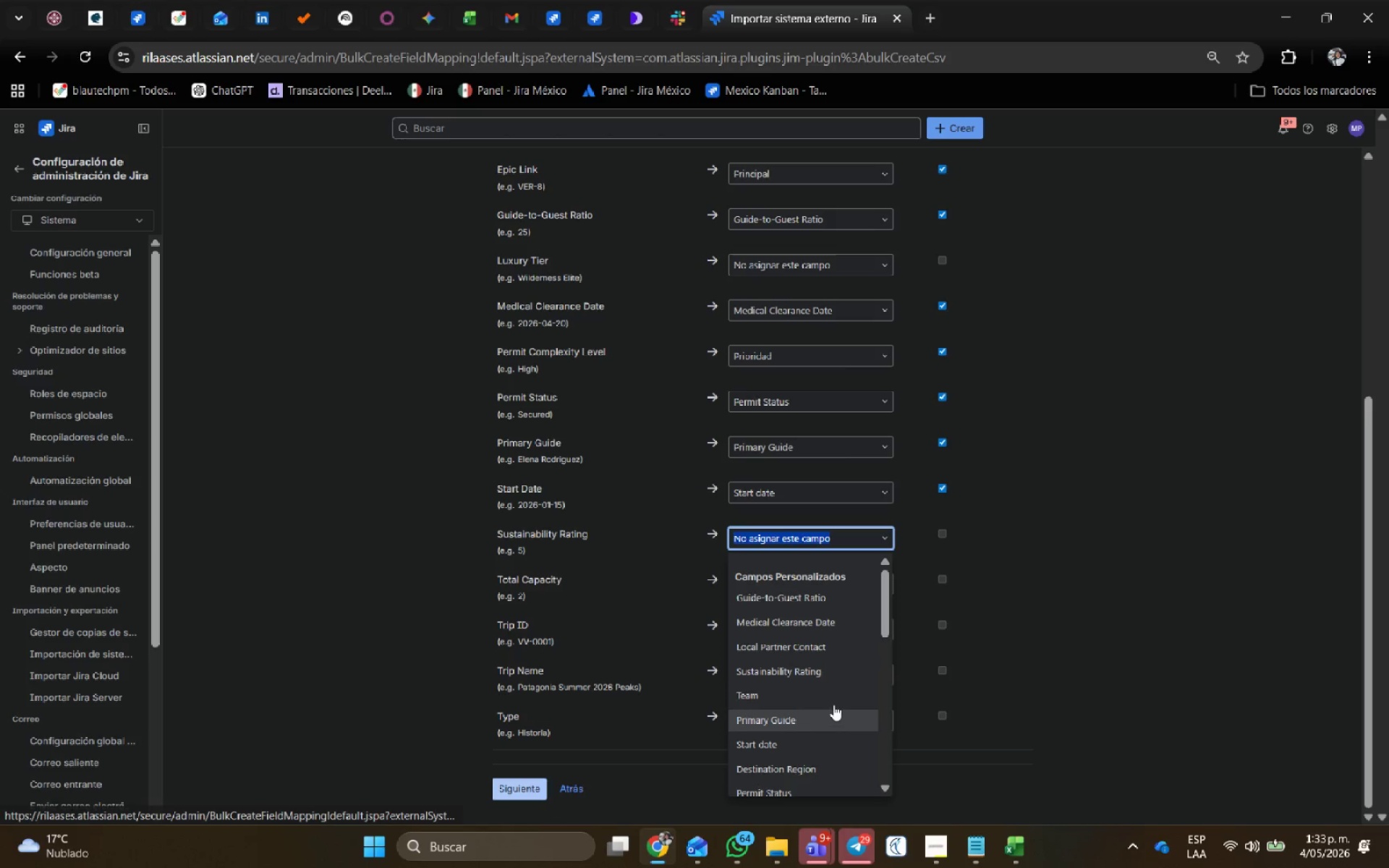 
left_click([830, 672])
 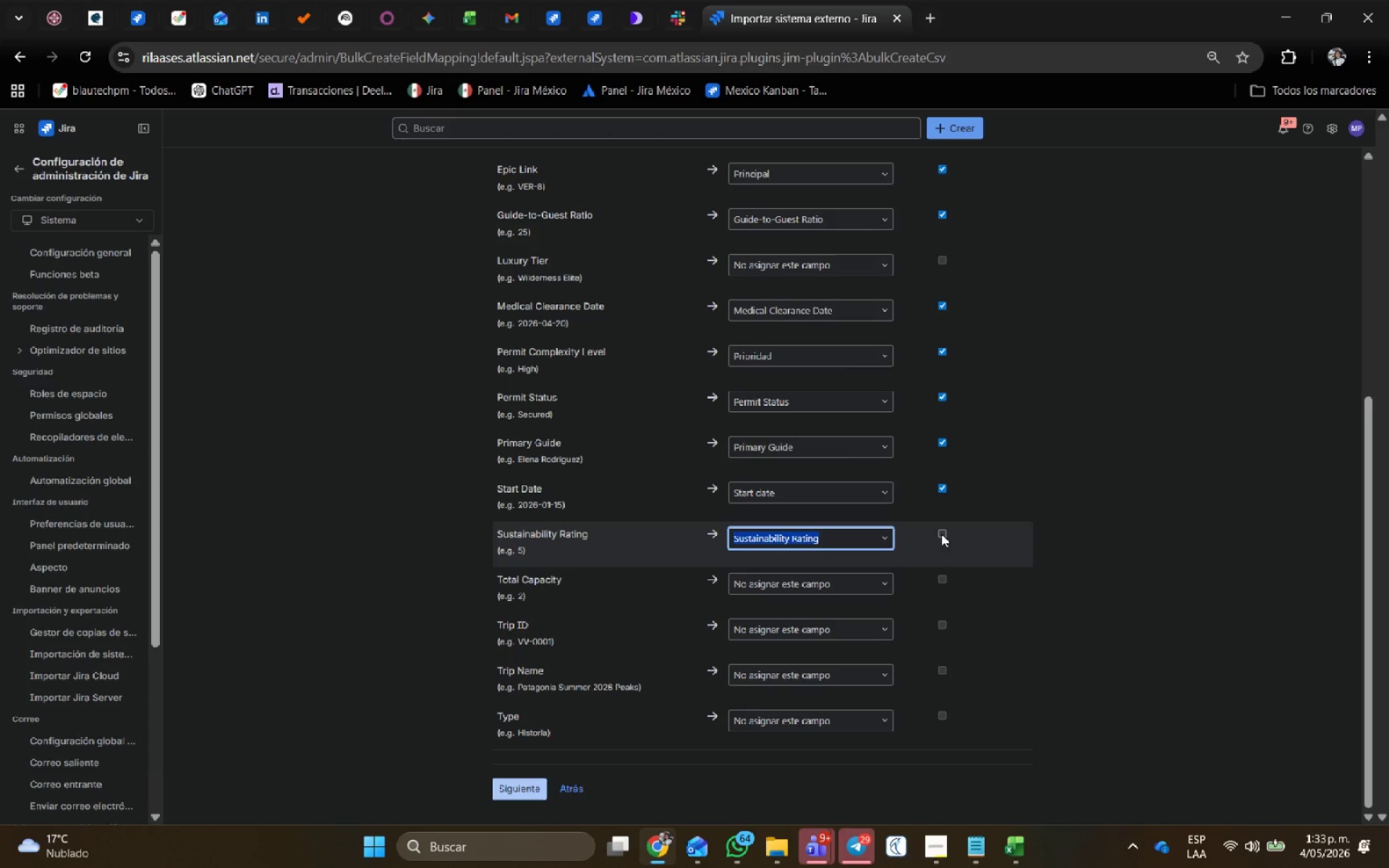 
left_click([942, 532])
 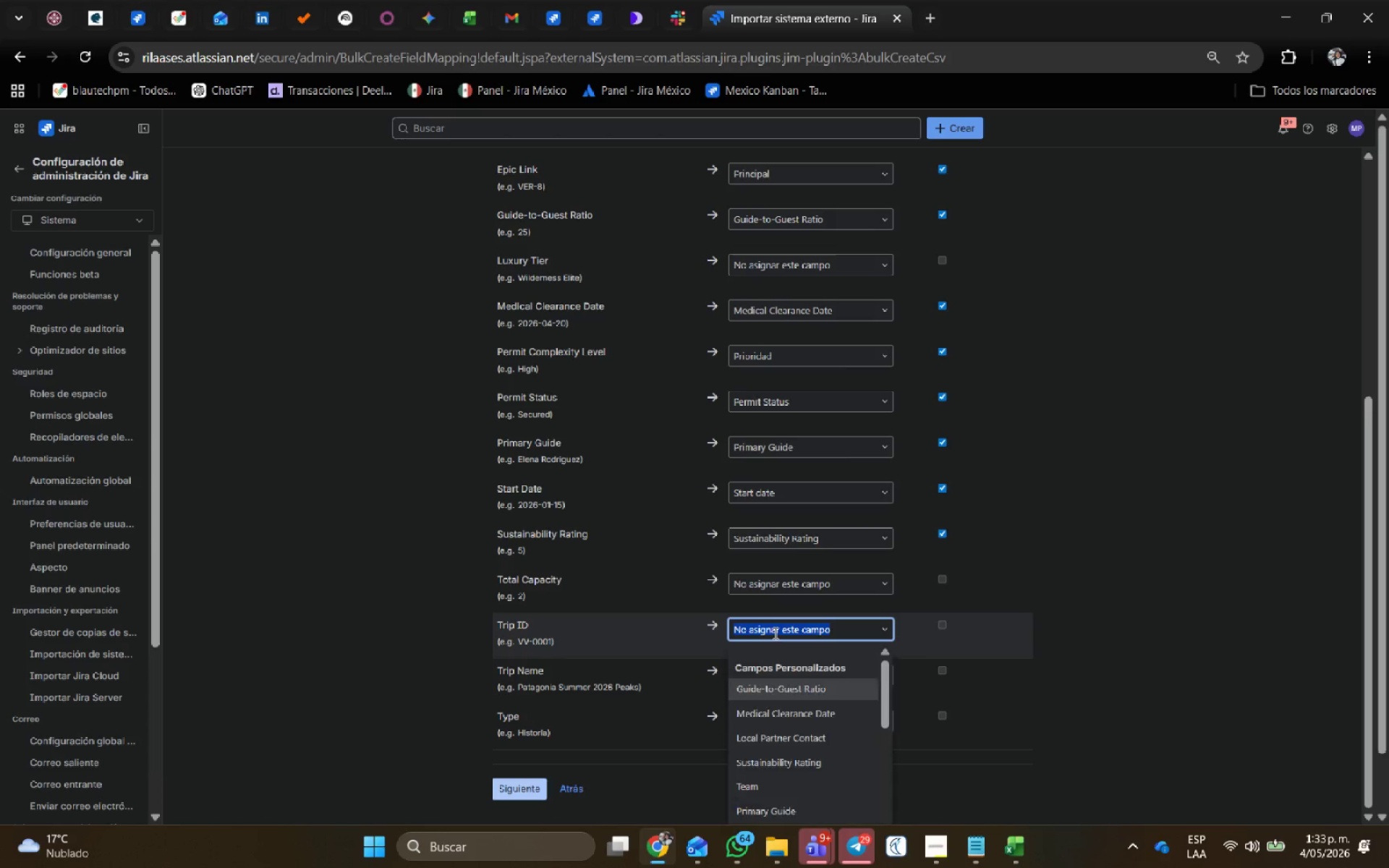 
type(resu)
 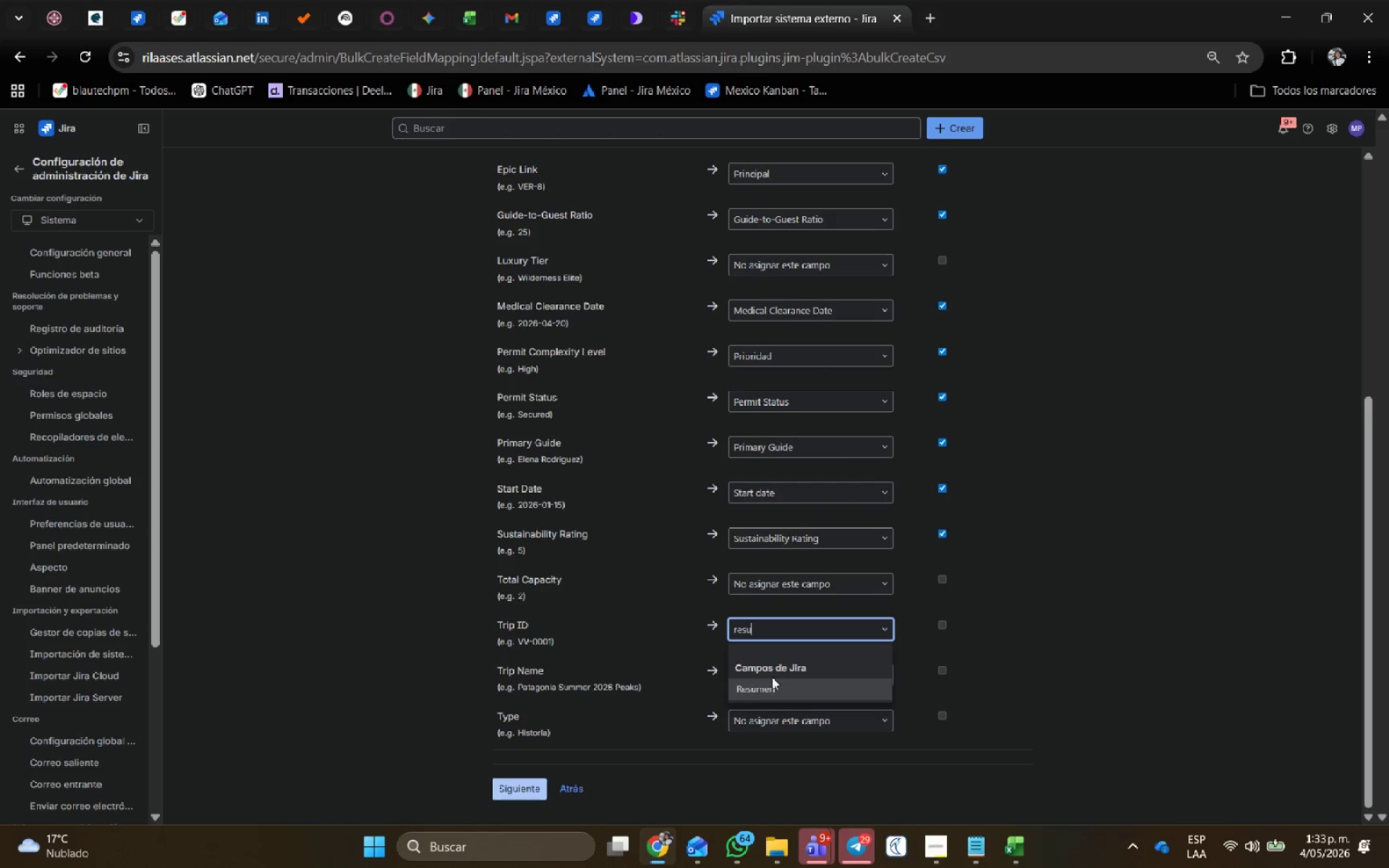 
left_click([770, 686])
 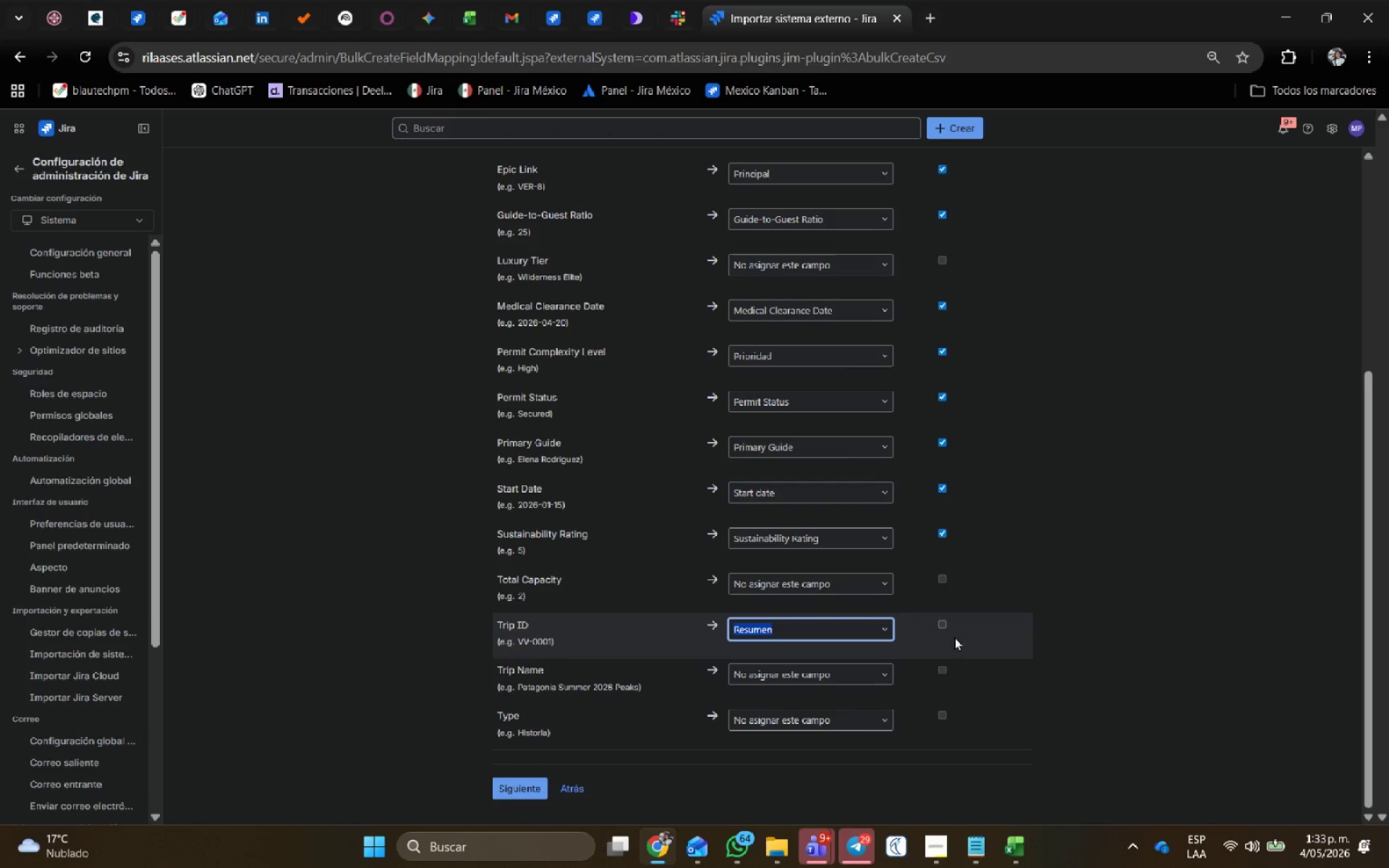 
left_click([870, 629])
 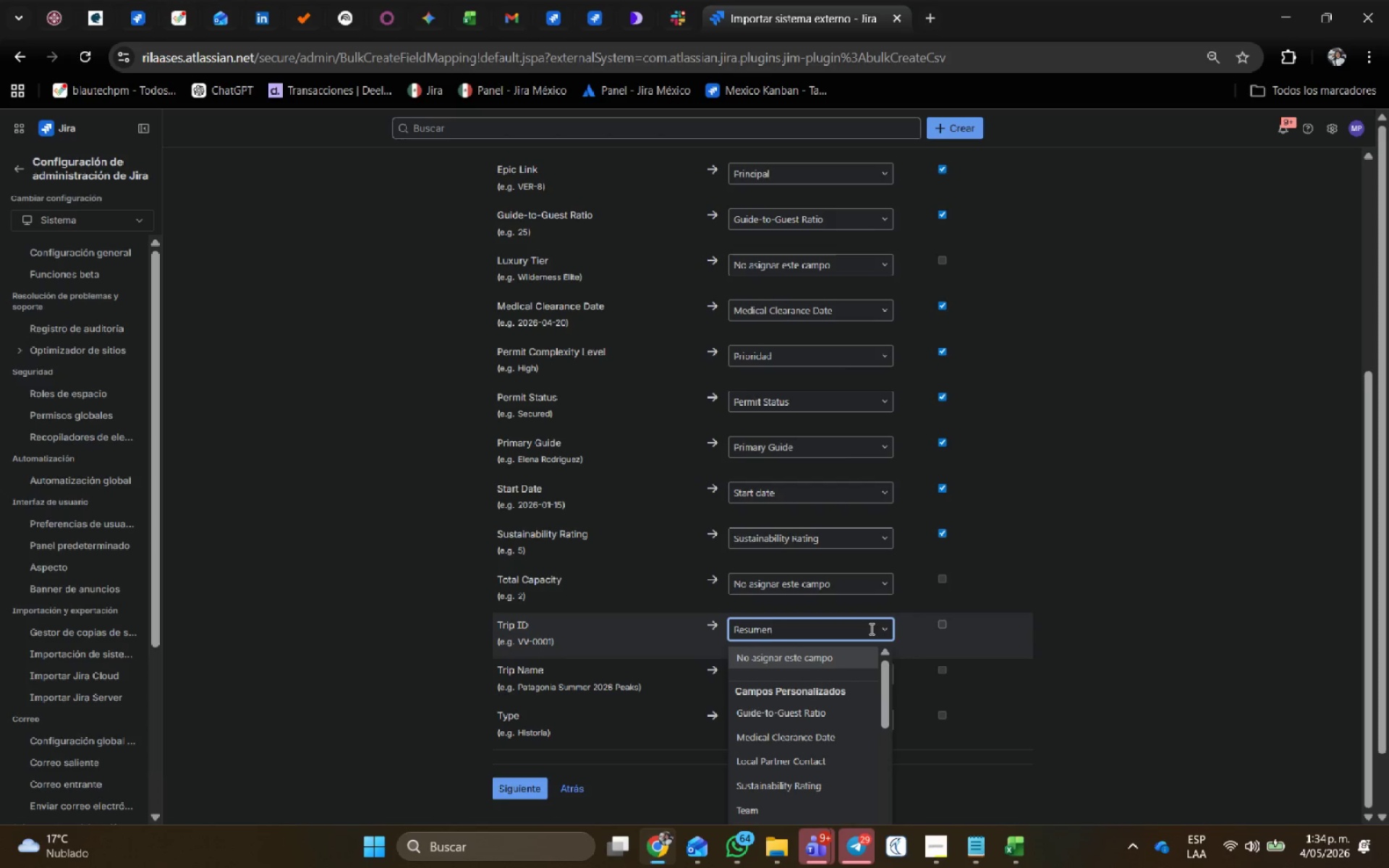 
hold_key(key=Backspace, duration=0.94)
 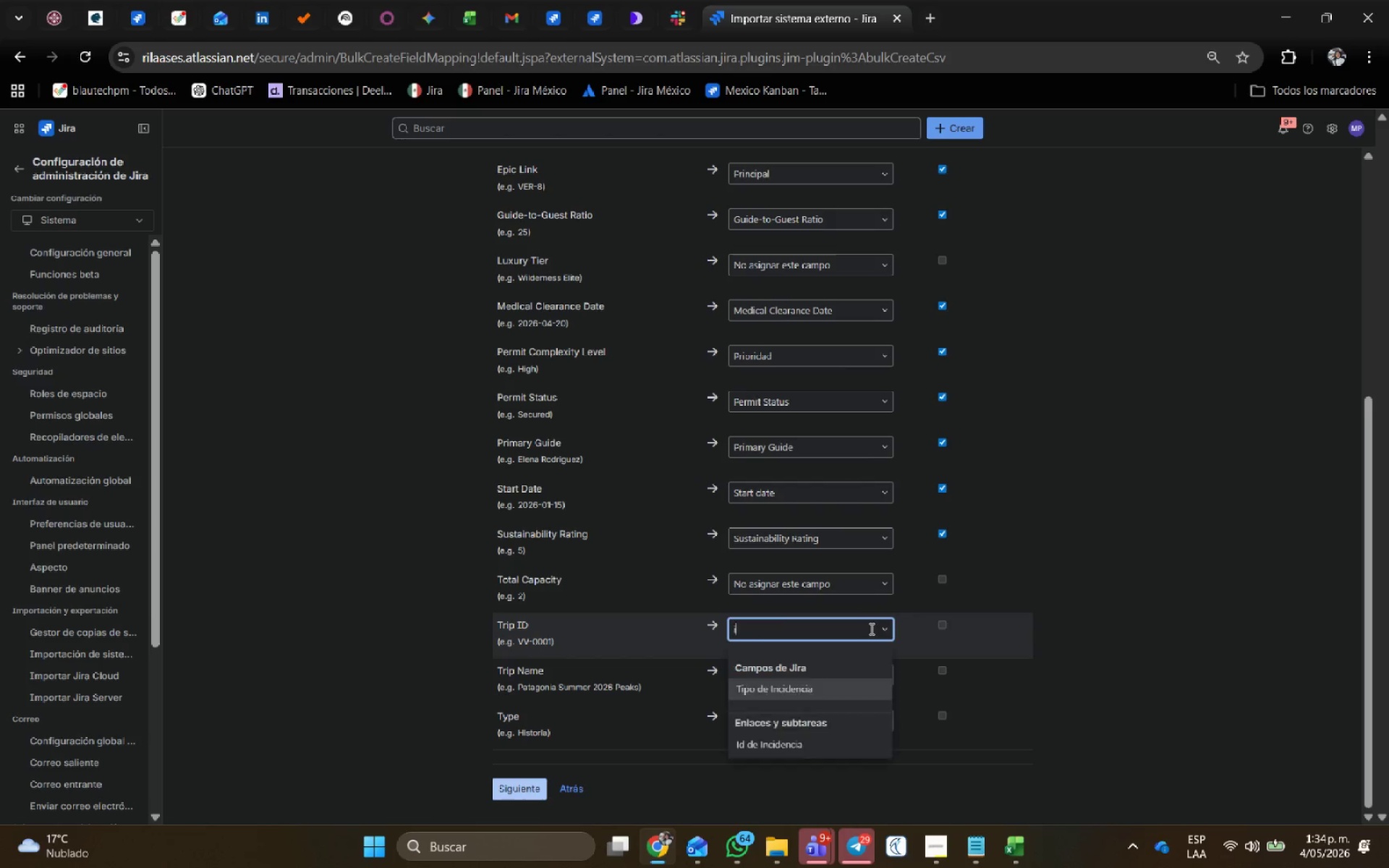 
type(ide)
key(Backspace)
type( de)
 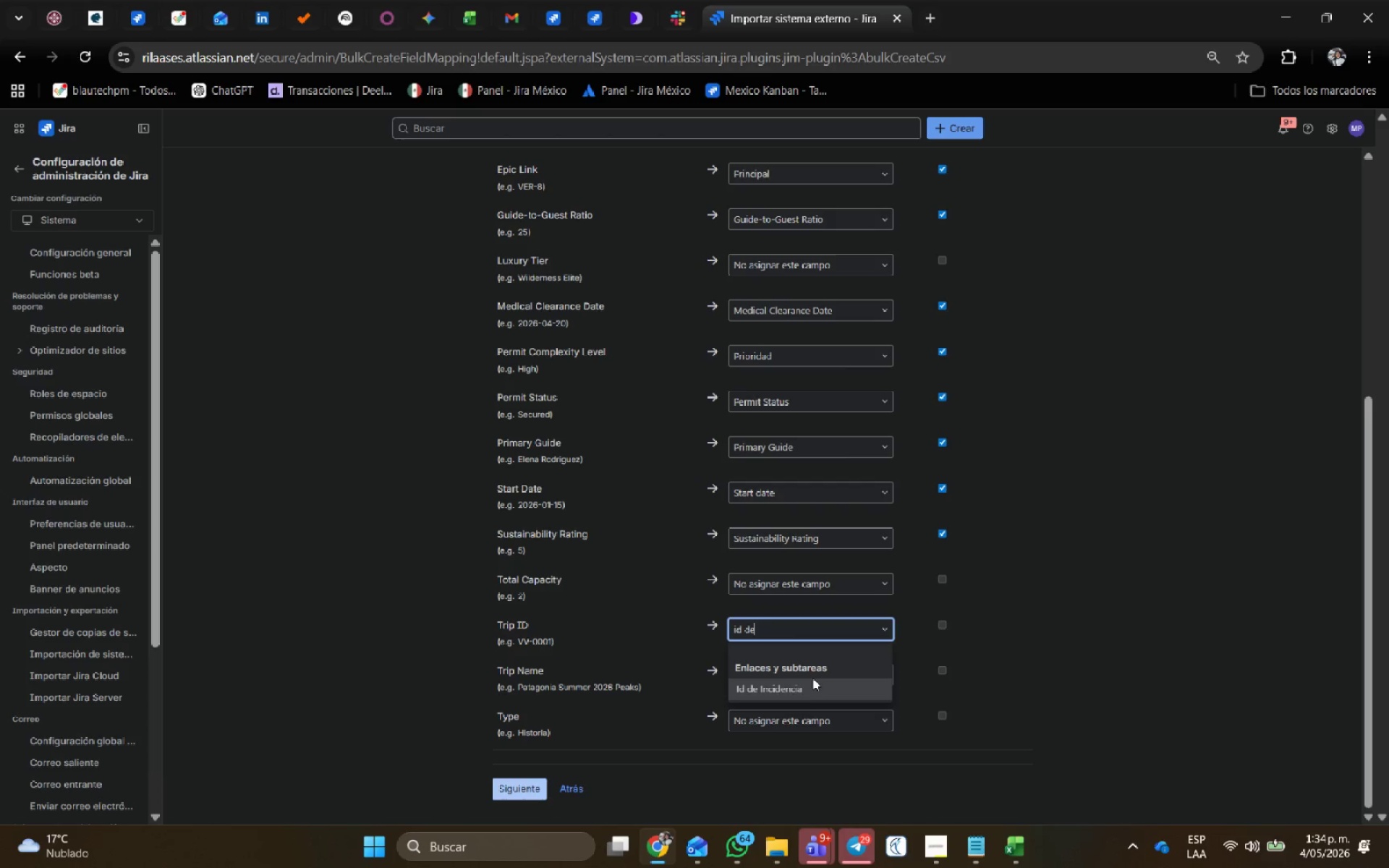 
left_click([810, 686])
 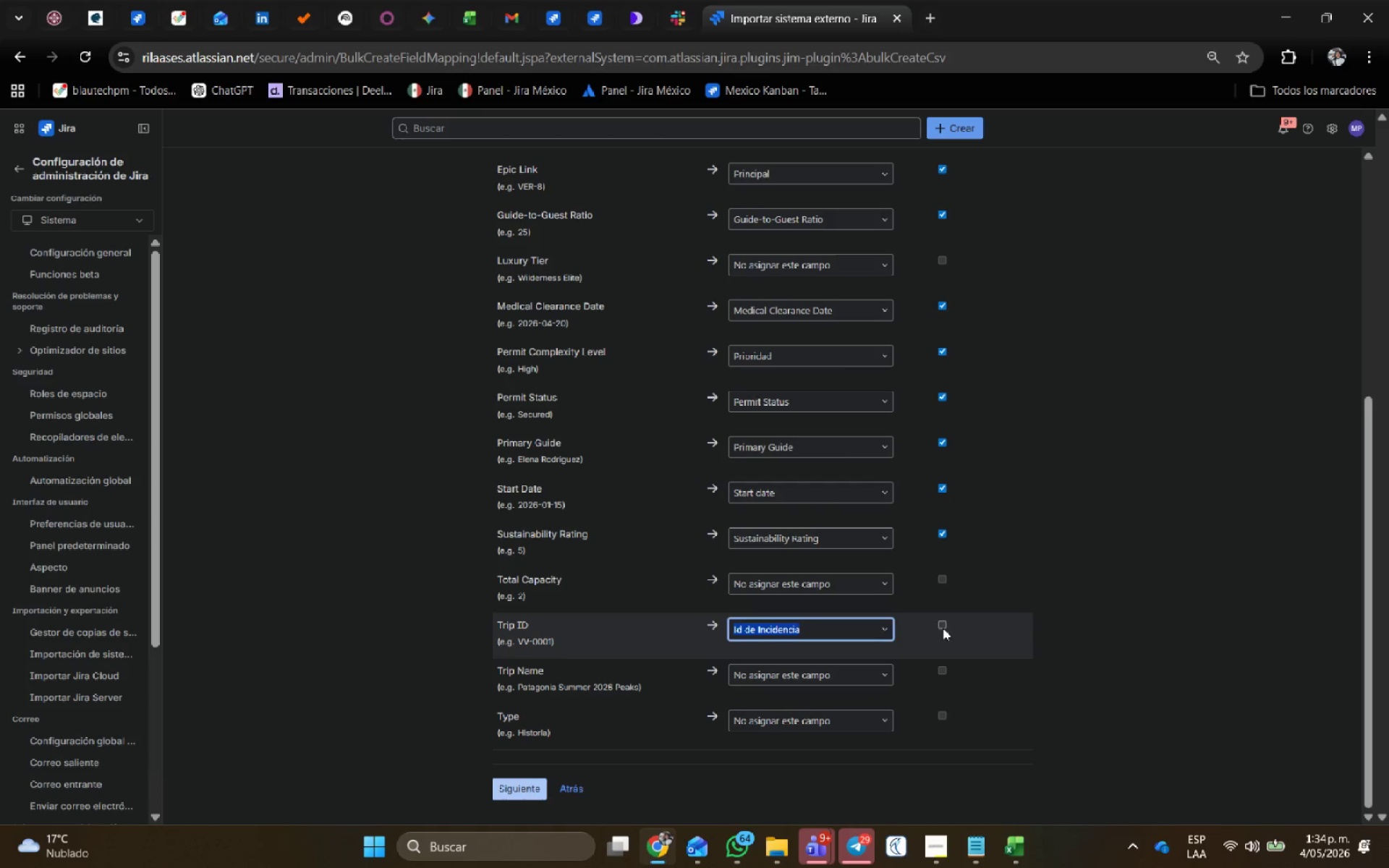 
left_click([947, 625])
 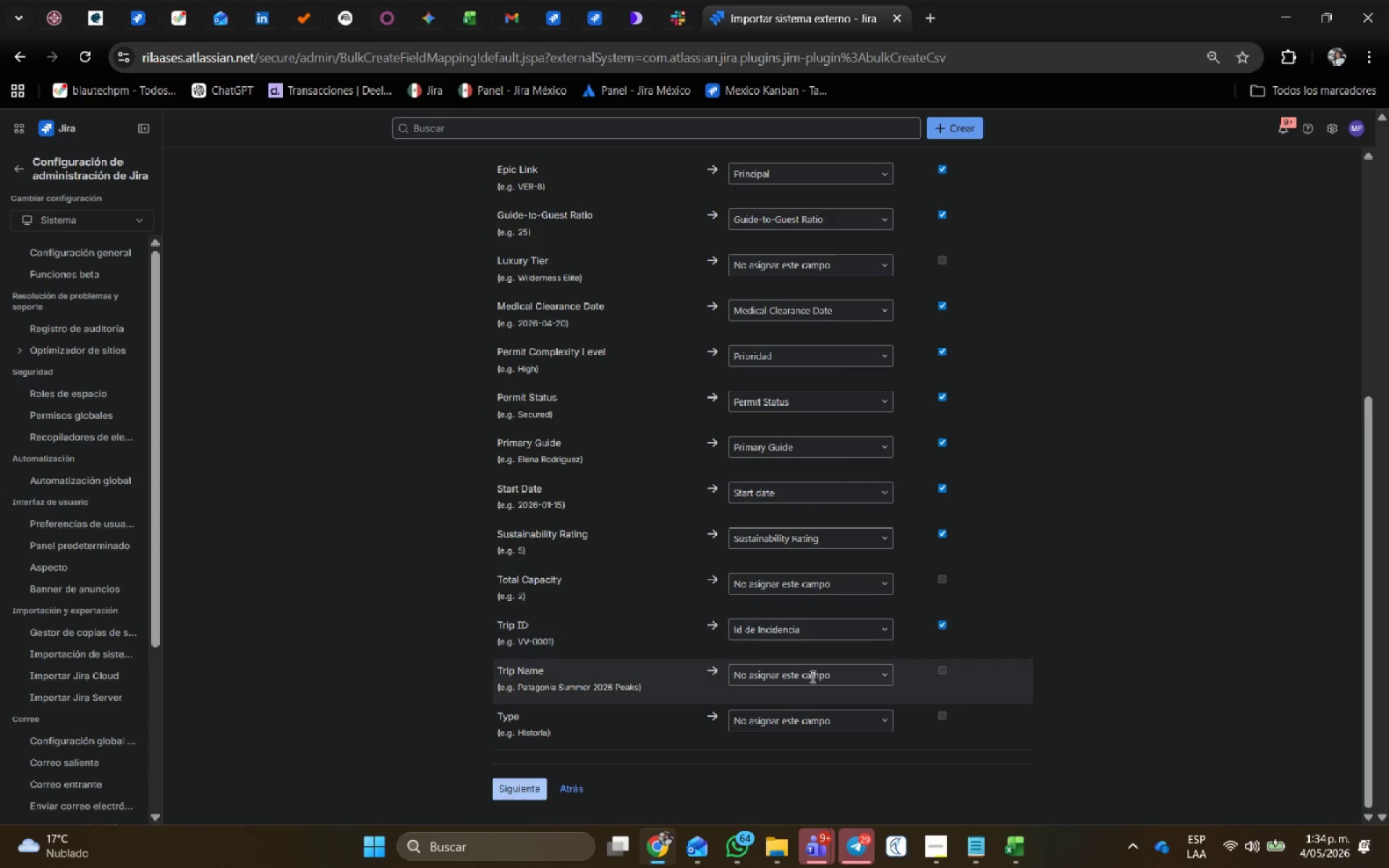 
left_click([810, 676])
 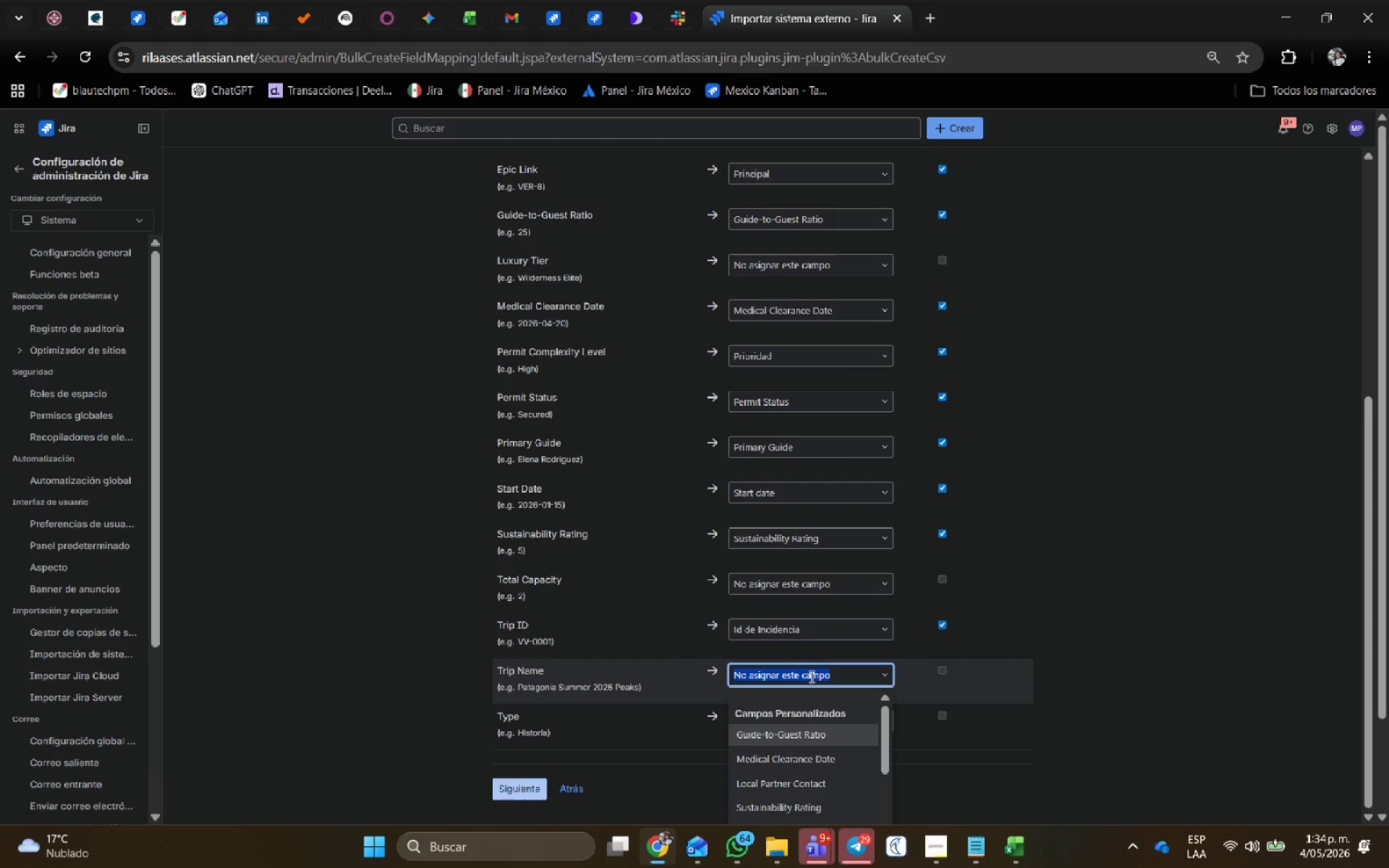 
type(t)
key(Backspace)
type(resumen)
 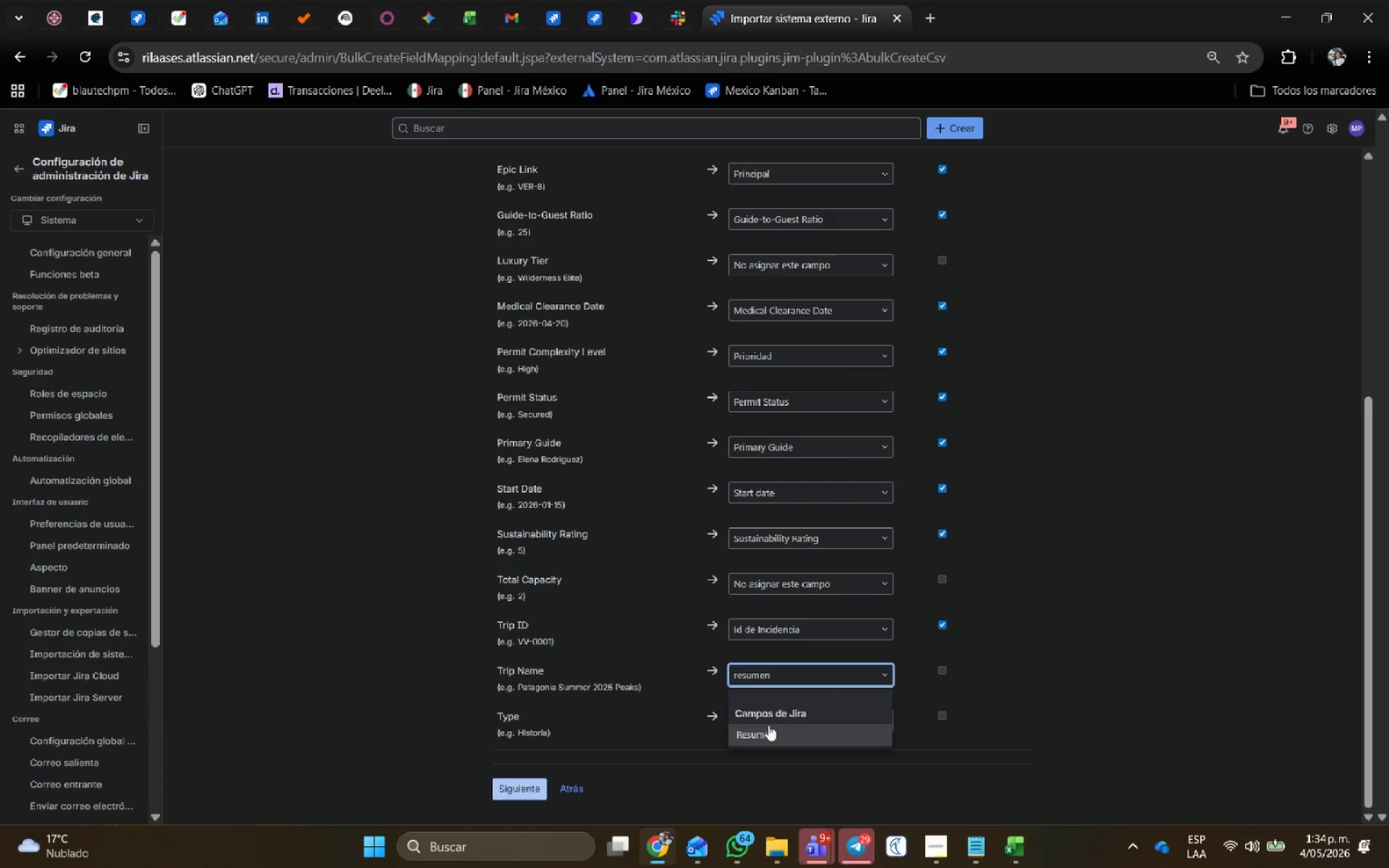 
left_click([768, 732])
 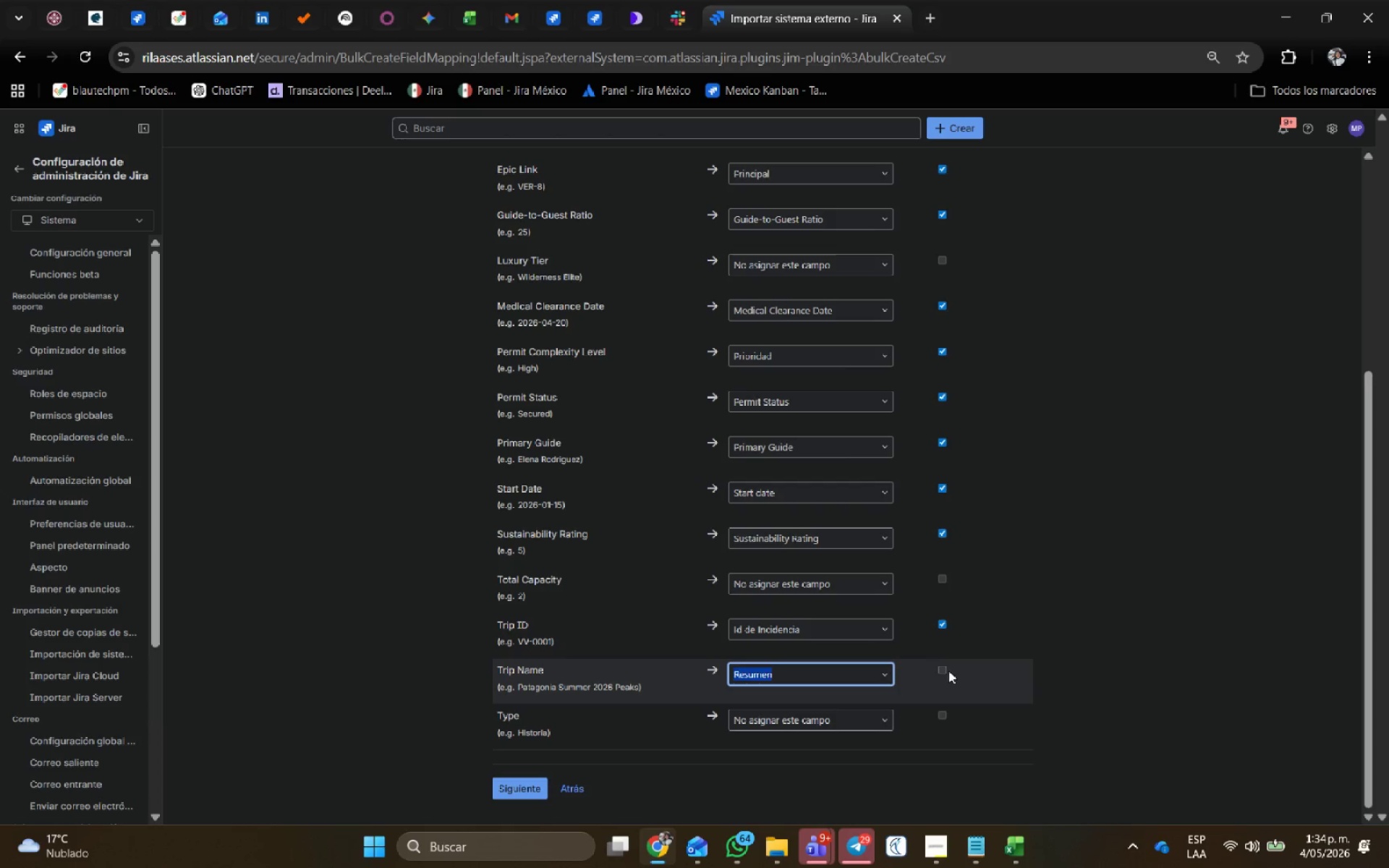 
left_click([945, 670])
 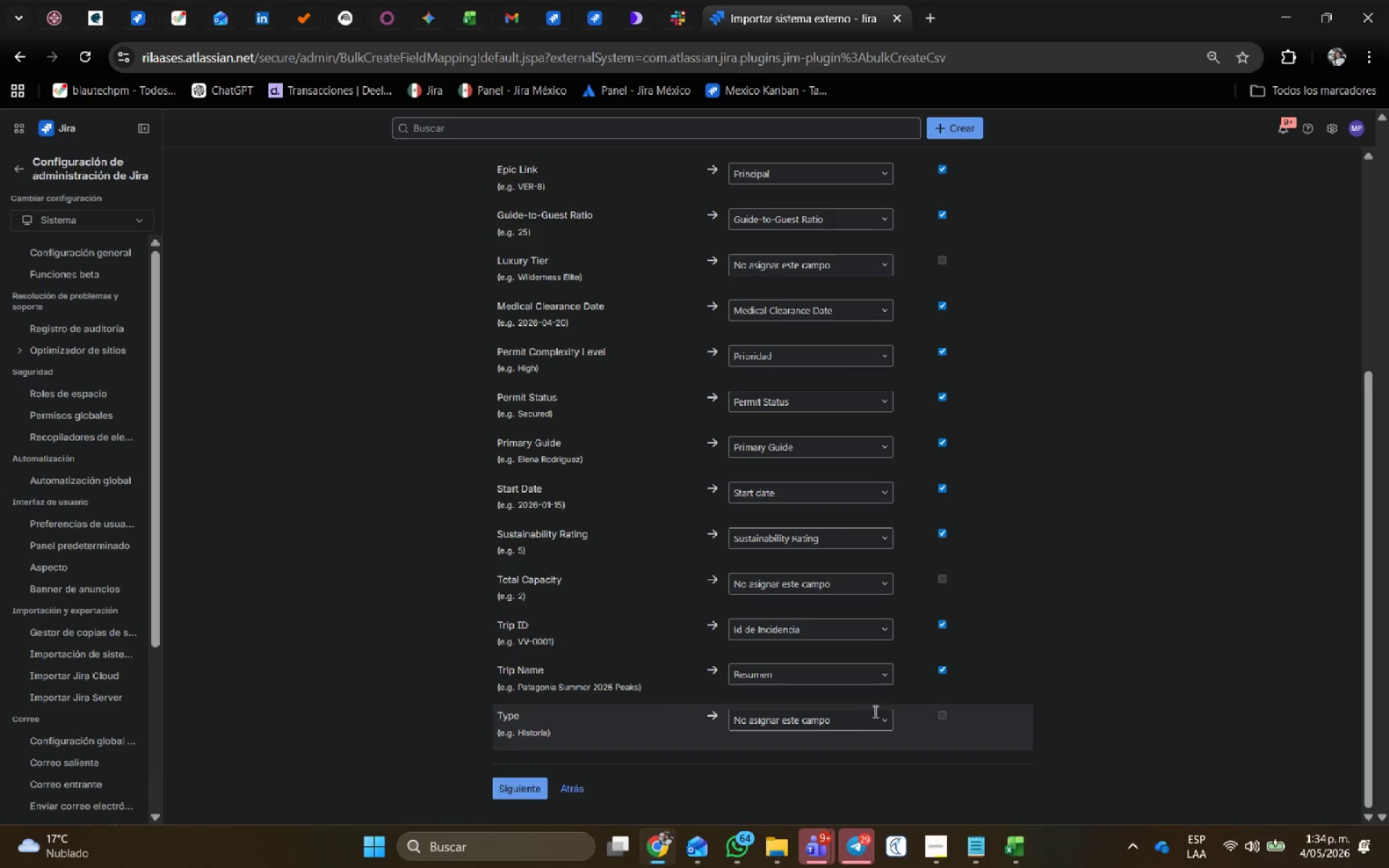 
left_click([858, 725])
 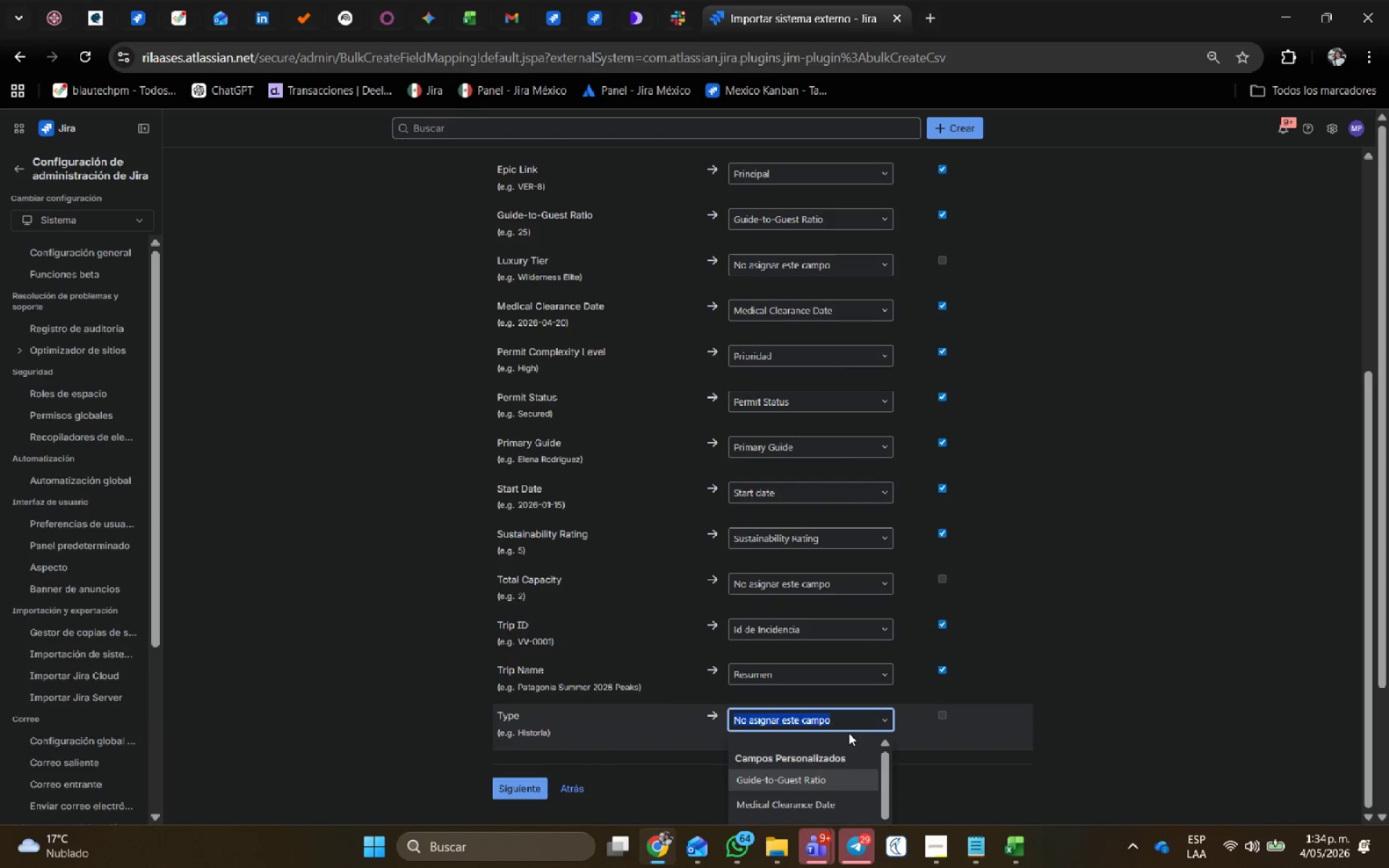 
type(tip)
 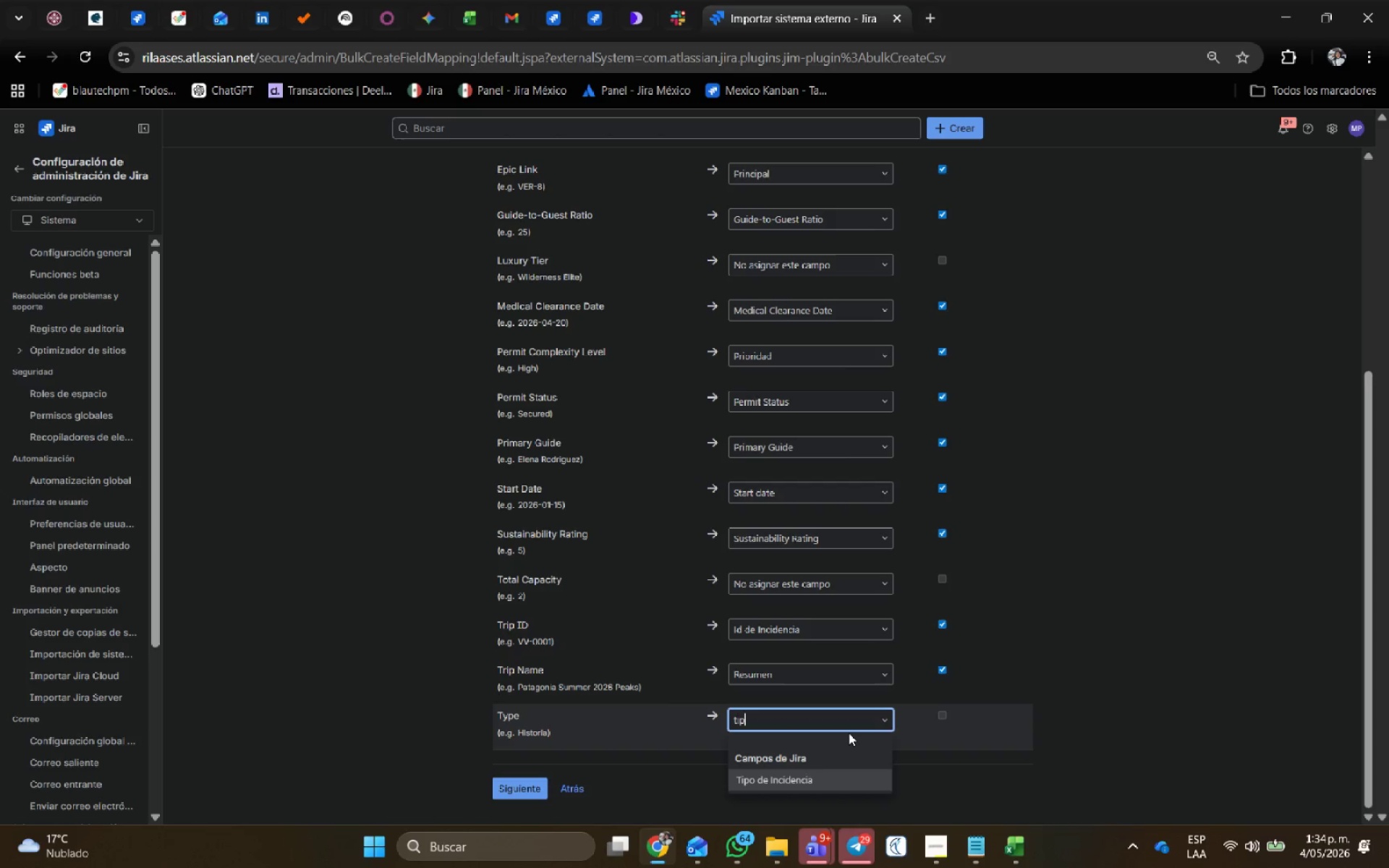 
key(O)
 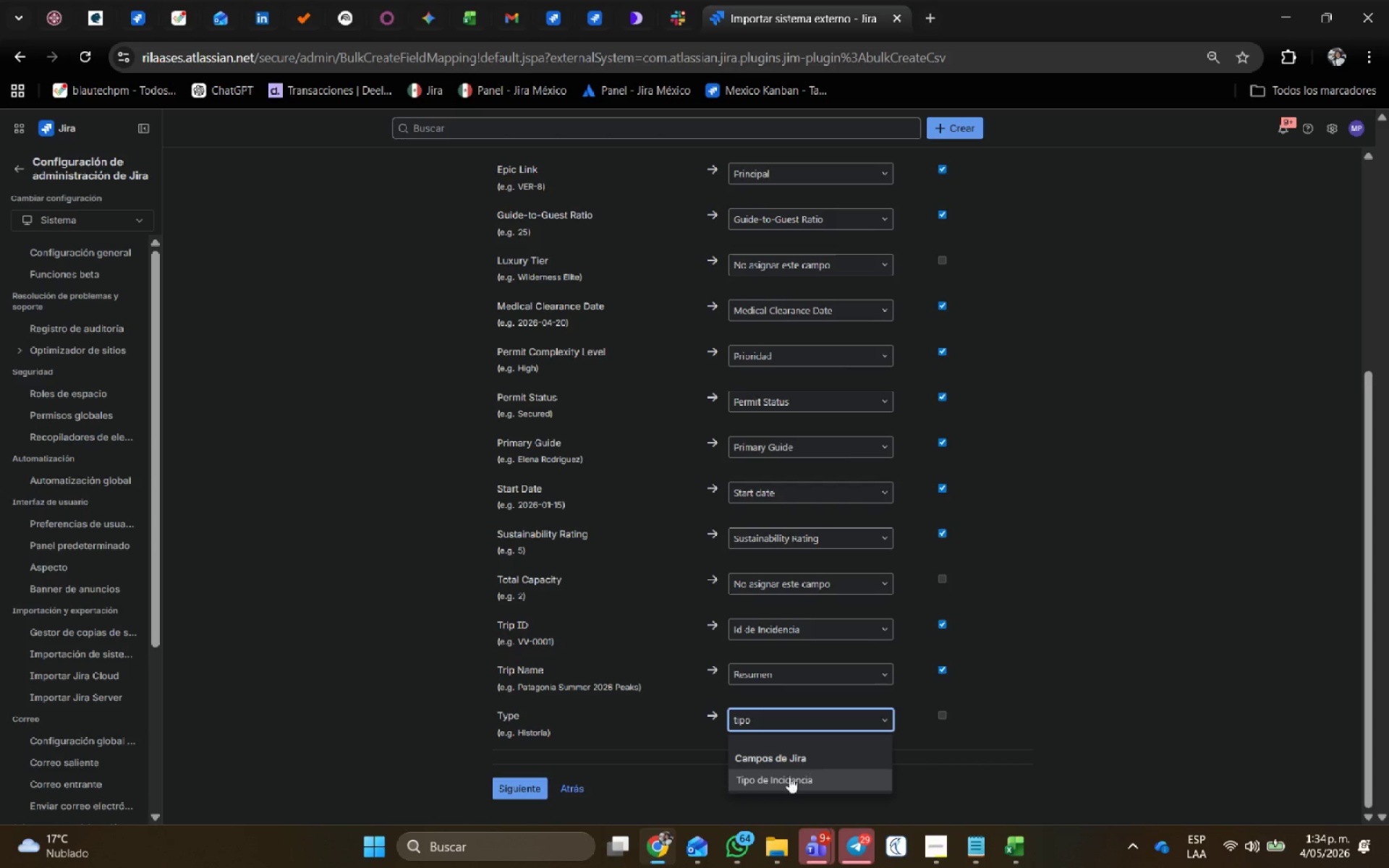 
left_click([786, 784])
 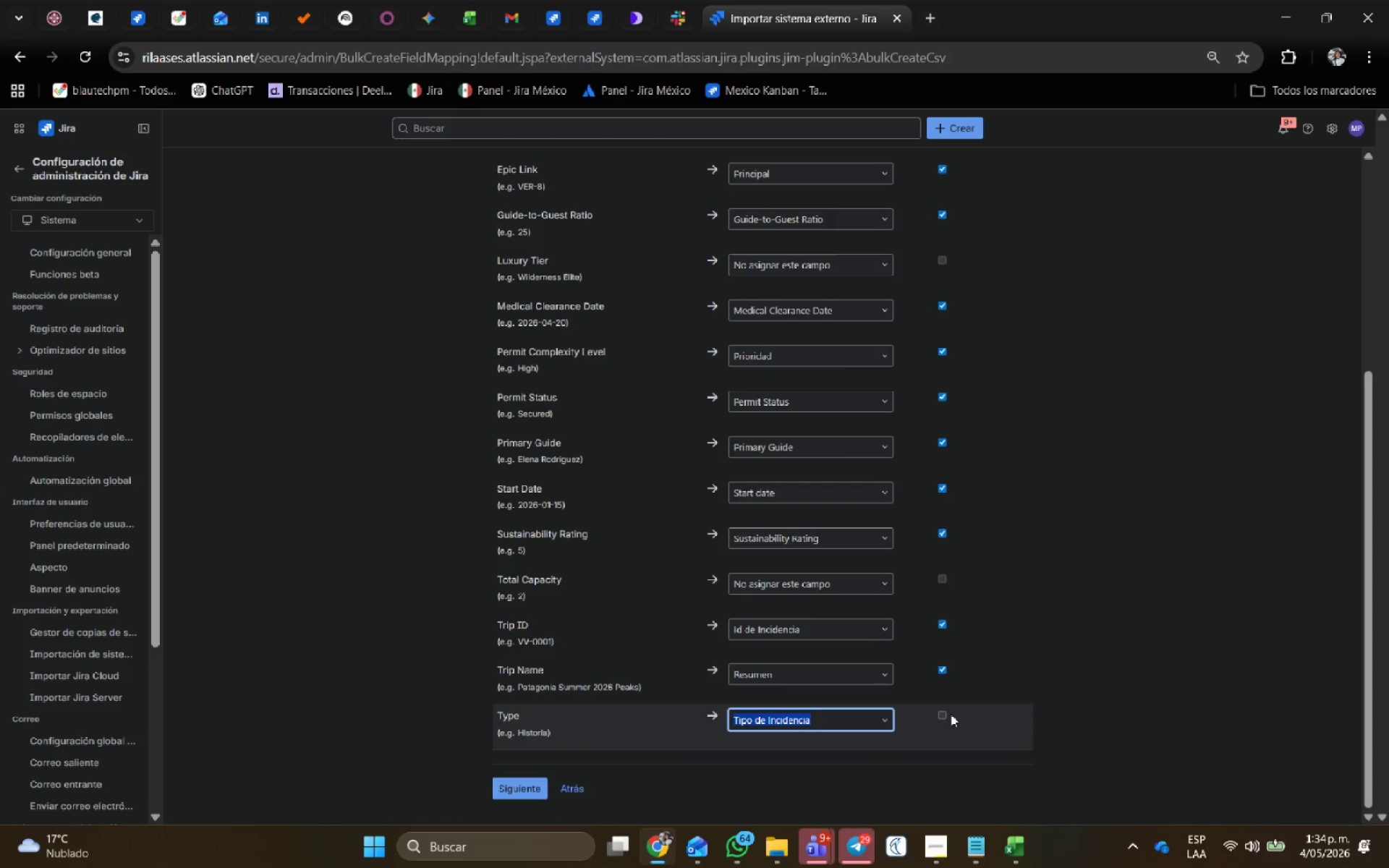 
left_click([943, 714])
 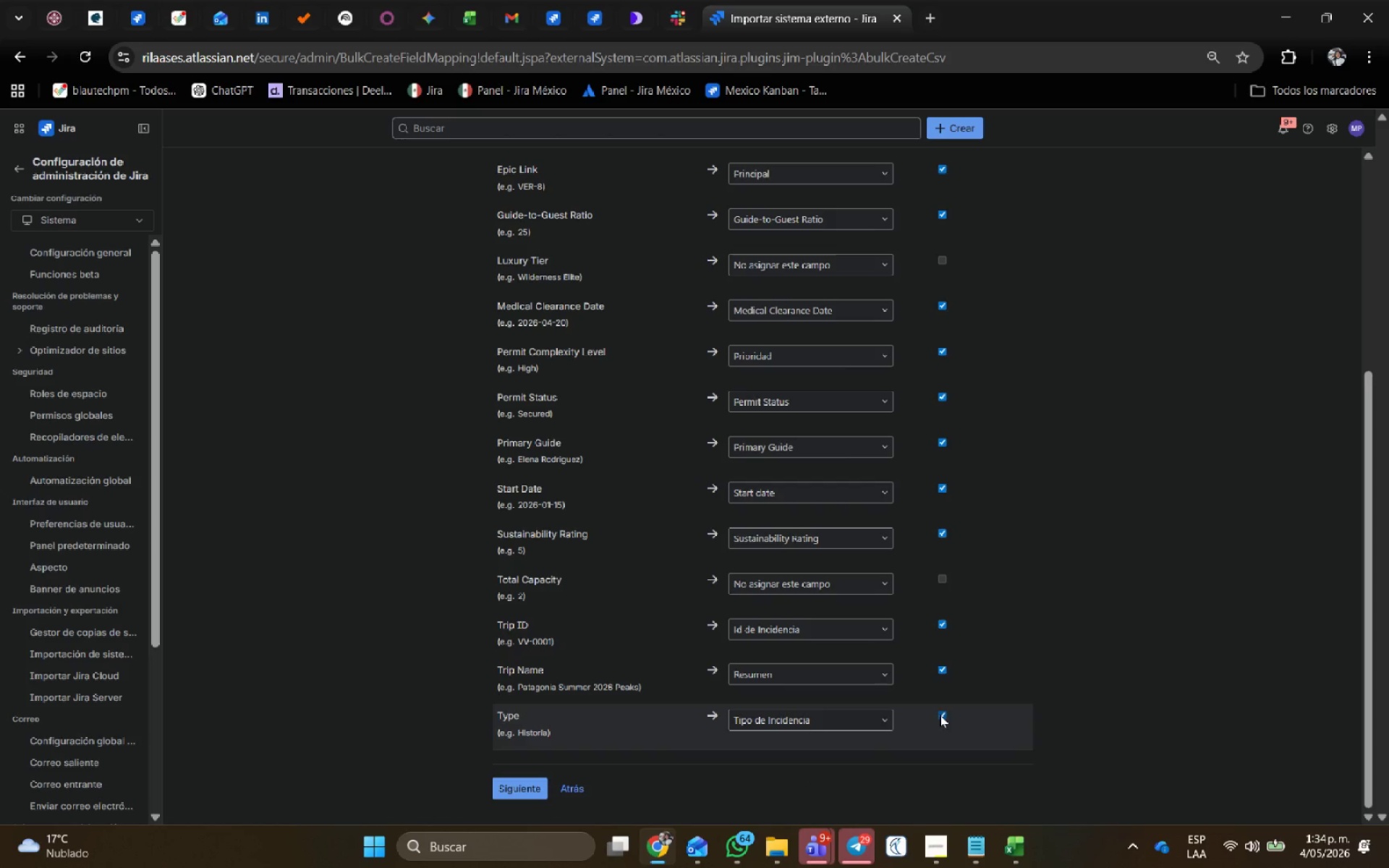 
wait(18.16)
 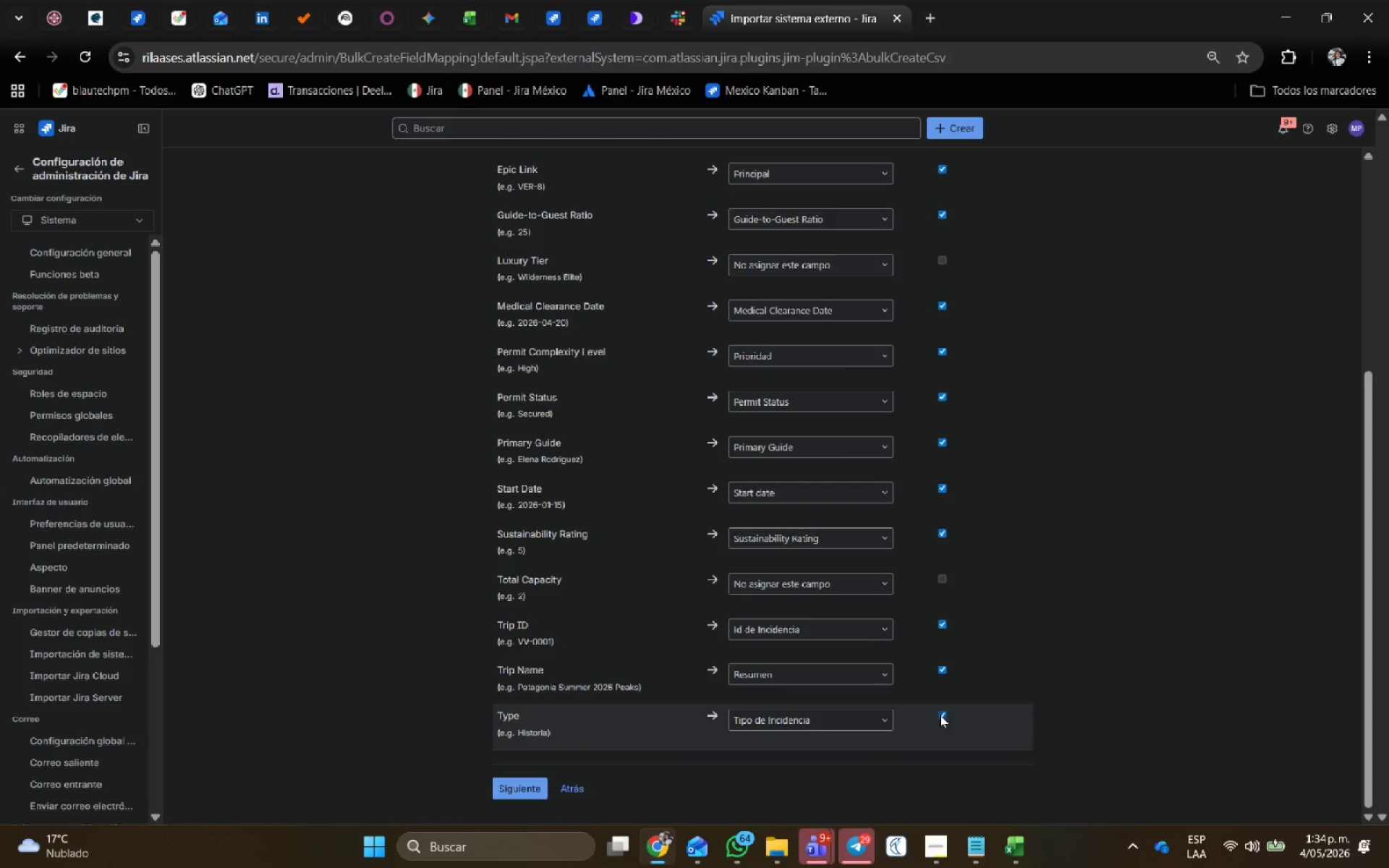 
left_click([528, 794])
 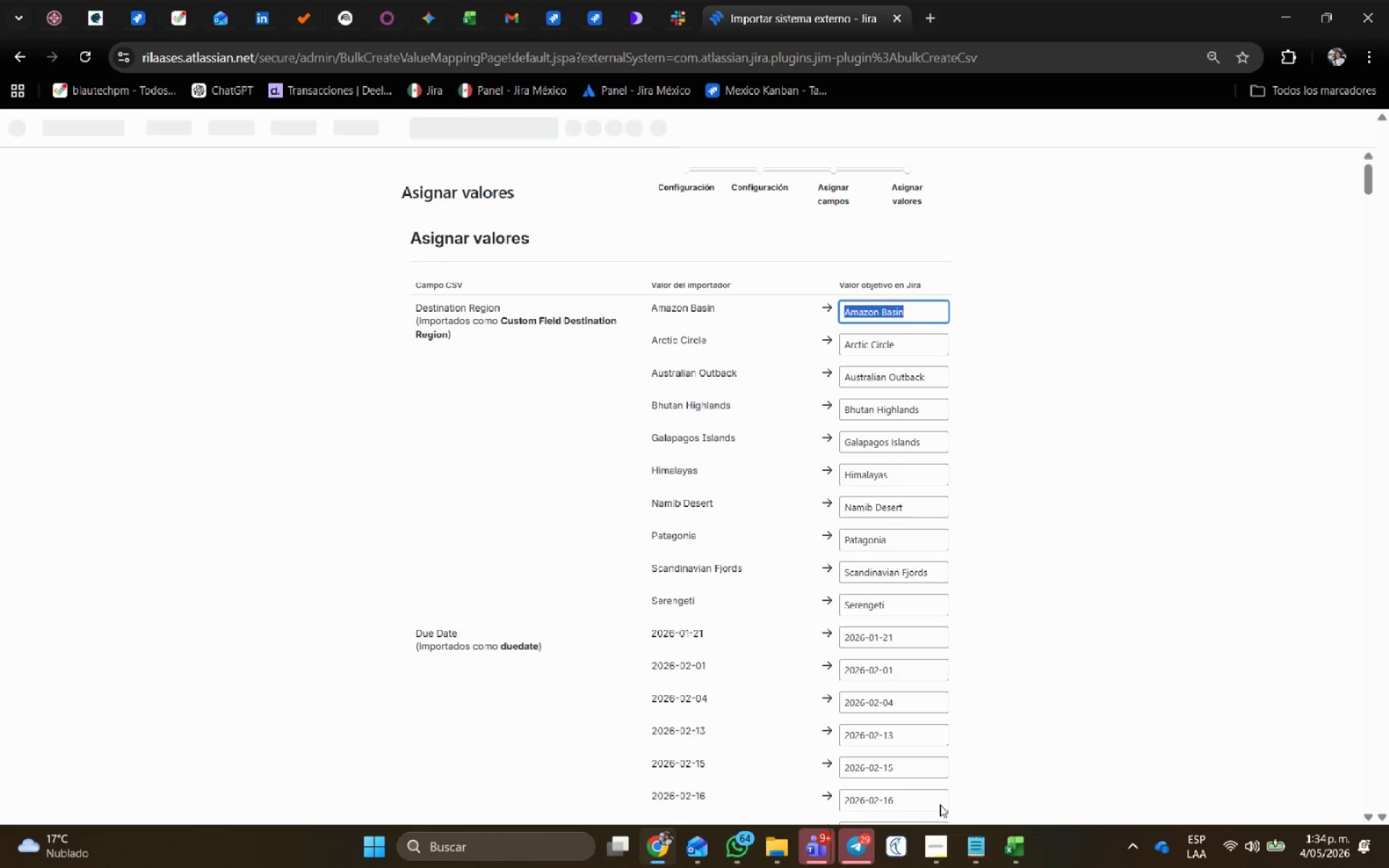 
wait(5.45)
 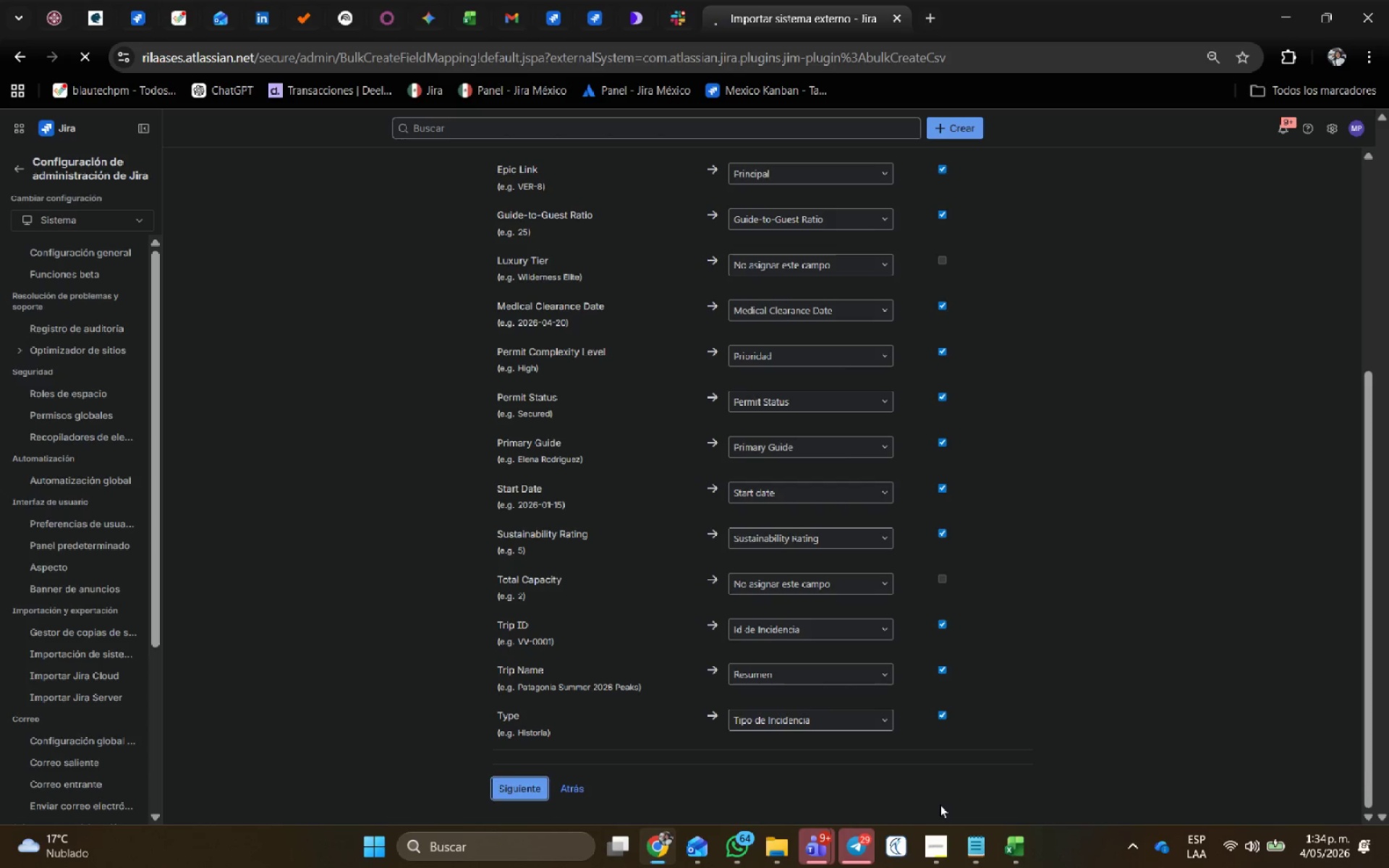 
scroll: coordinate [1102, 637], scroll_direction: down, amount: 48.0
 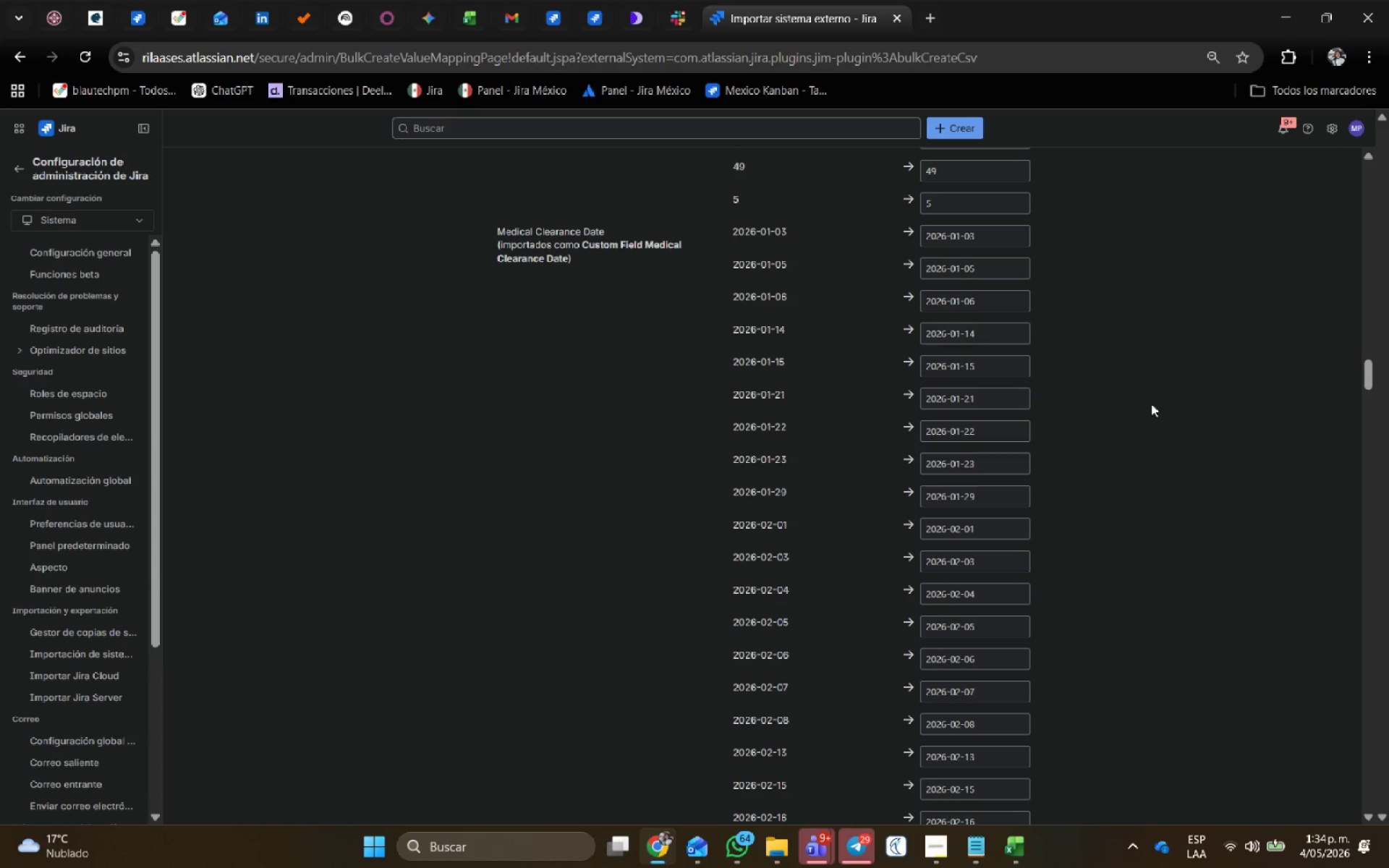 
left_click([983, 257])
 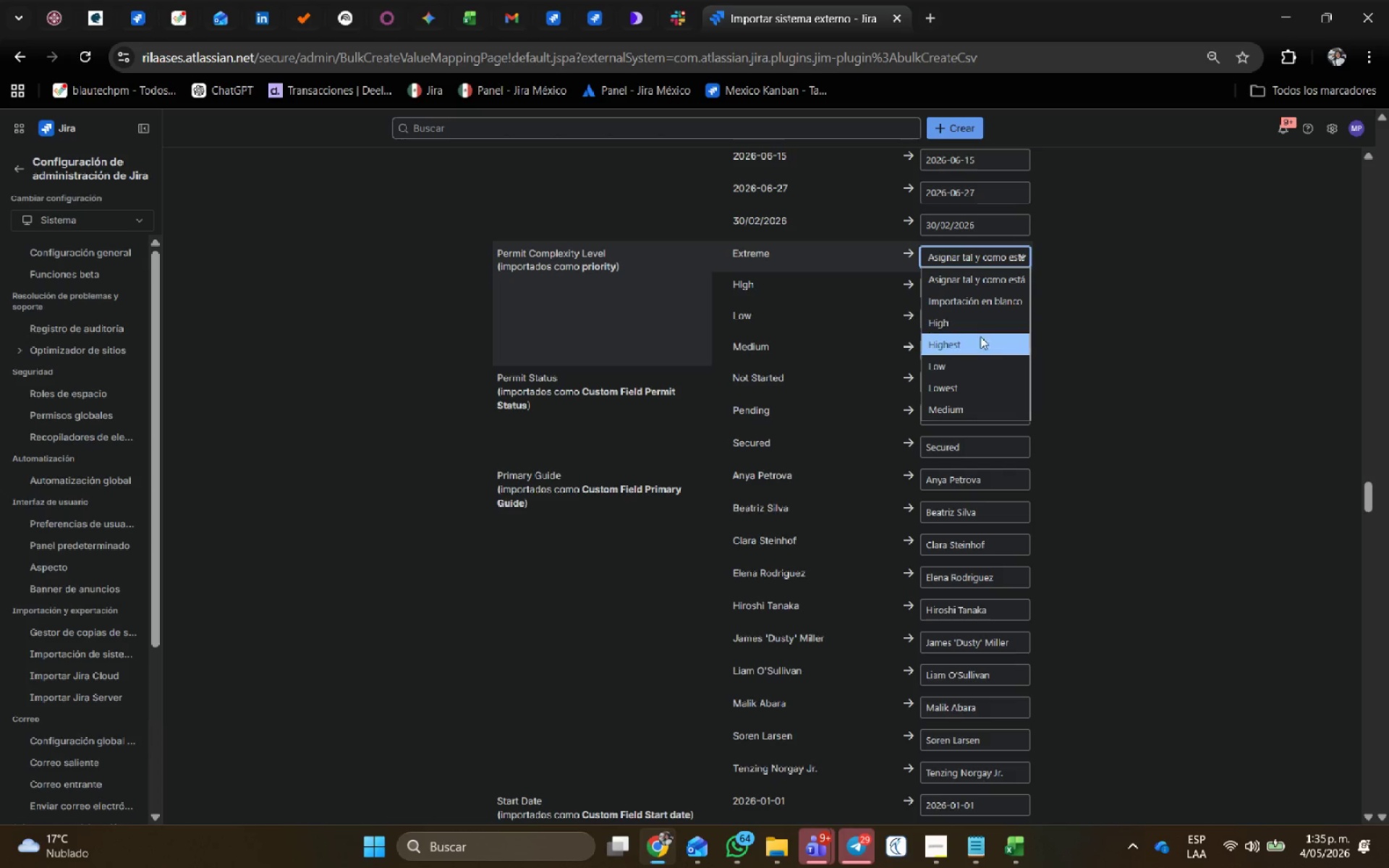 
scroll: coordinate [1001, 634], scroll_direction: down, amount: 30.0
 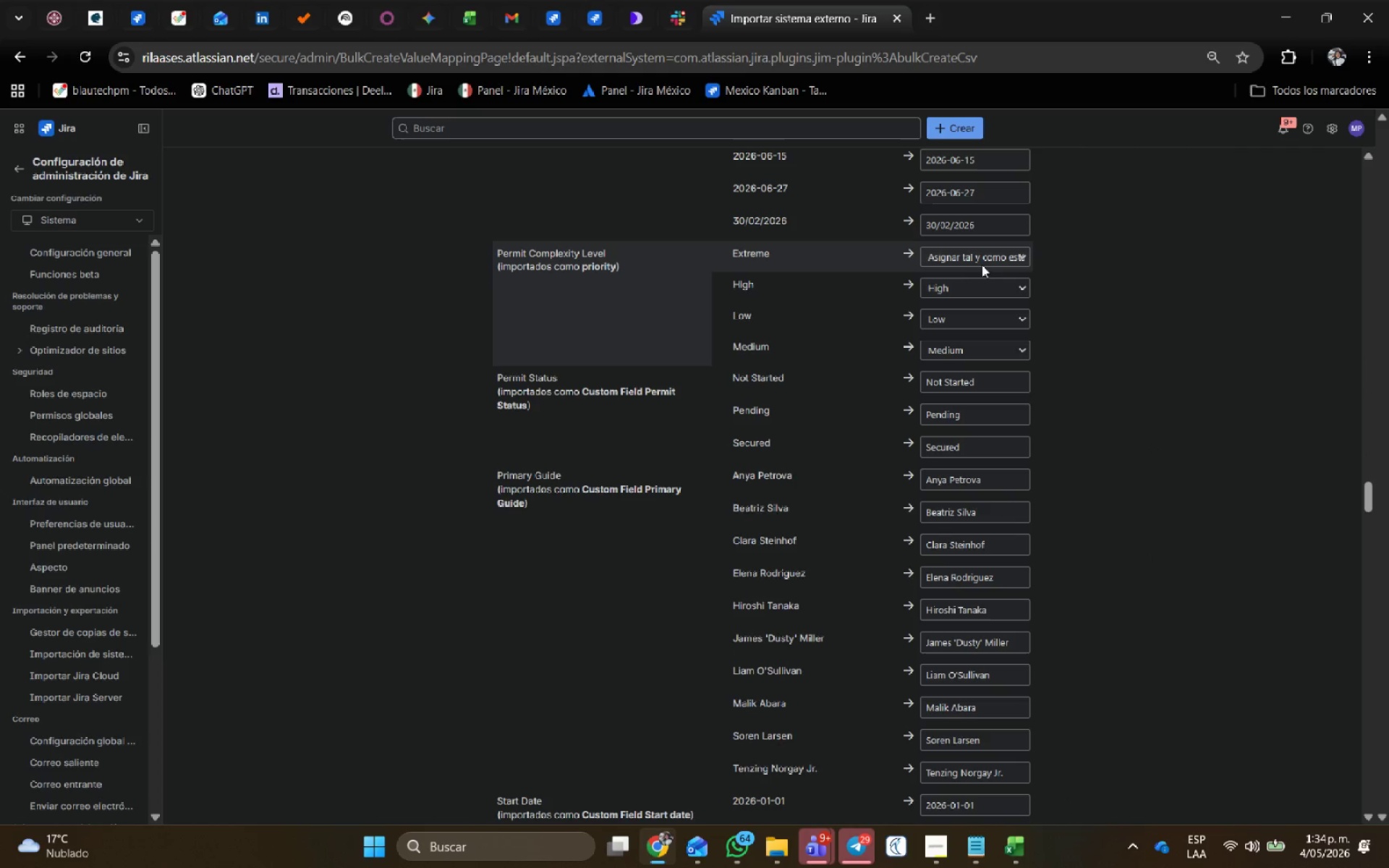 
left_click([979, 349])
 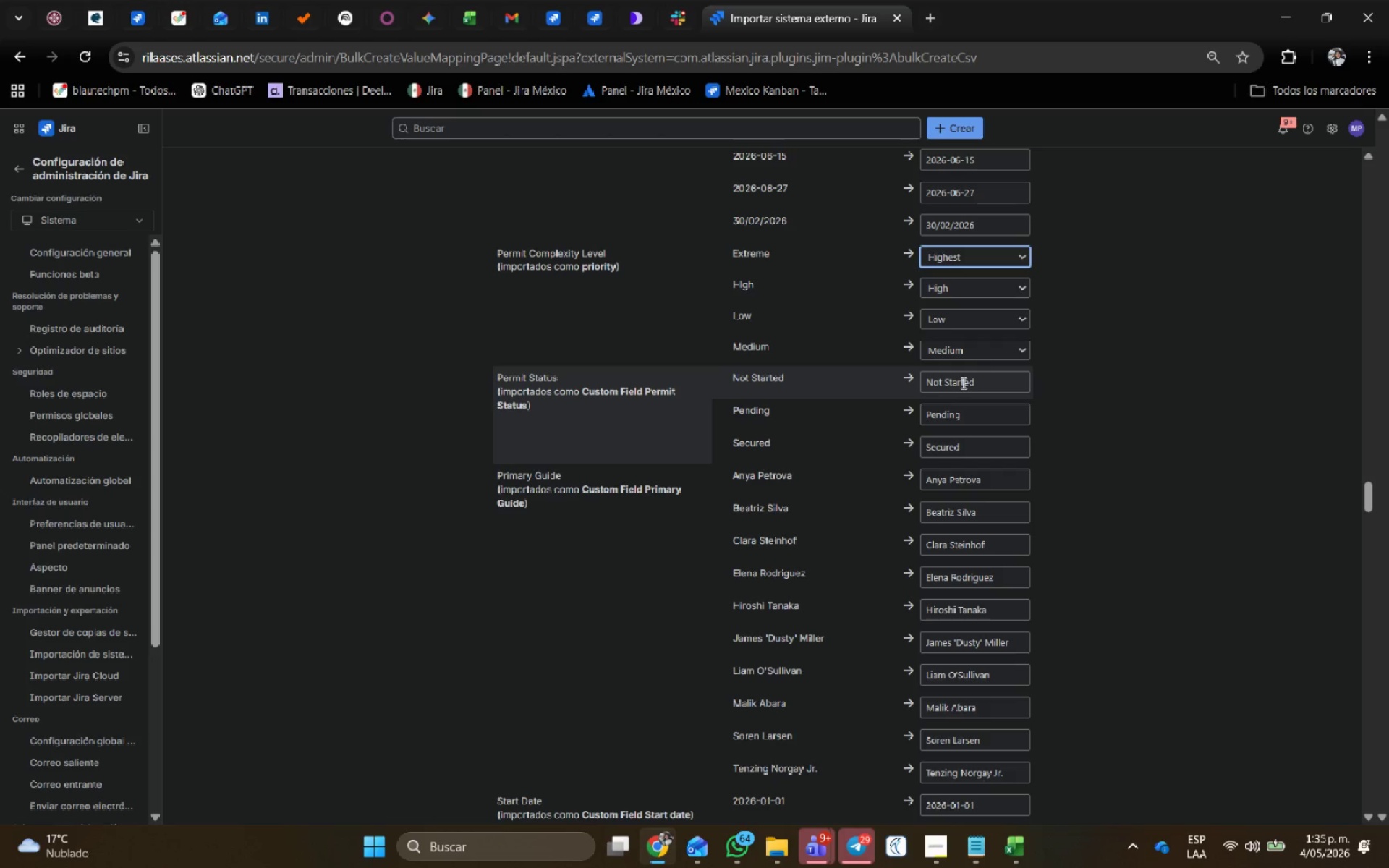 
left_click([968, 381])
 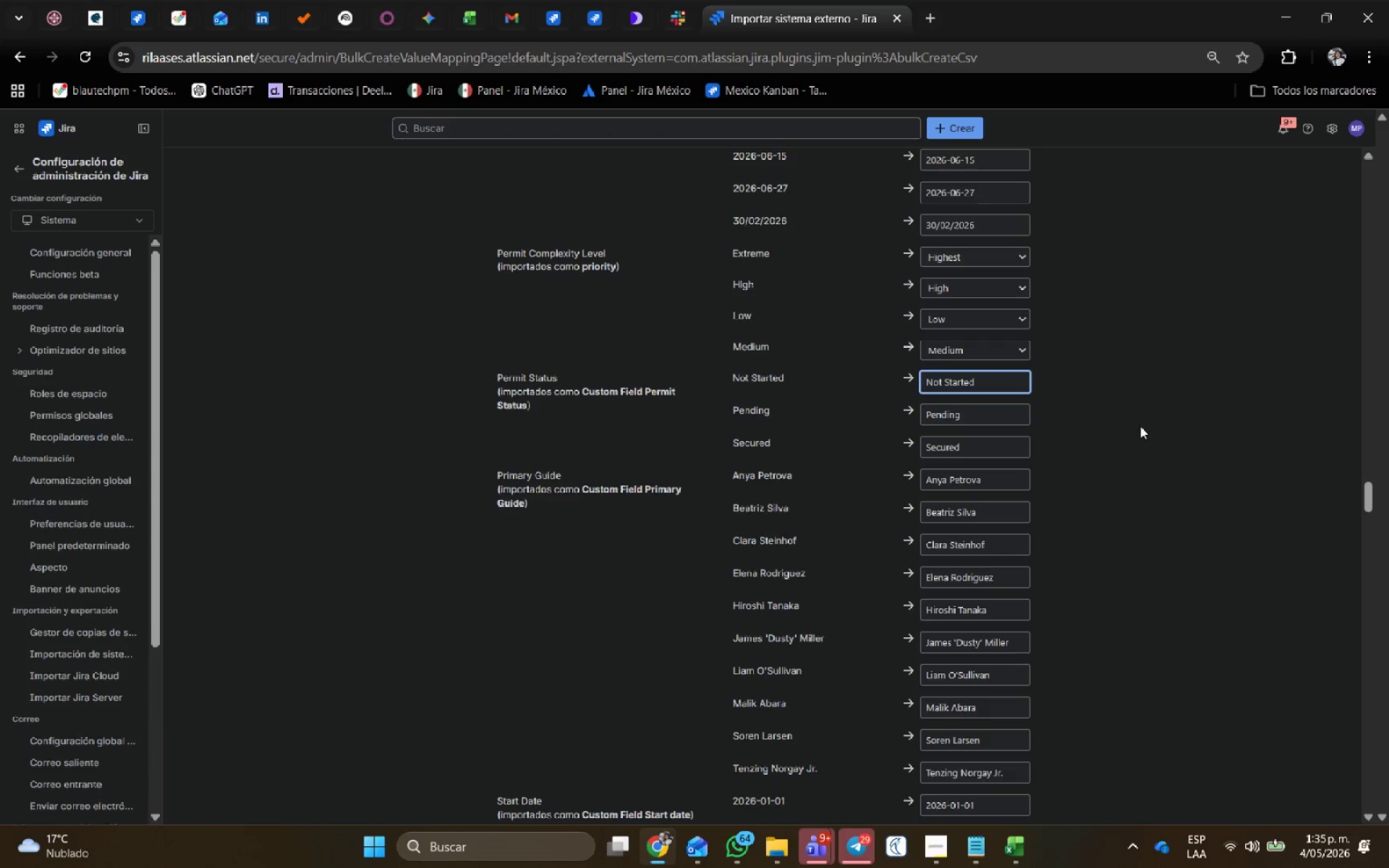 
scroll: coordinate [869, 639], scroll_direction: down, amount: 36.0
 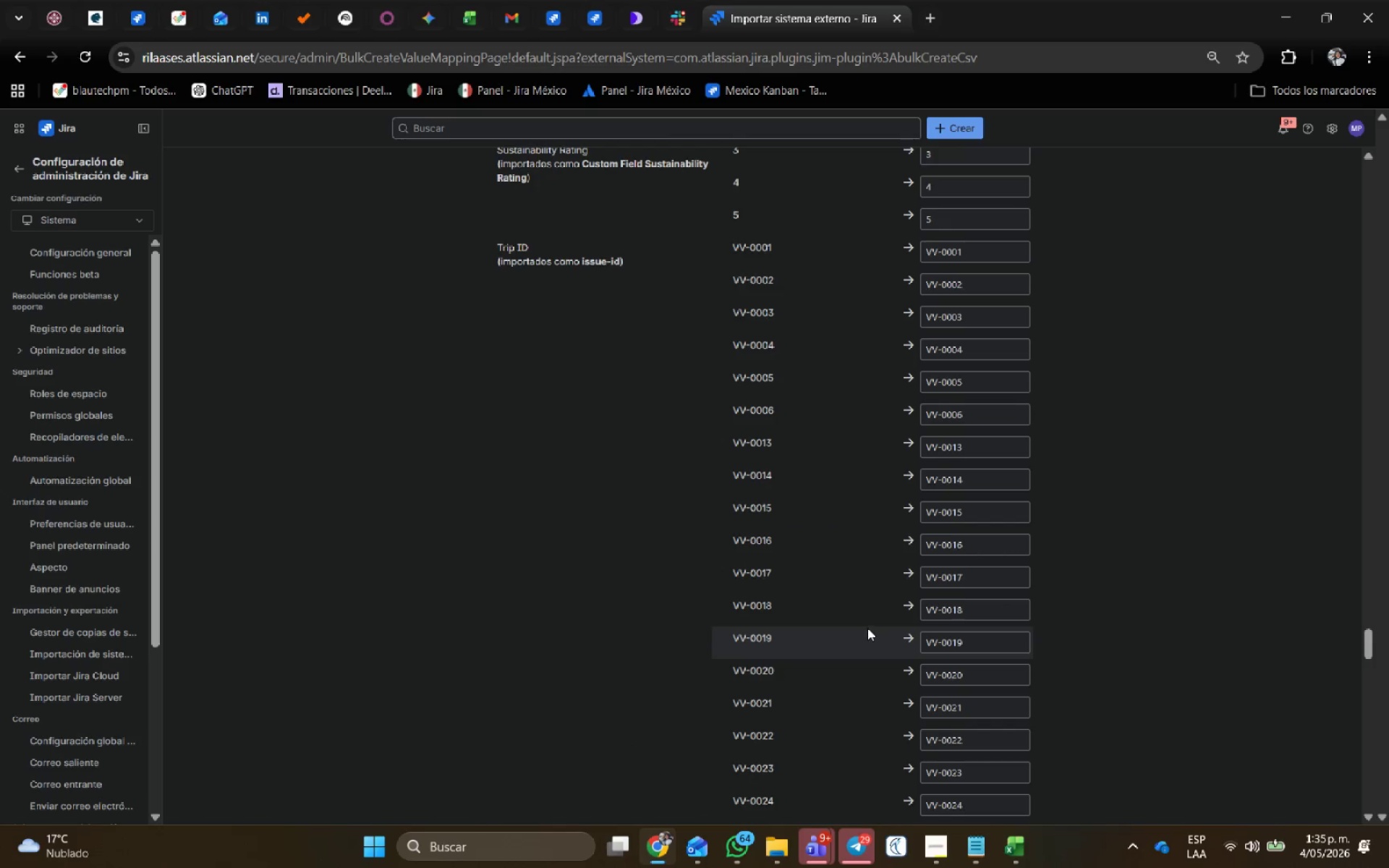 
left_click([620, 784])
 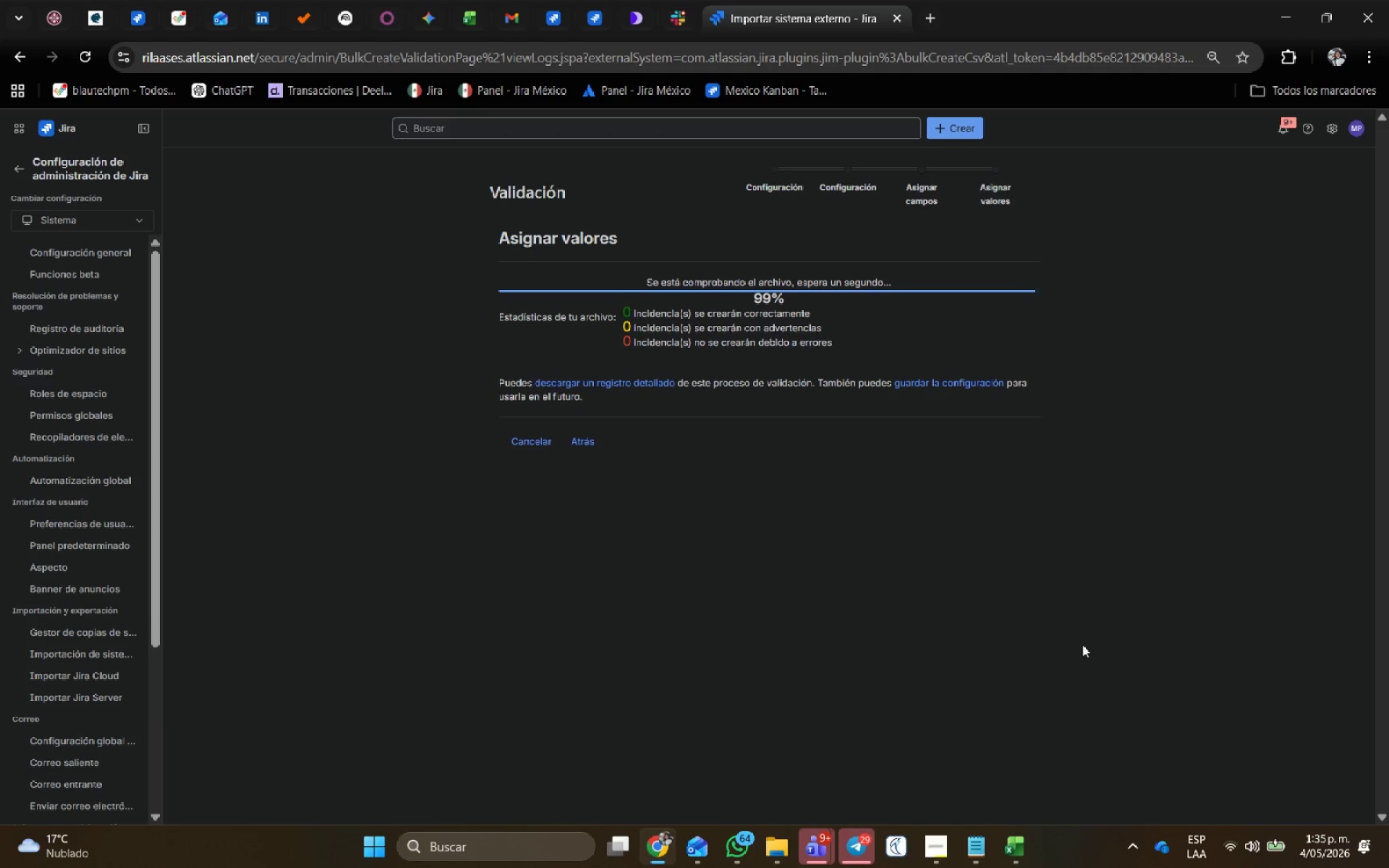 
scroll: coordinate [1040, 624], scroll_direction: down, amount: 50.0
 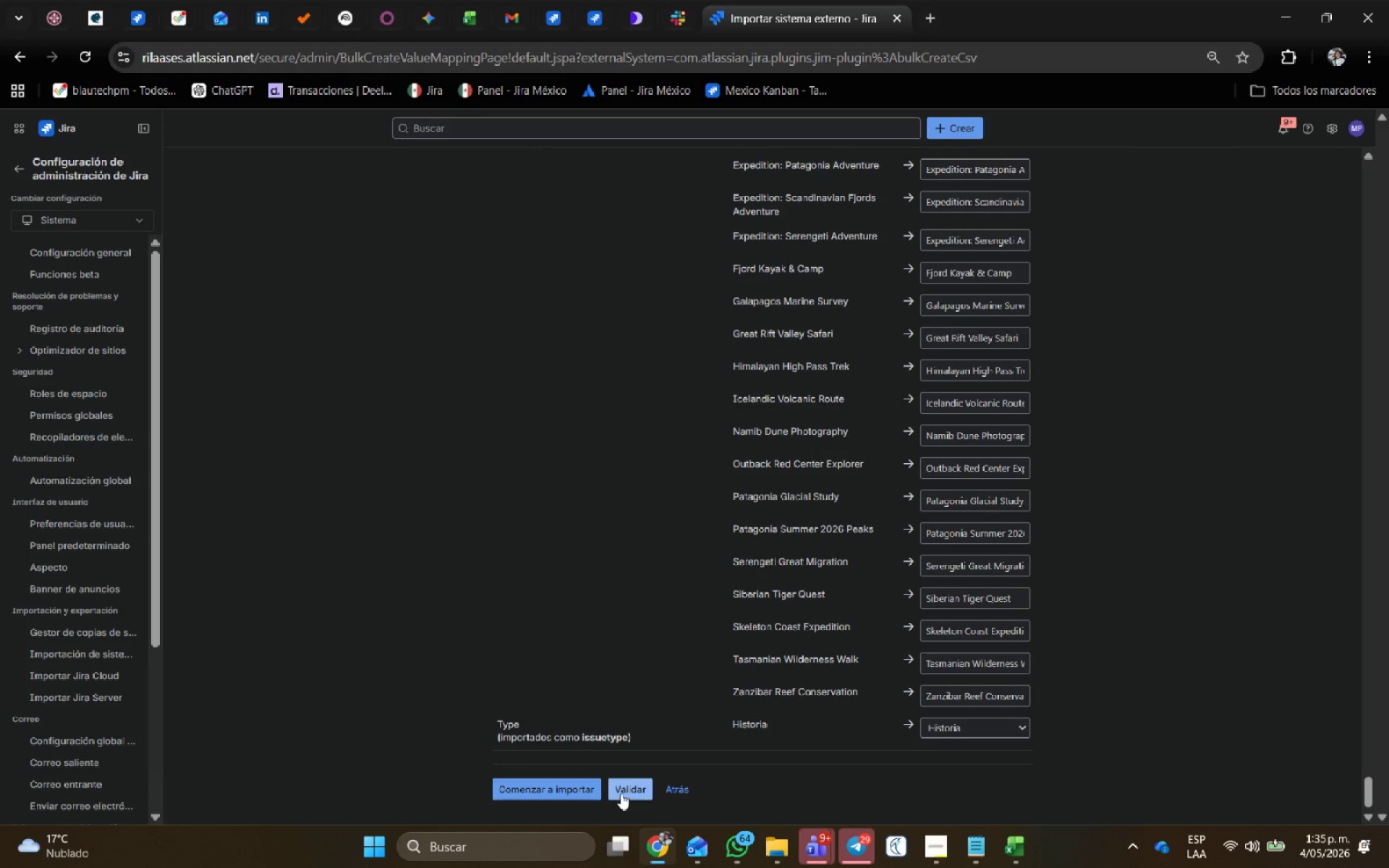 
wait(13.52)
 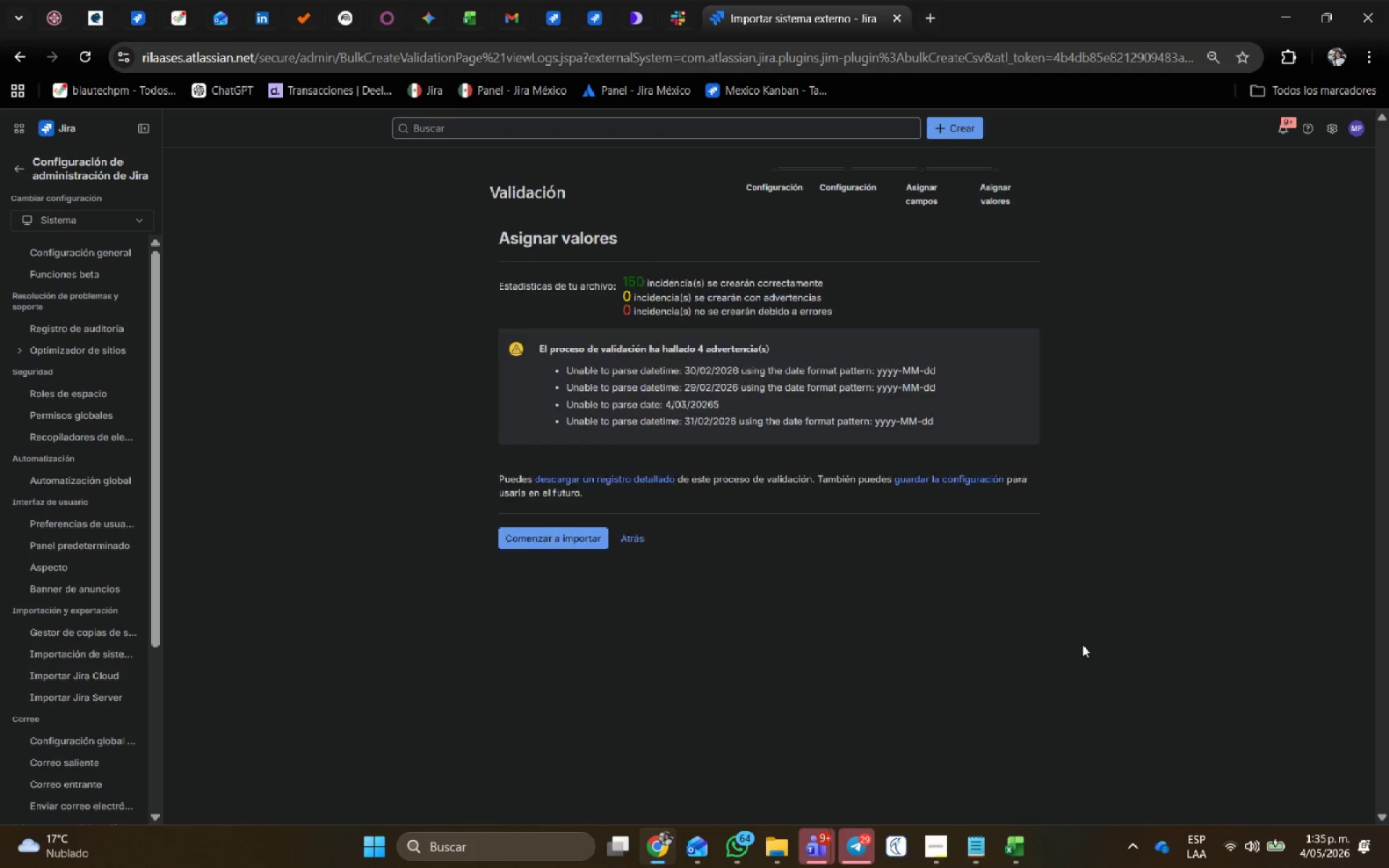 
key(Meta+Shift+ShiftLeft)
 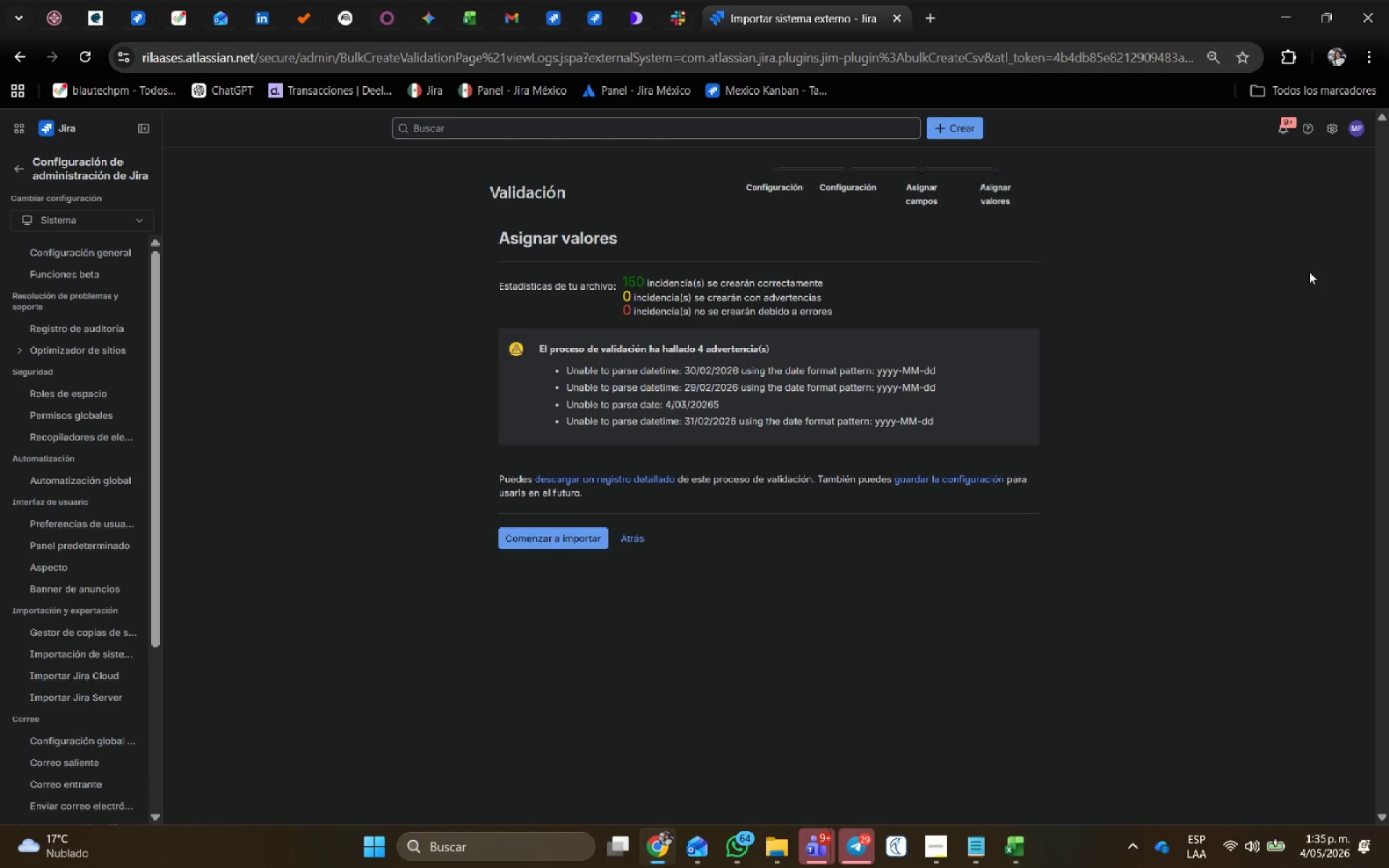 
key(Meta+Shift+S)
 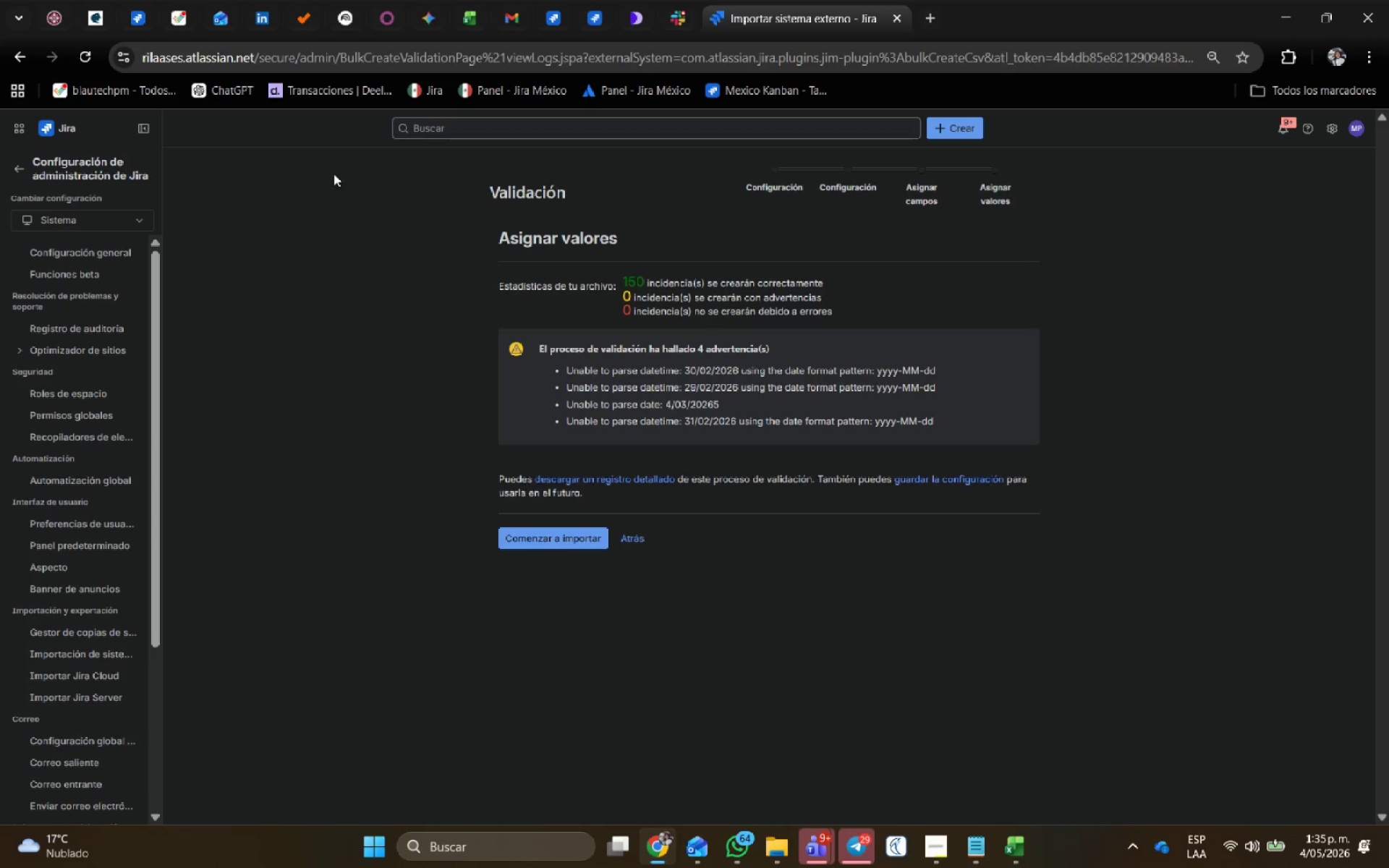 
left_click_drag(start_coordinate=[371, 137], to_coordinate=[1153, 587])
 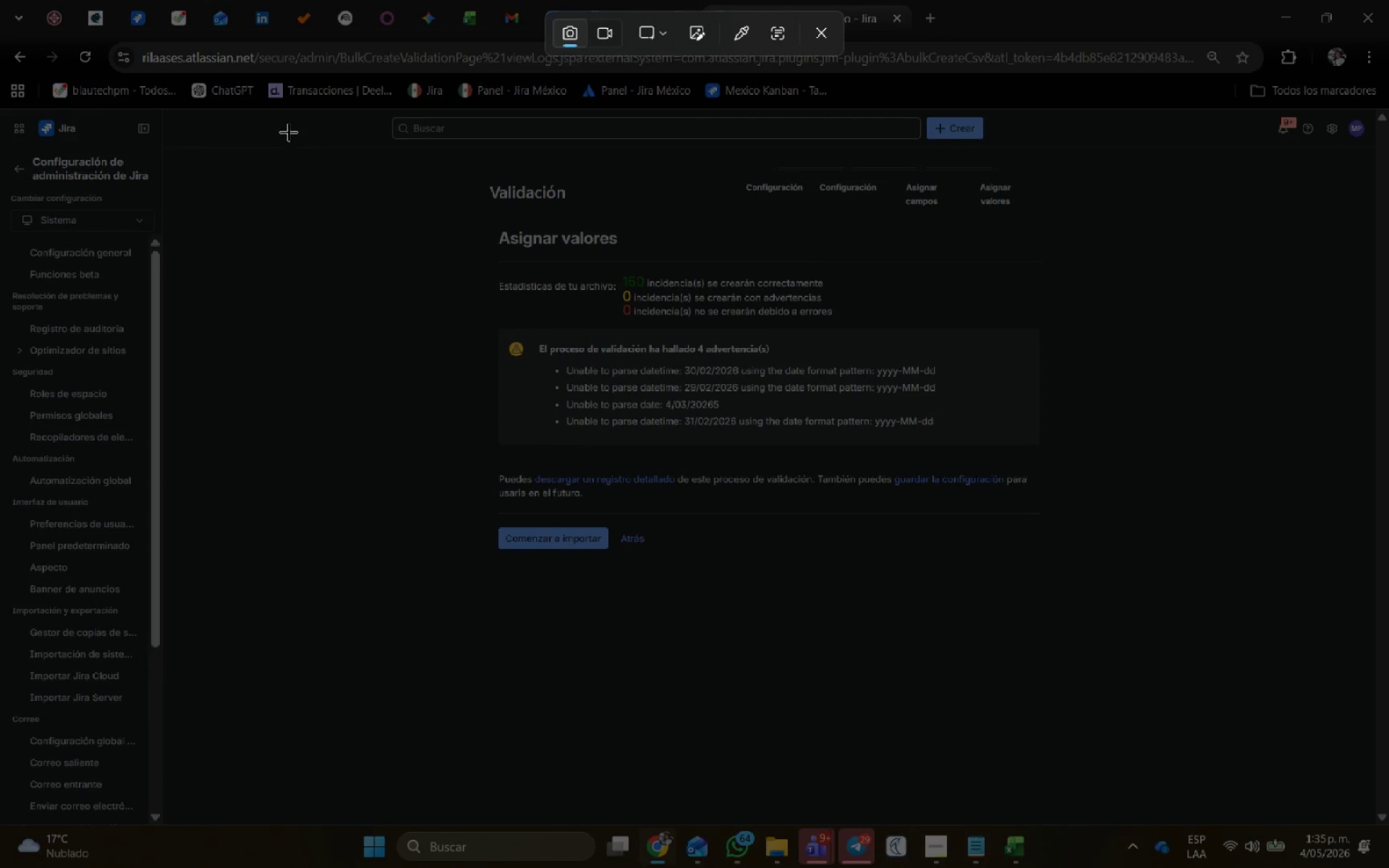 
left_click_drag(start_coordinate=[285, 130], to_coordinate=[1218, 601])
 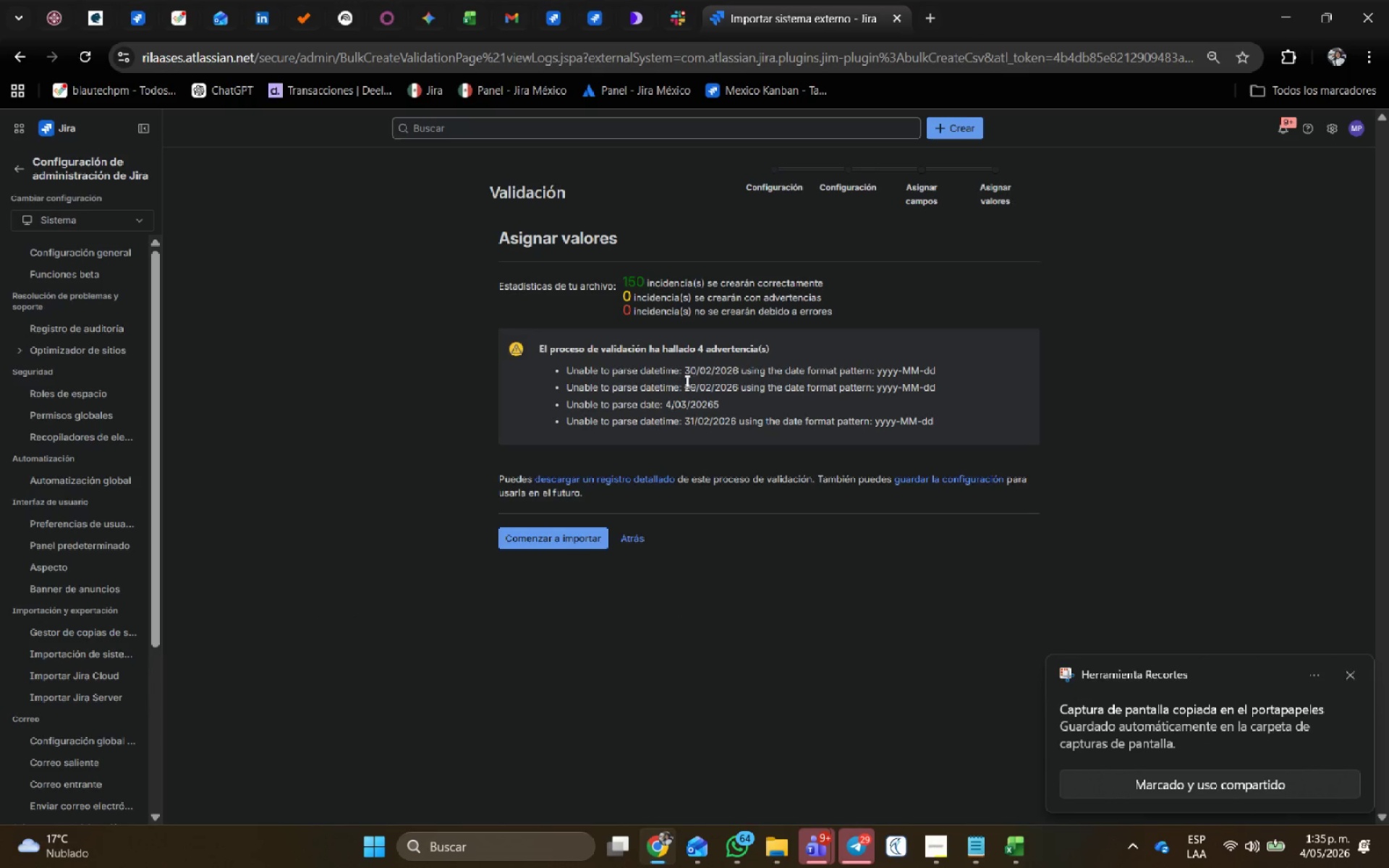 
wait(5.34)
 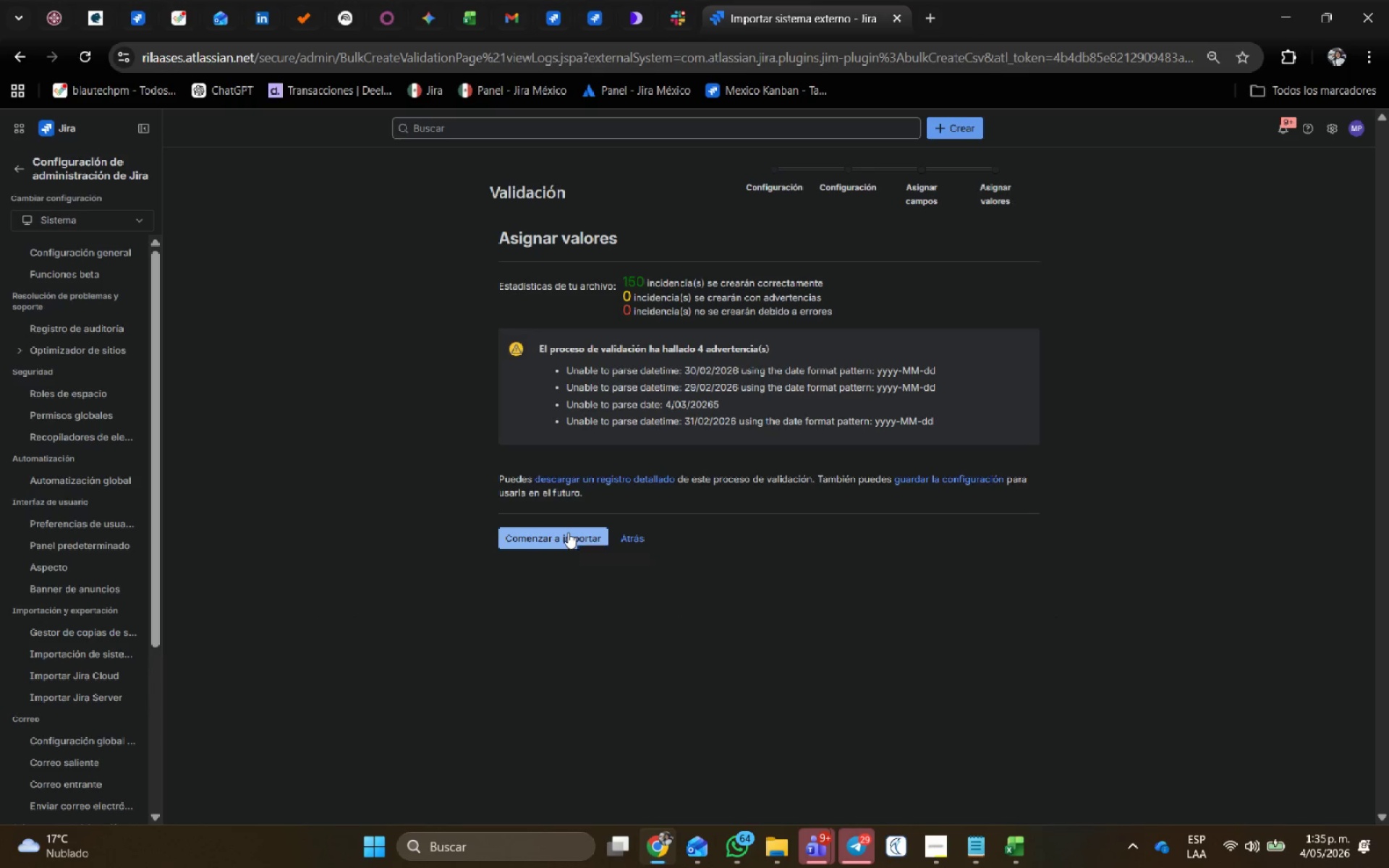 
left_click_drag(start_coordinate=[694, 366], to_coordinate=[679, 364])
 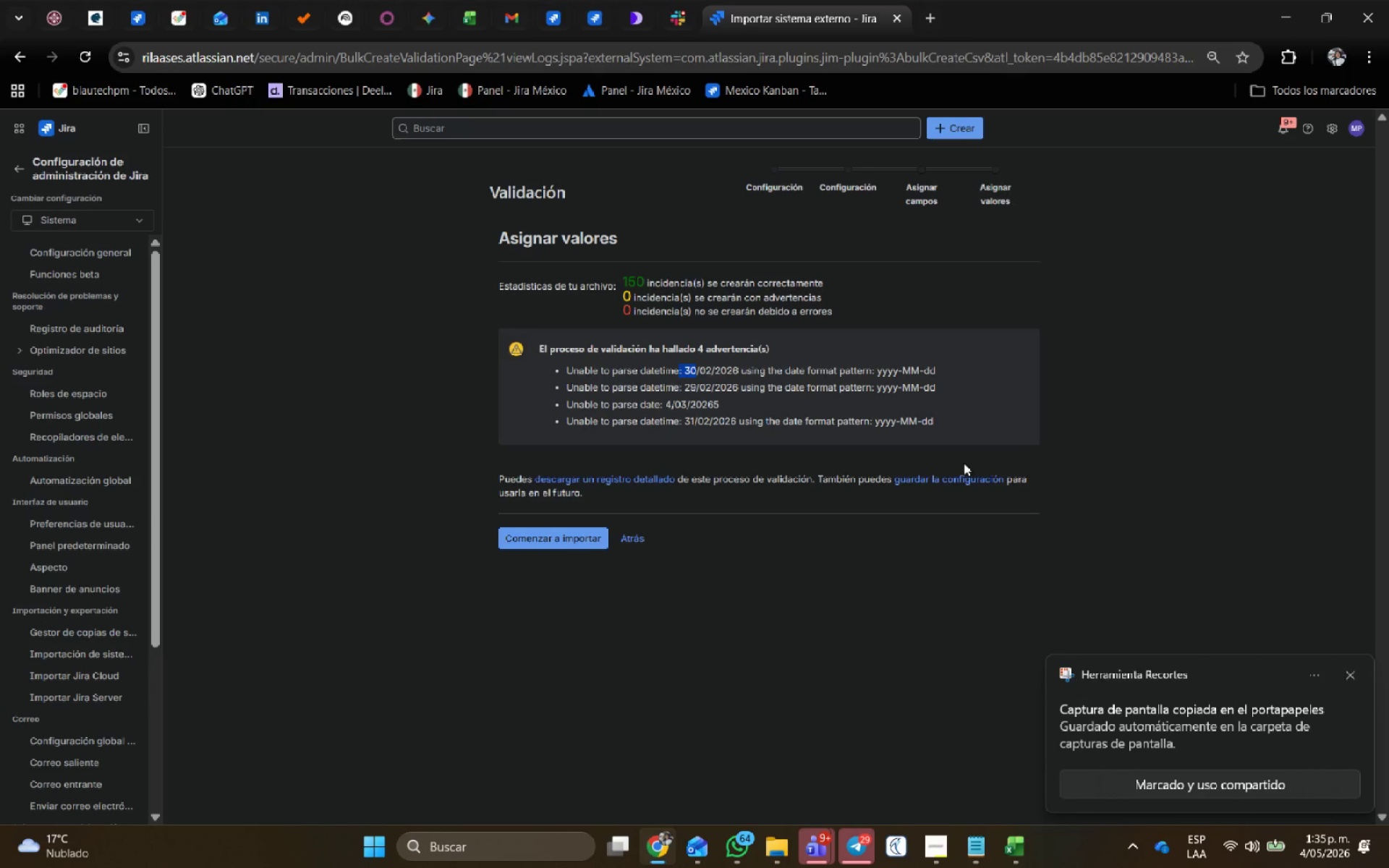 
left_click([720, 370])
 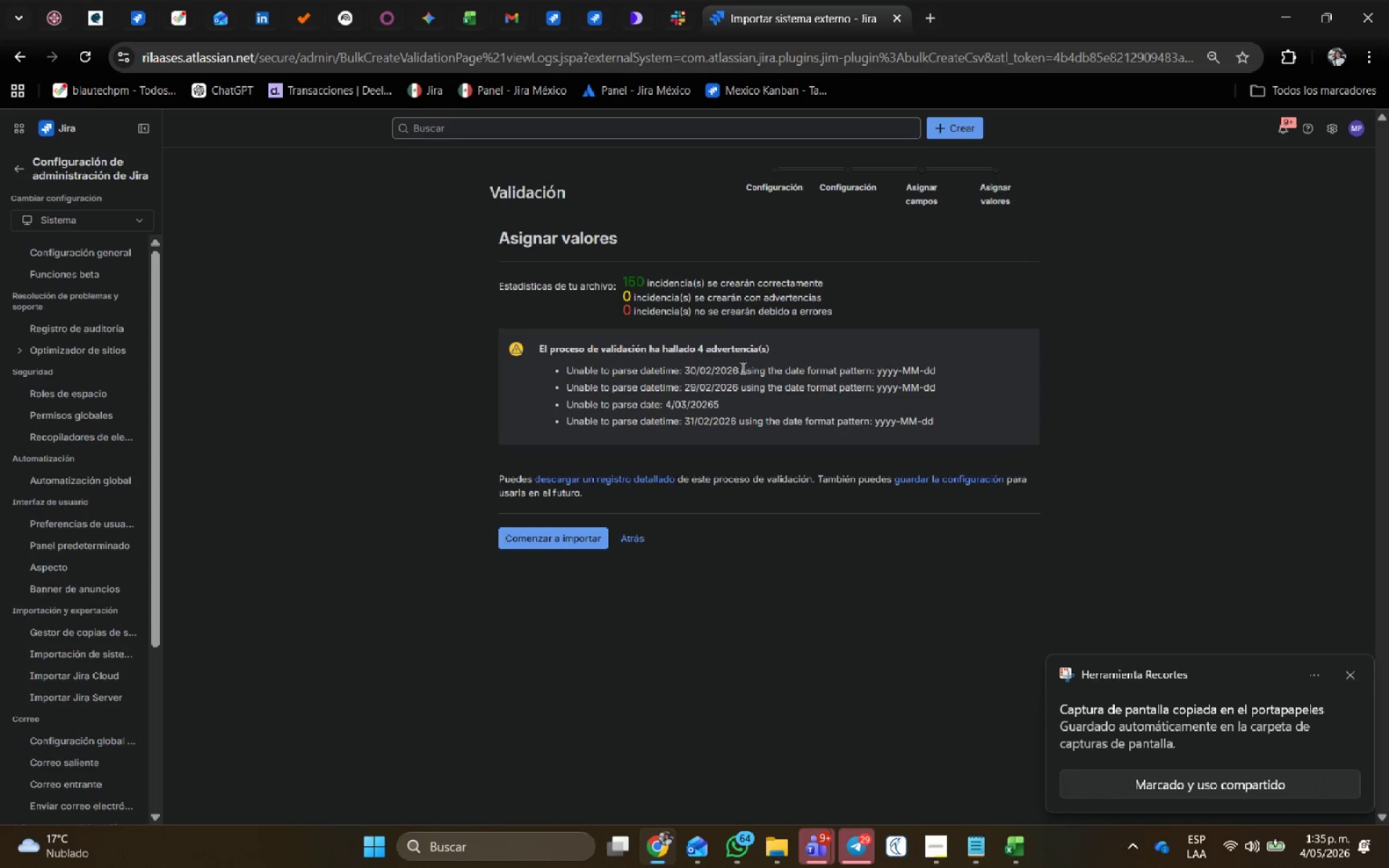 
left_click_drag(start_coordinate=[739, 369], to_coordinate=[685, 367])
 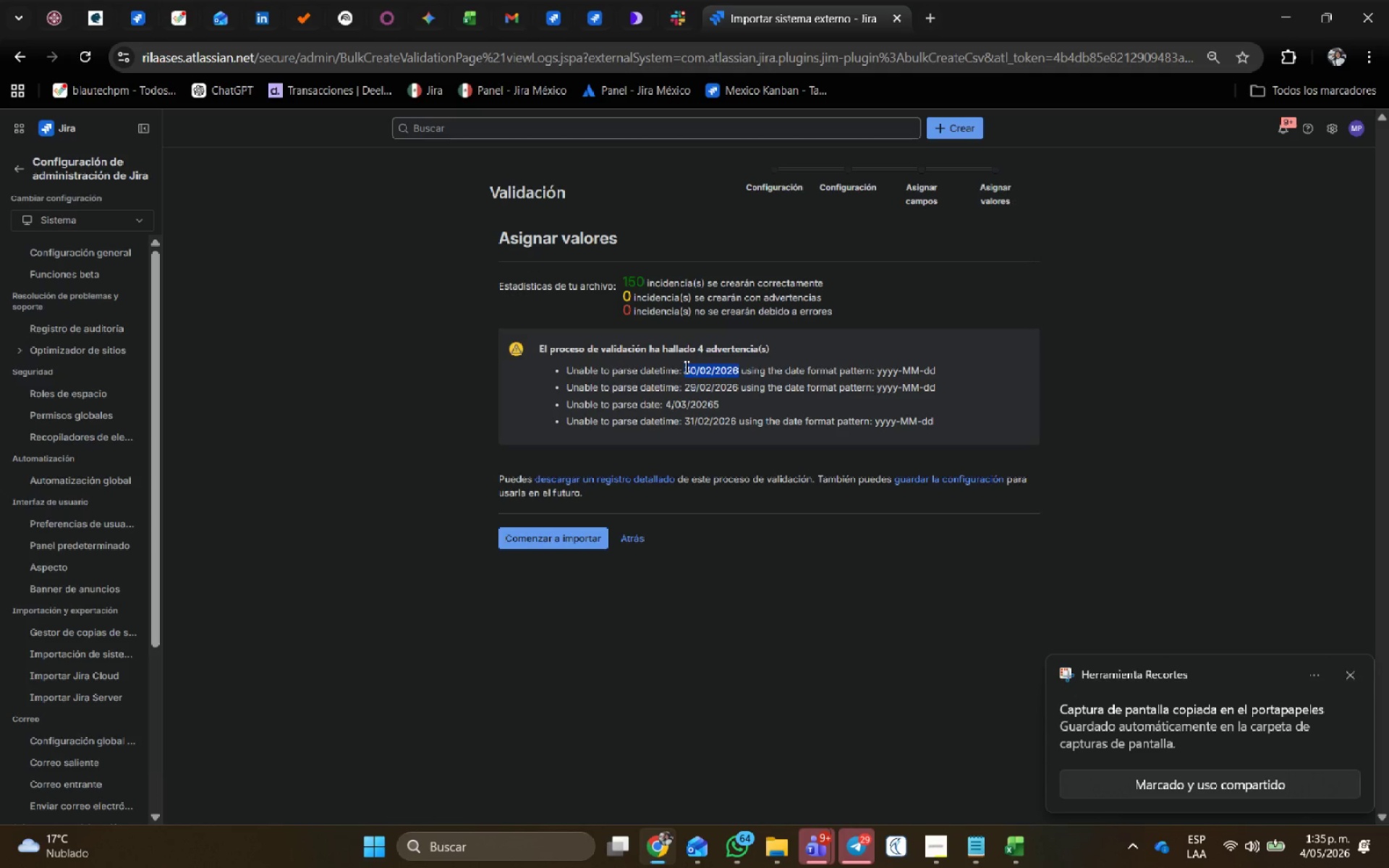 
key(Control+C)
 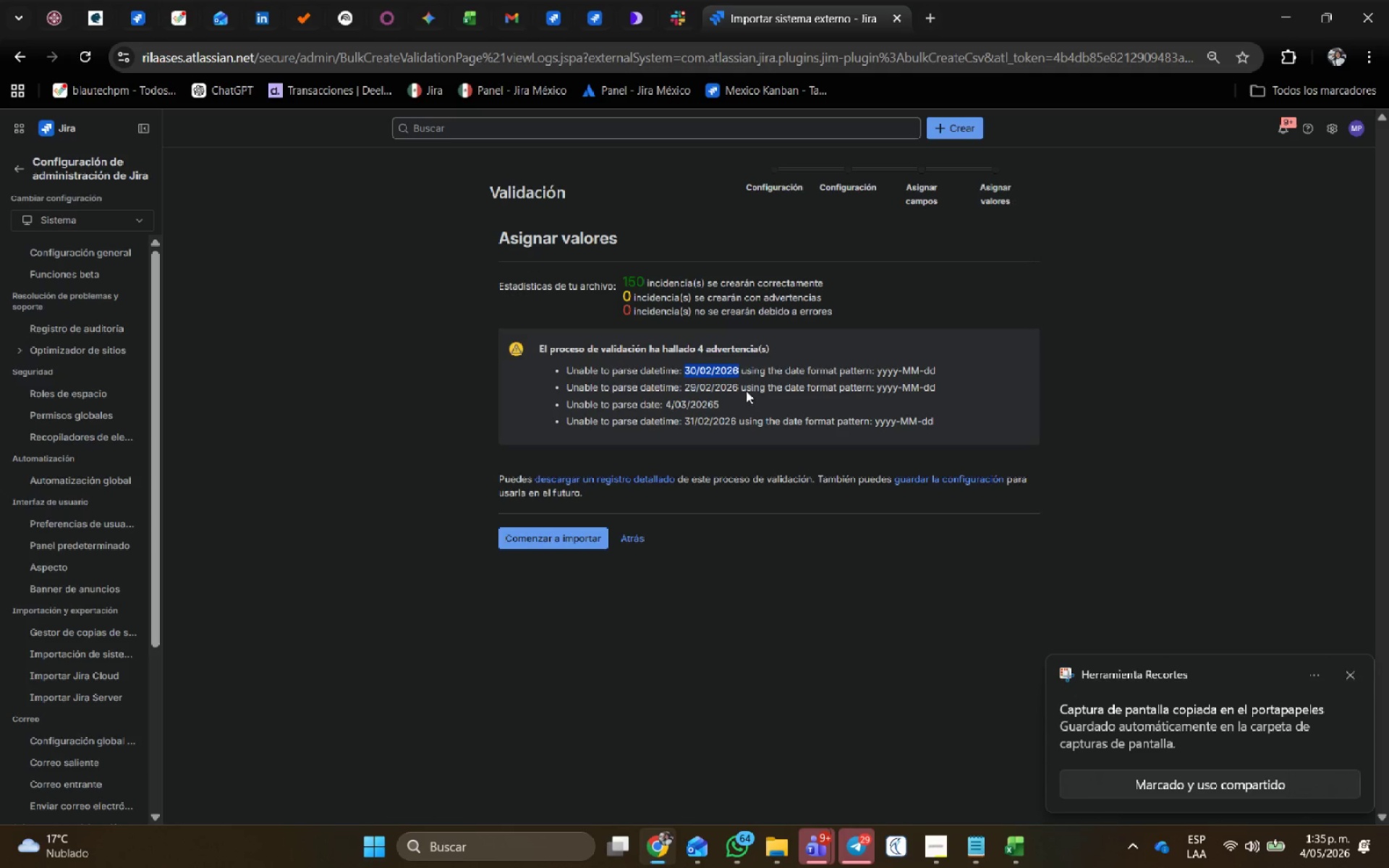 
key(Control+C)
 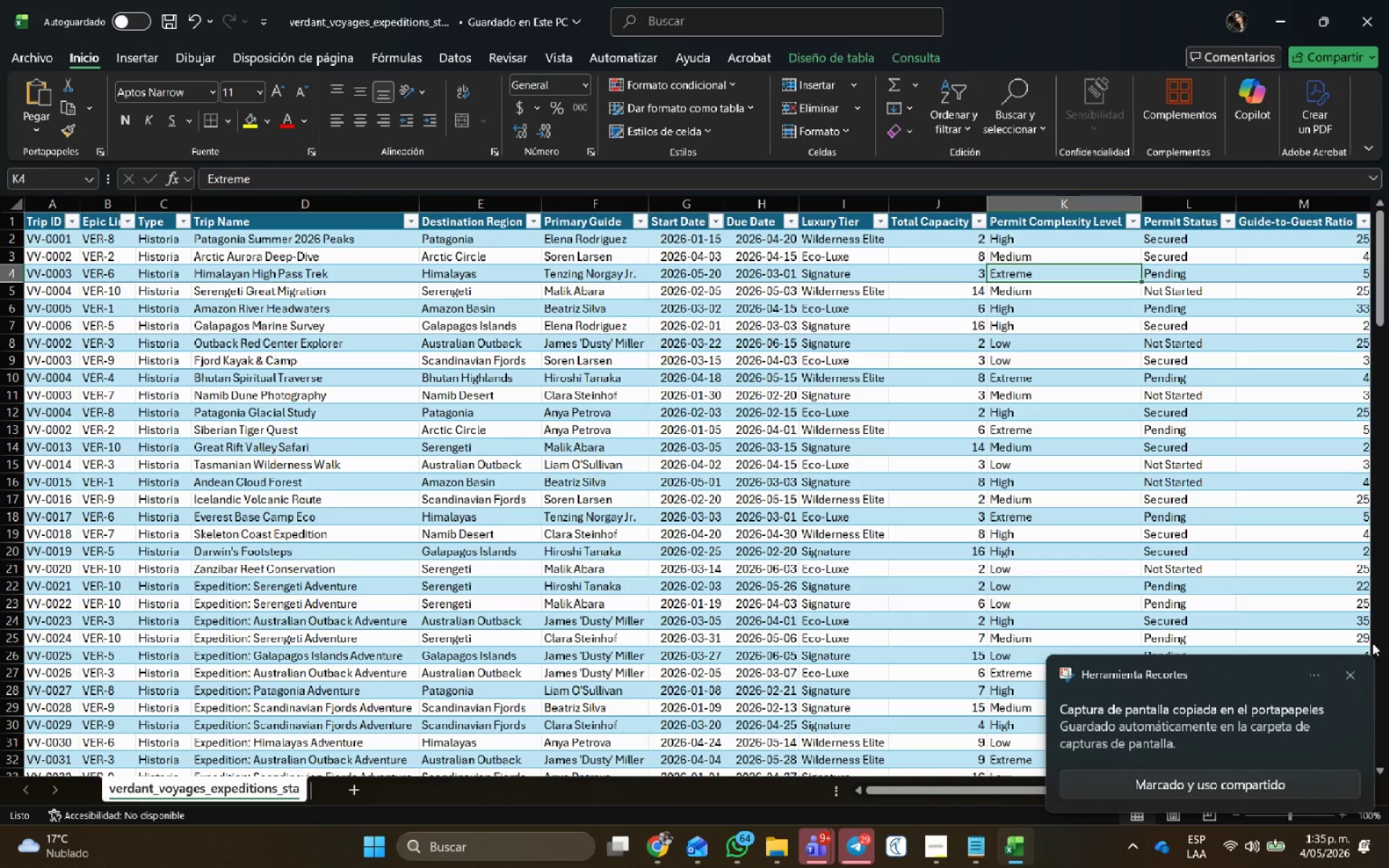 
left_click([1351, 673])
 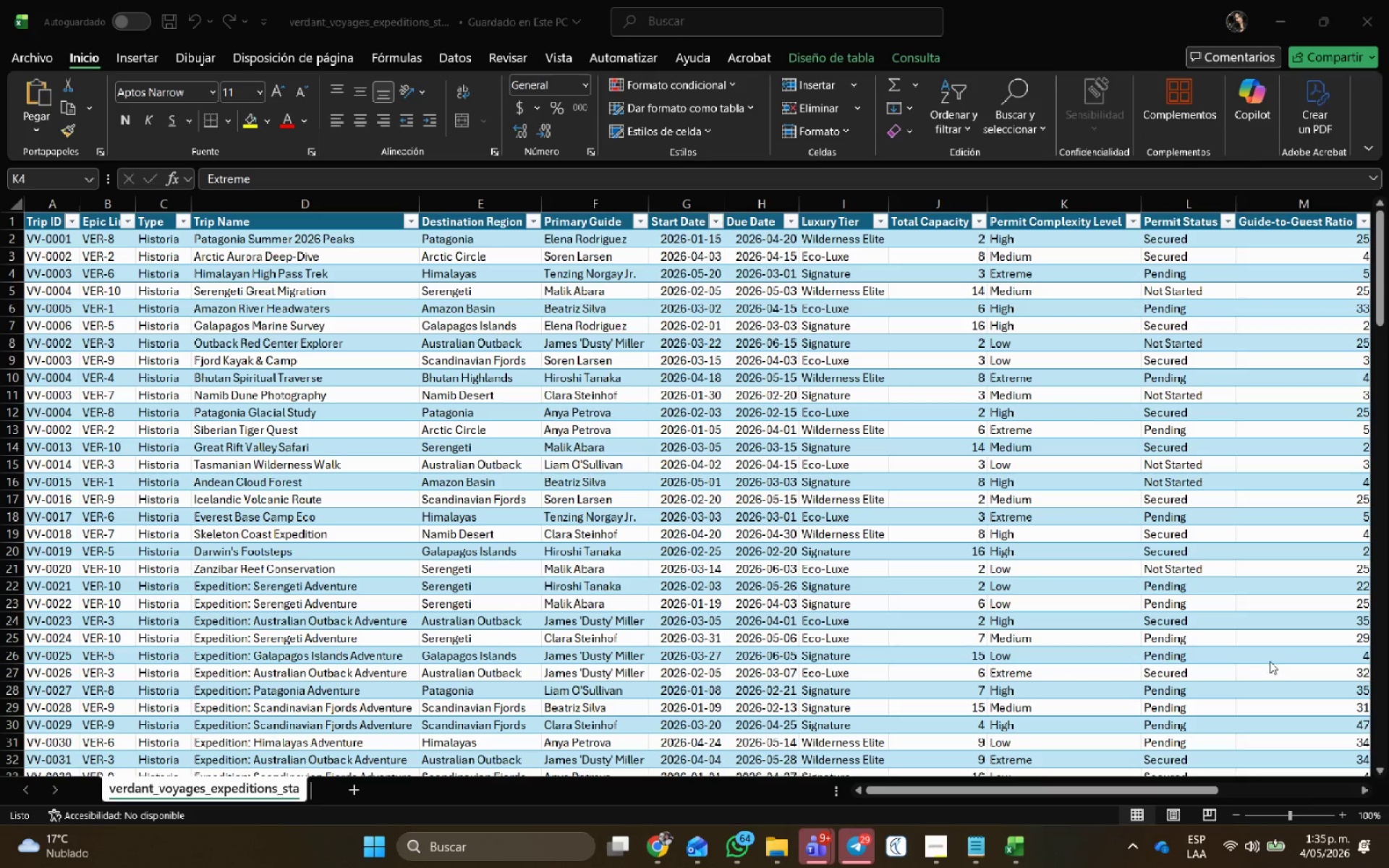 
key(Alt+AltLeft)
 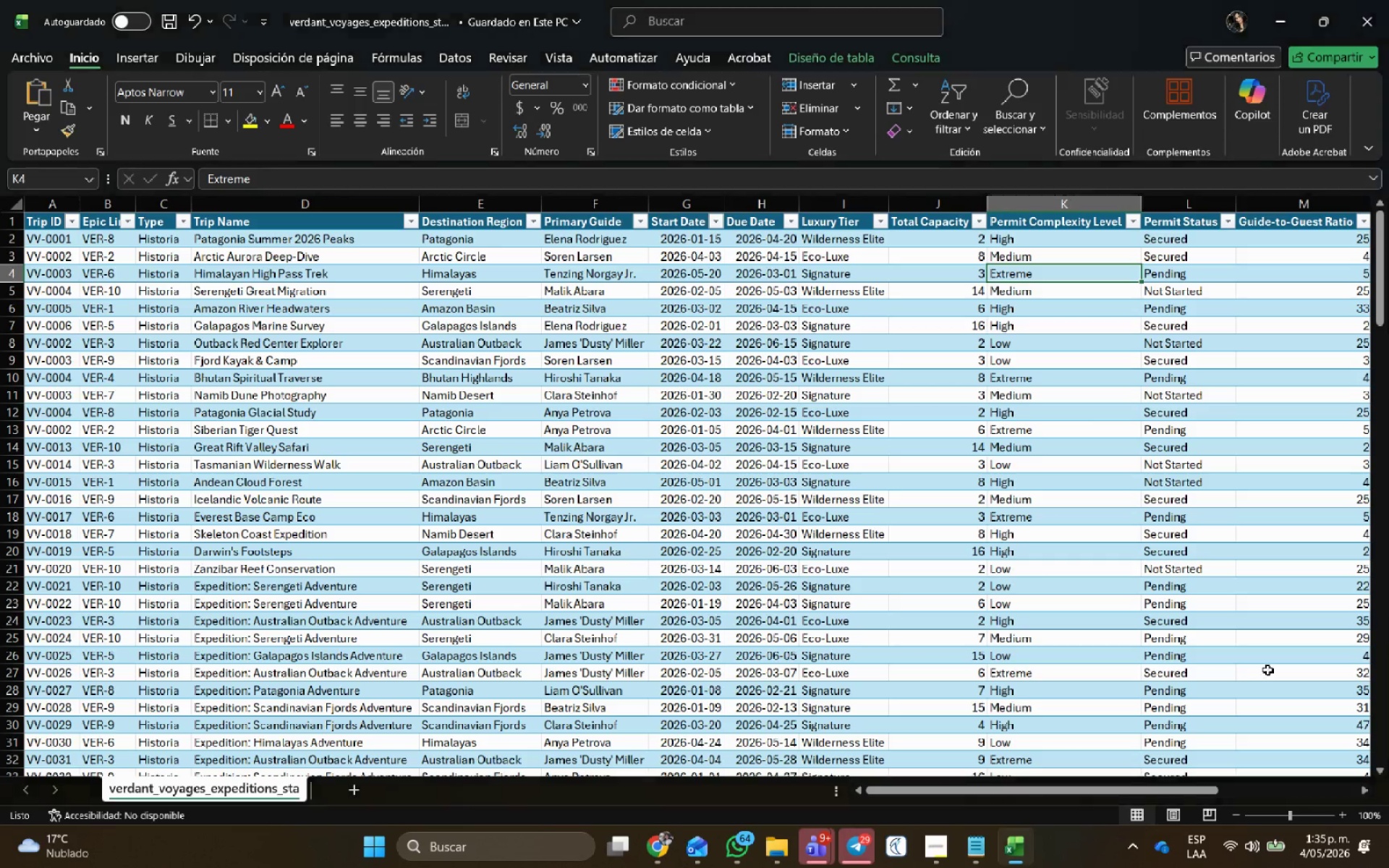 
key(Alt+Tab)
 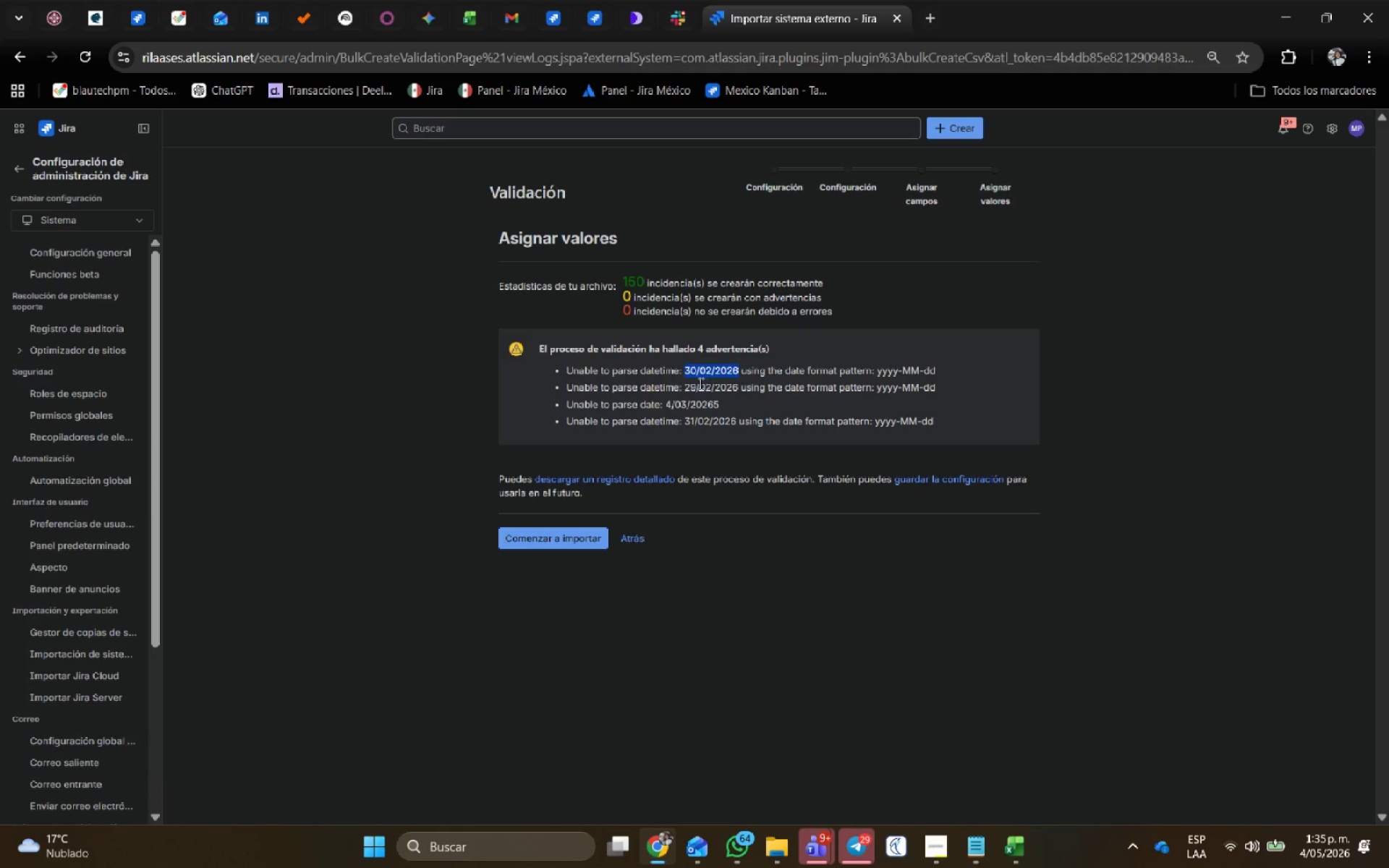 
left_click_drag(start_coordinate=[687, 385], to_coordinate=[721, 386])
 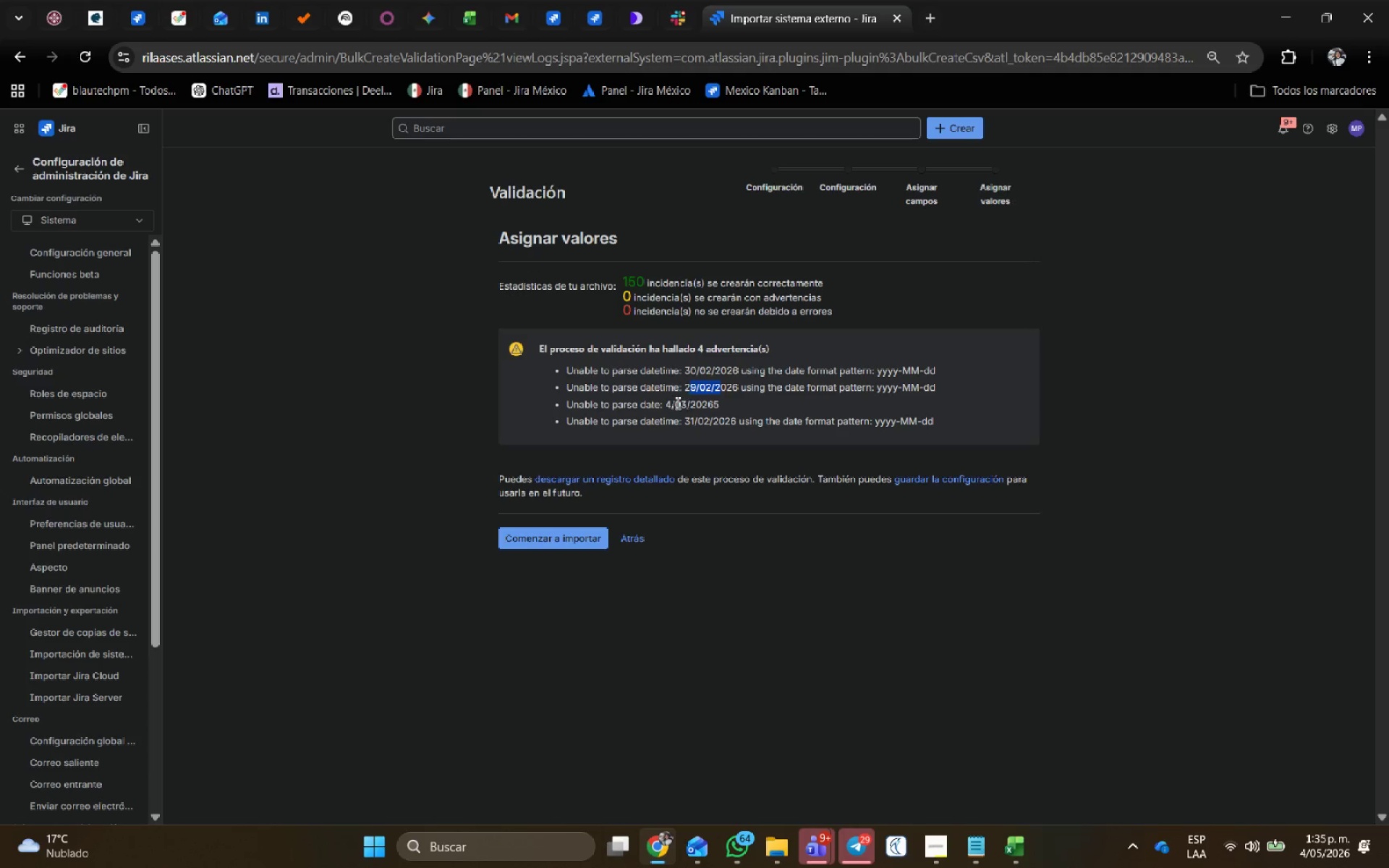 
left_click([674, 402])
 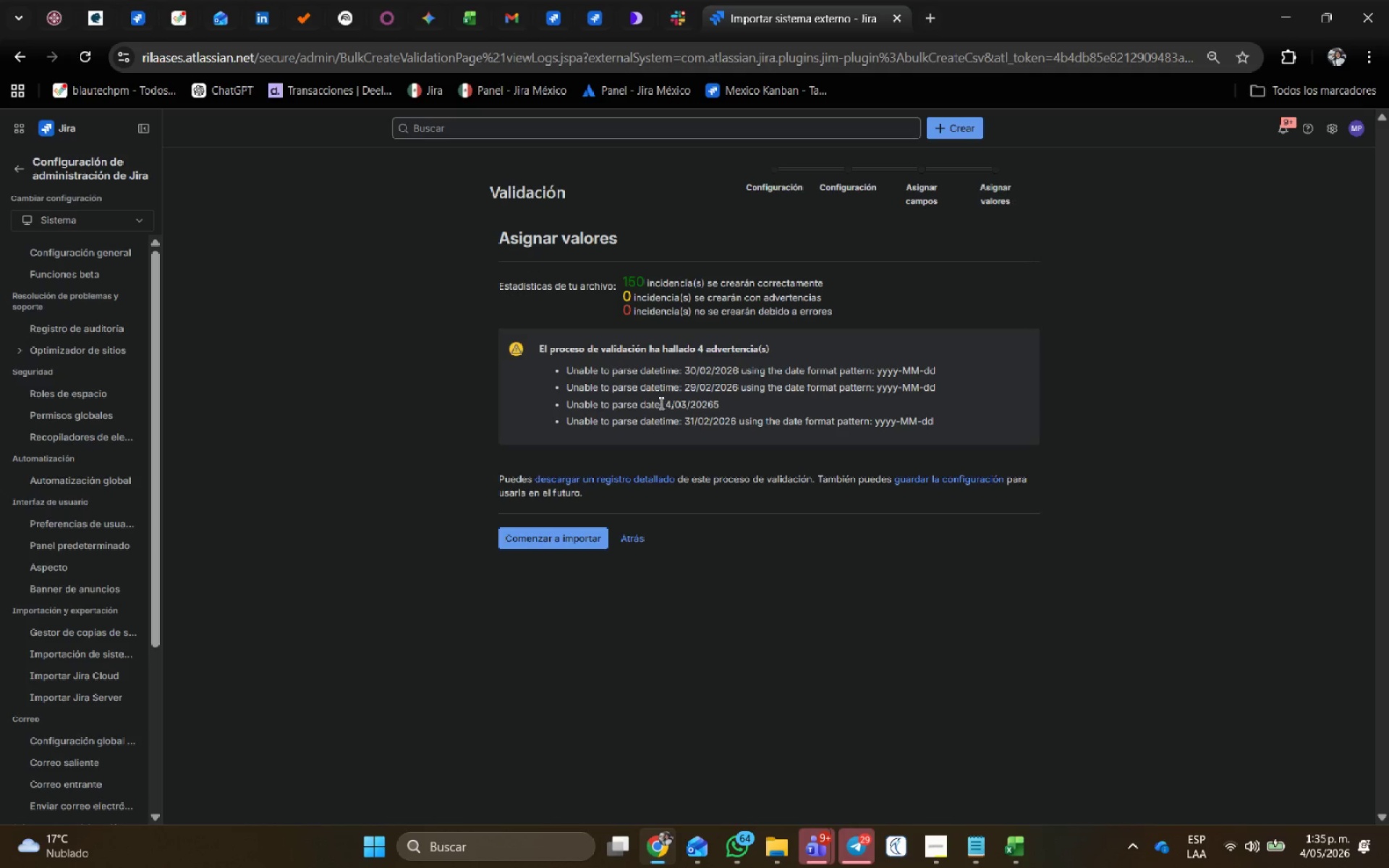 
left_click_drag(start_coordinate=[660, 403], to_coordinate=[723, 400])
 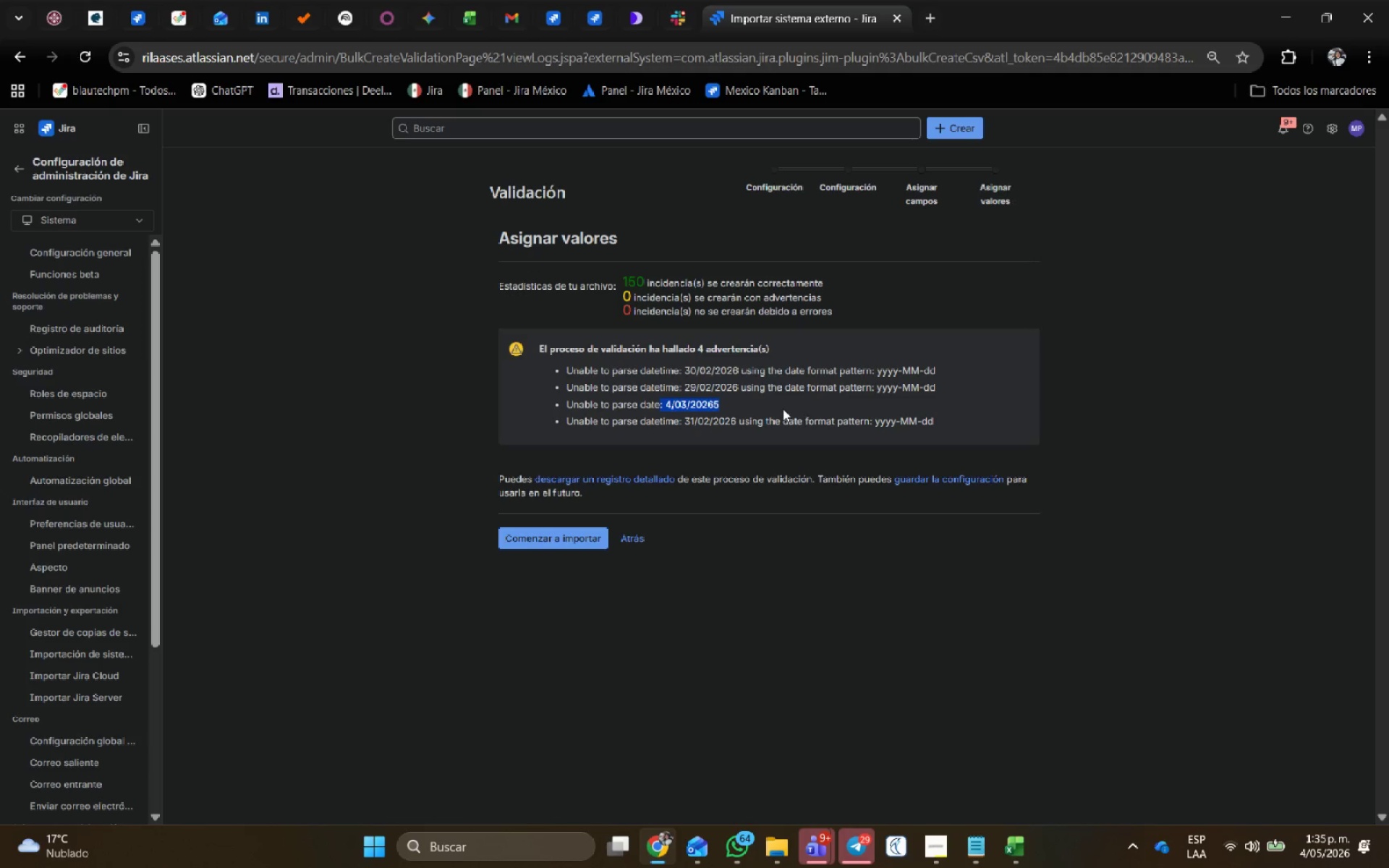 
key(Alt+AltLeft)
 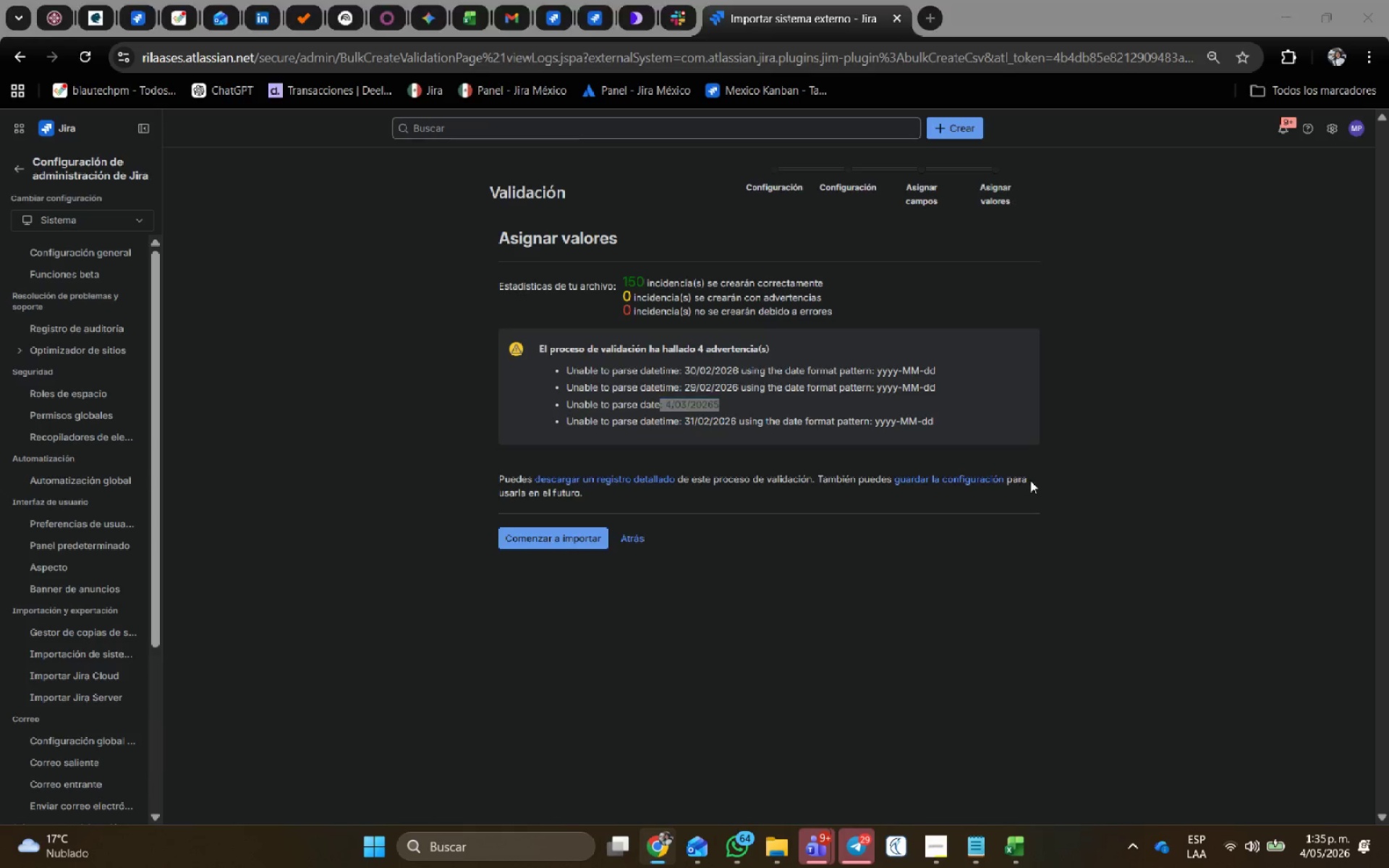 
key(Alt+Tab)
 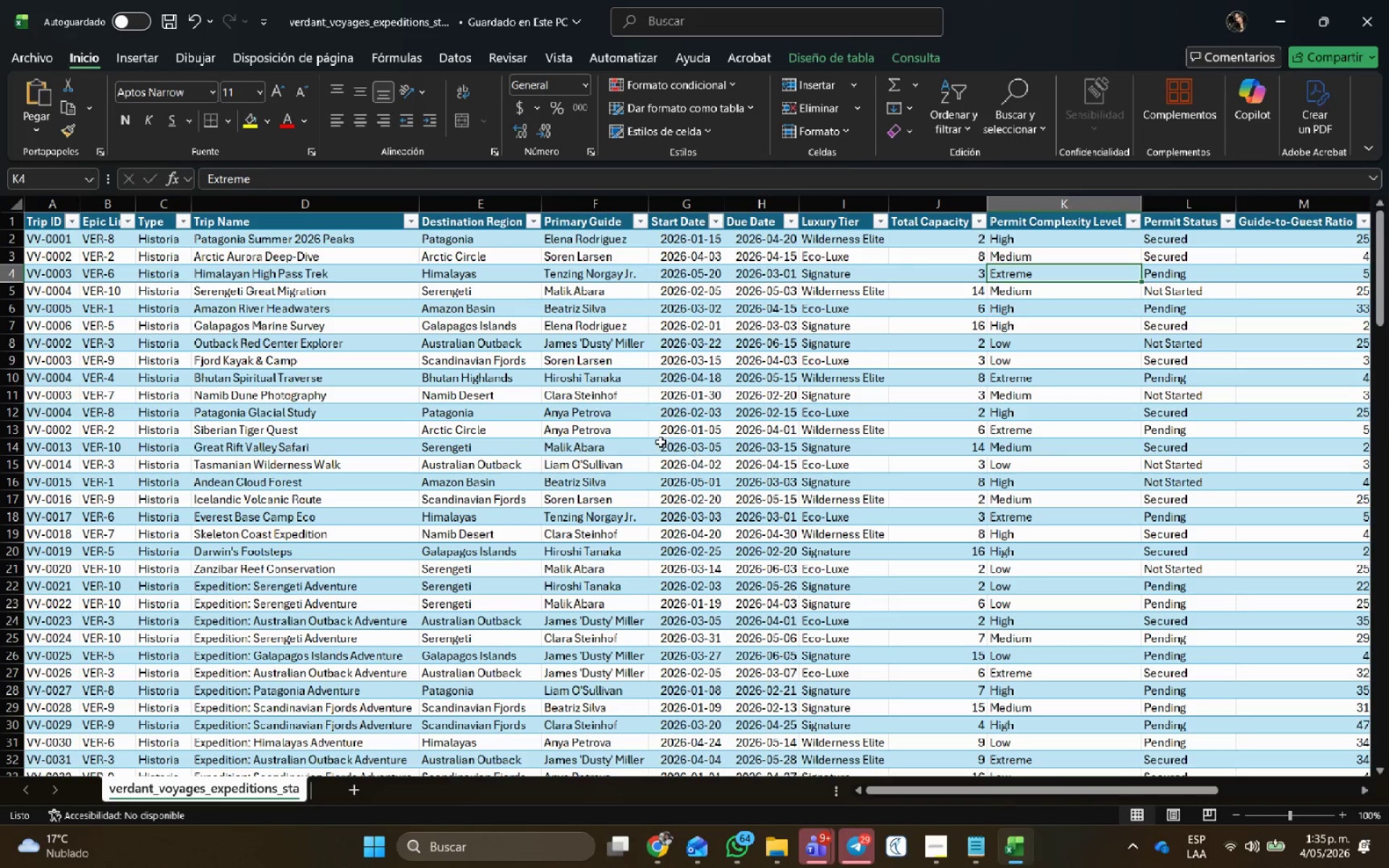 
hold_key(key=ControlLeft, duration=0.92)
 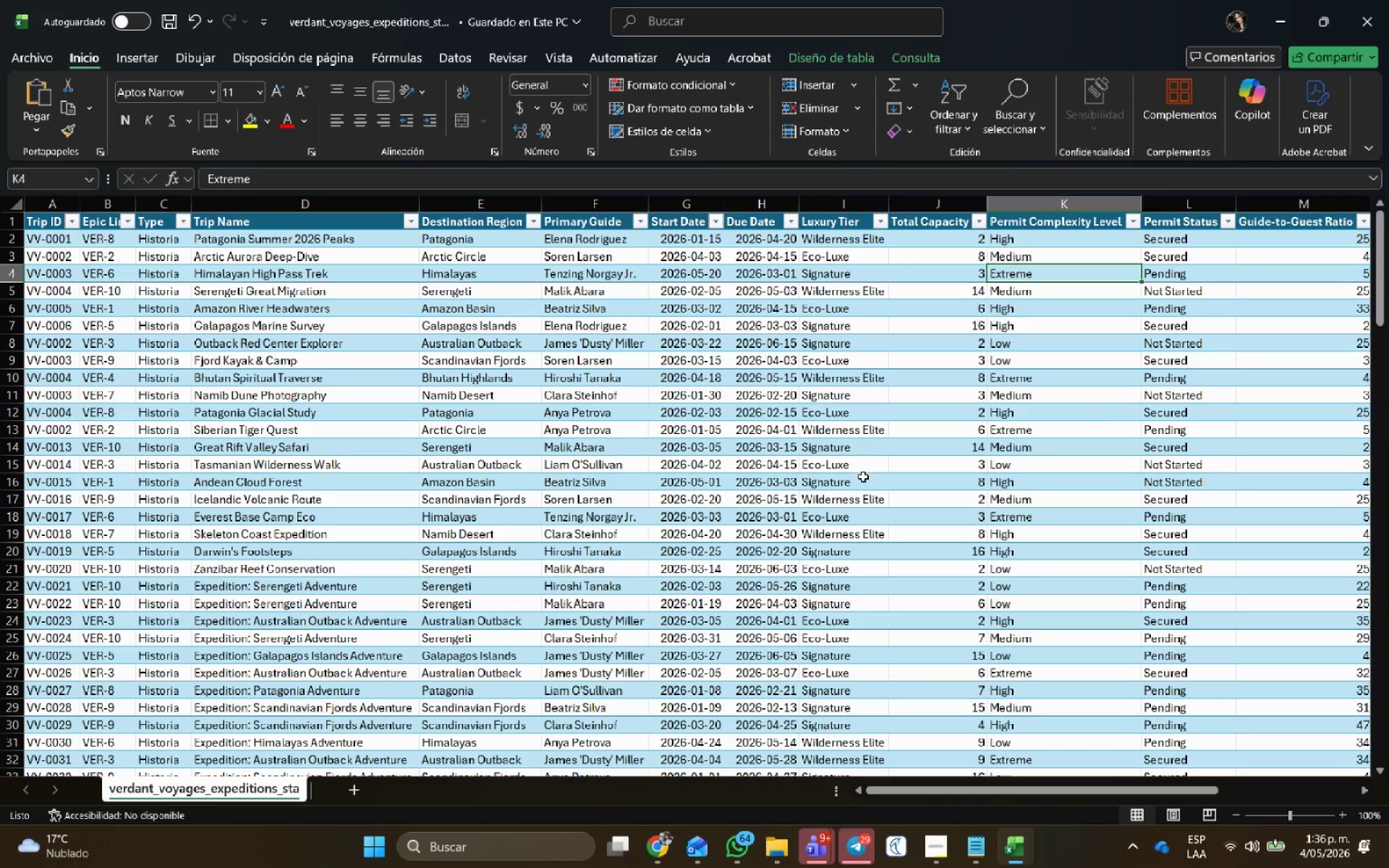 
key(Control+B)
 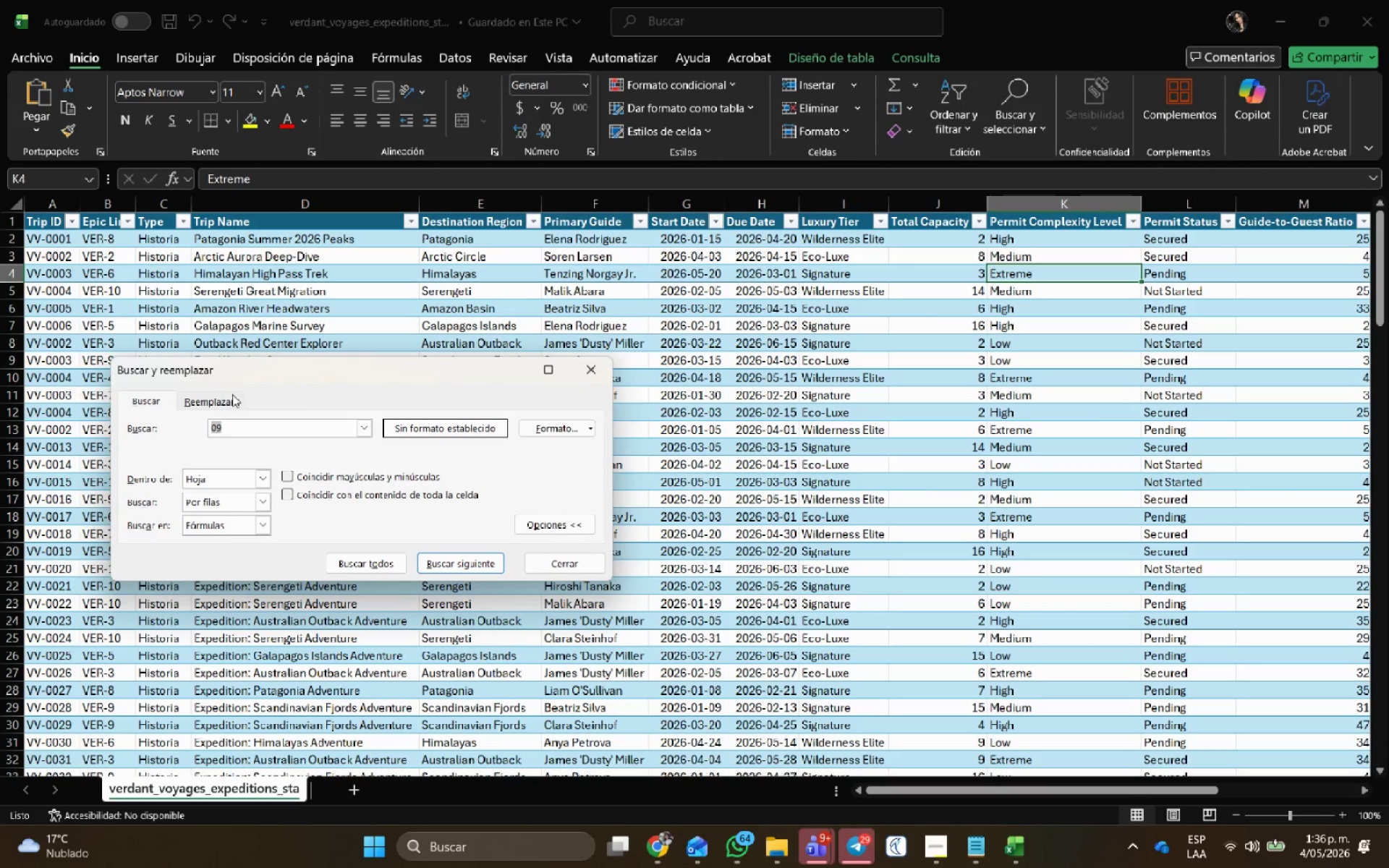 
left_click([230, 399])
 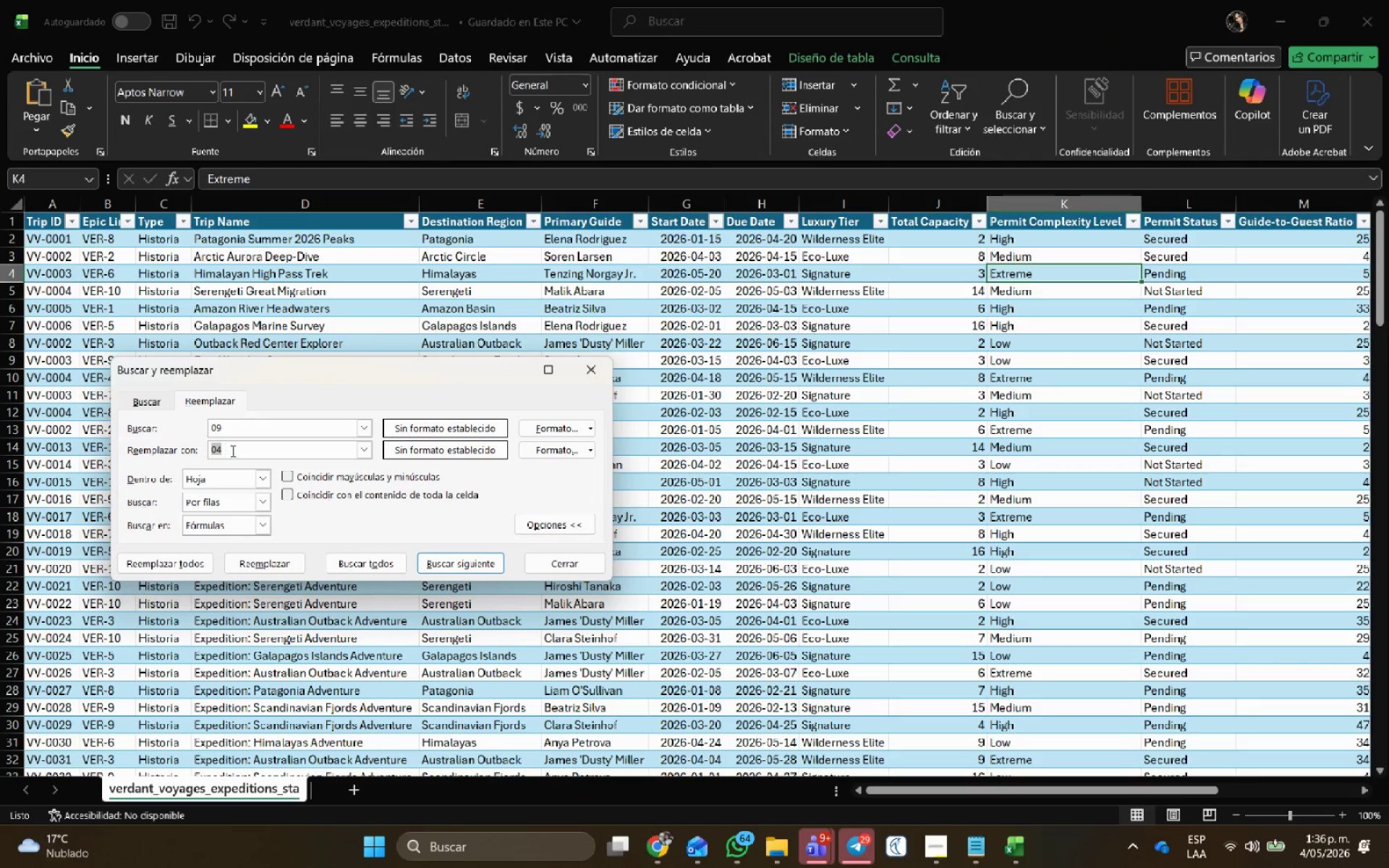 
left_click_drag(start_coordinate=[230, 427], to_coordinate=[131, 417])
 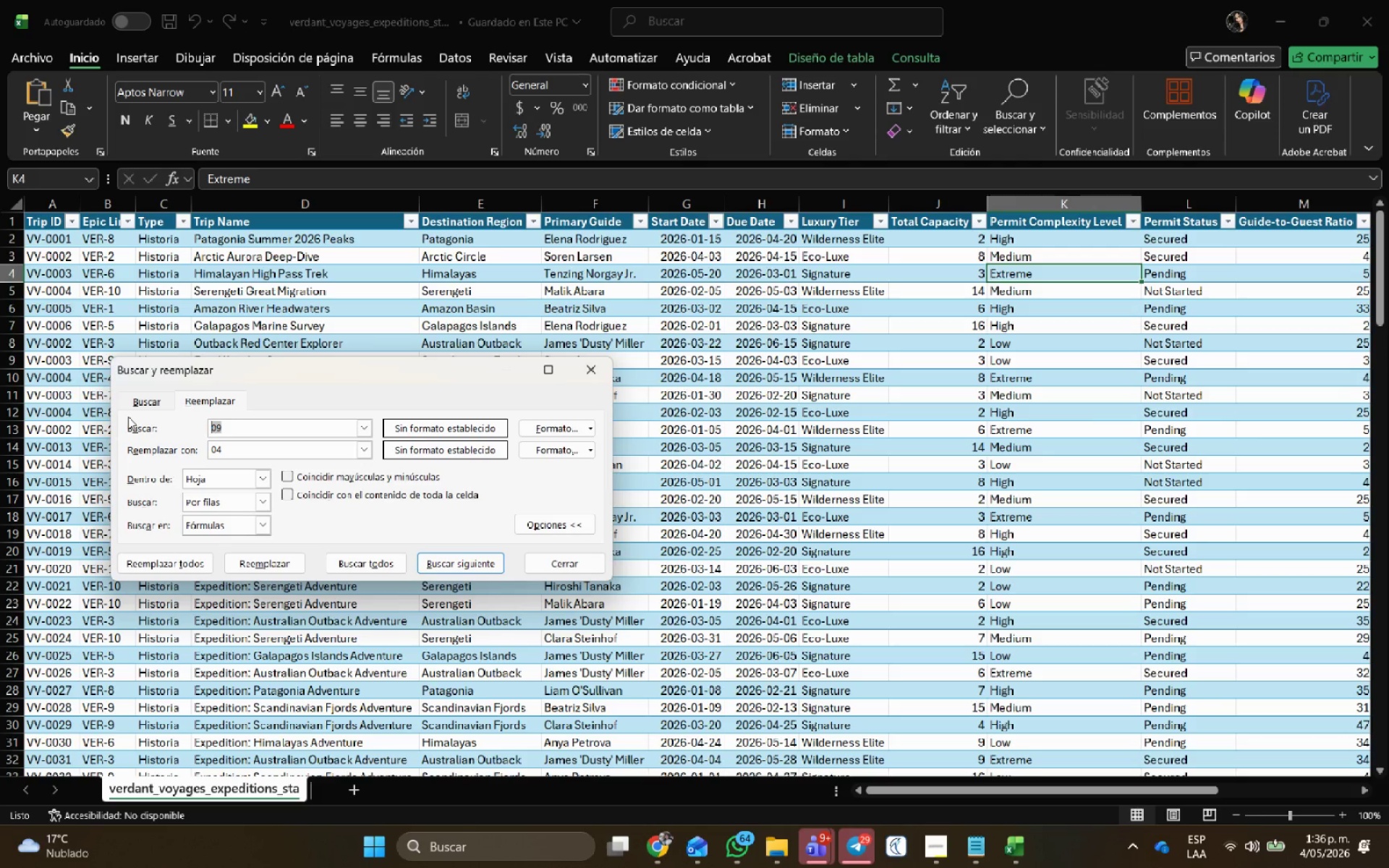 
key(Control+V)
 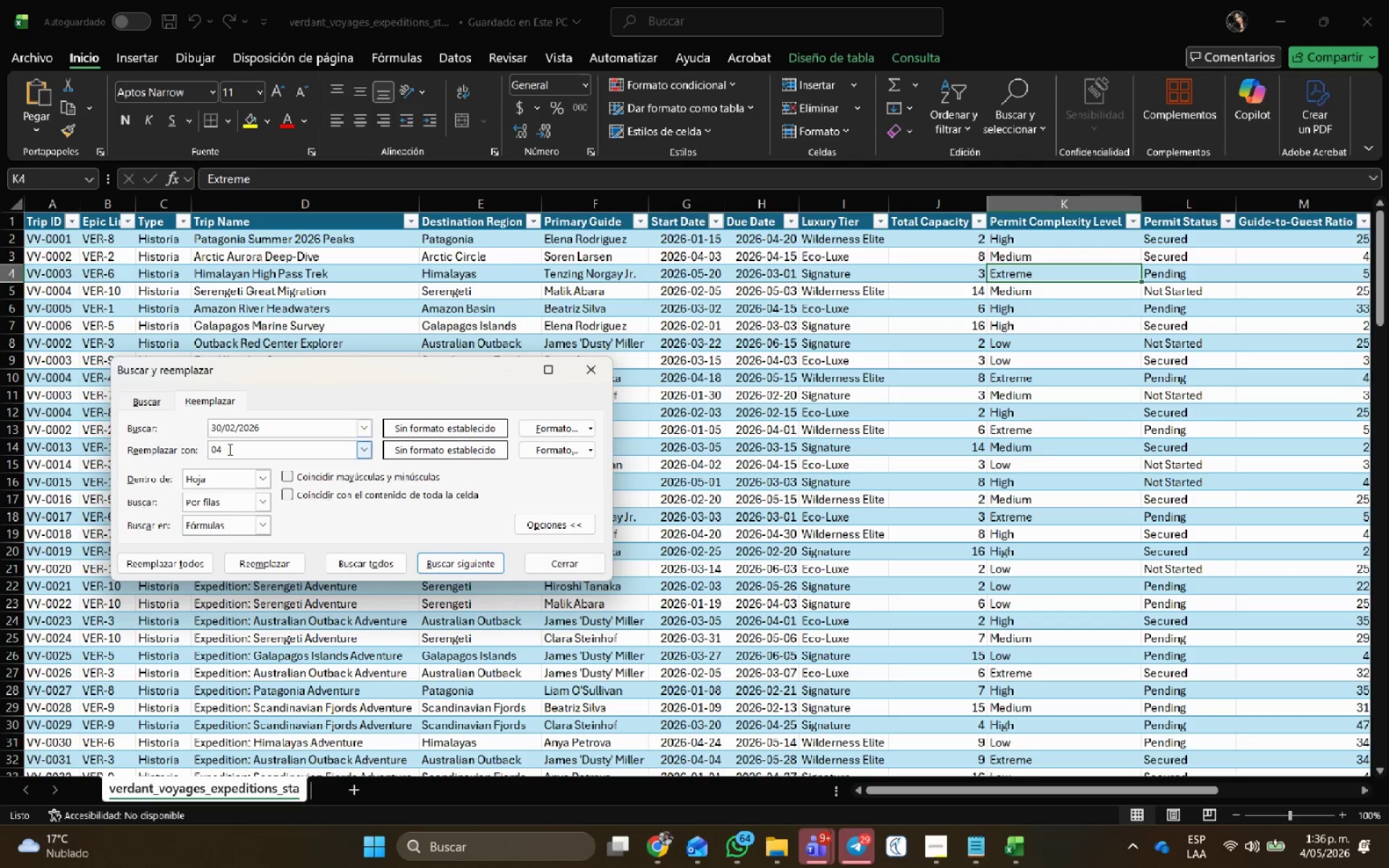 
left_click_drag(start_coordinate=[229, 449], to_coordinate=[190, 447])
 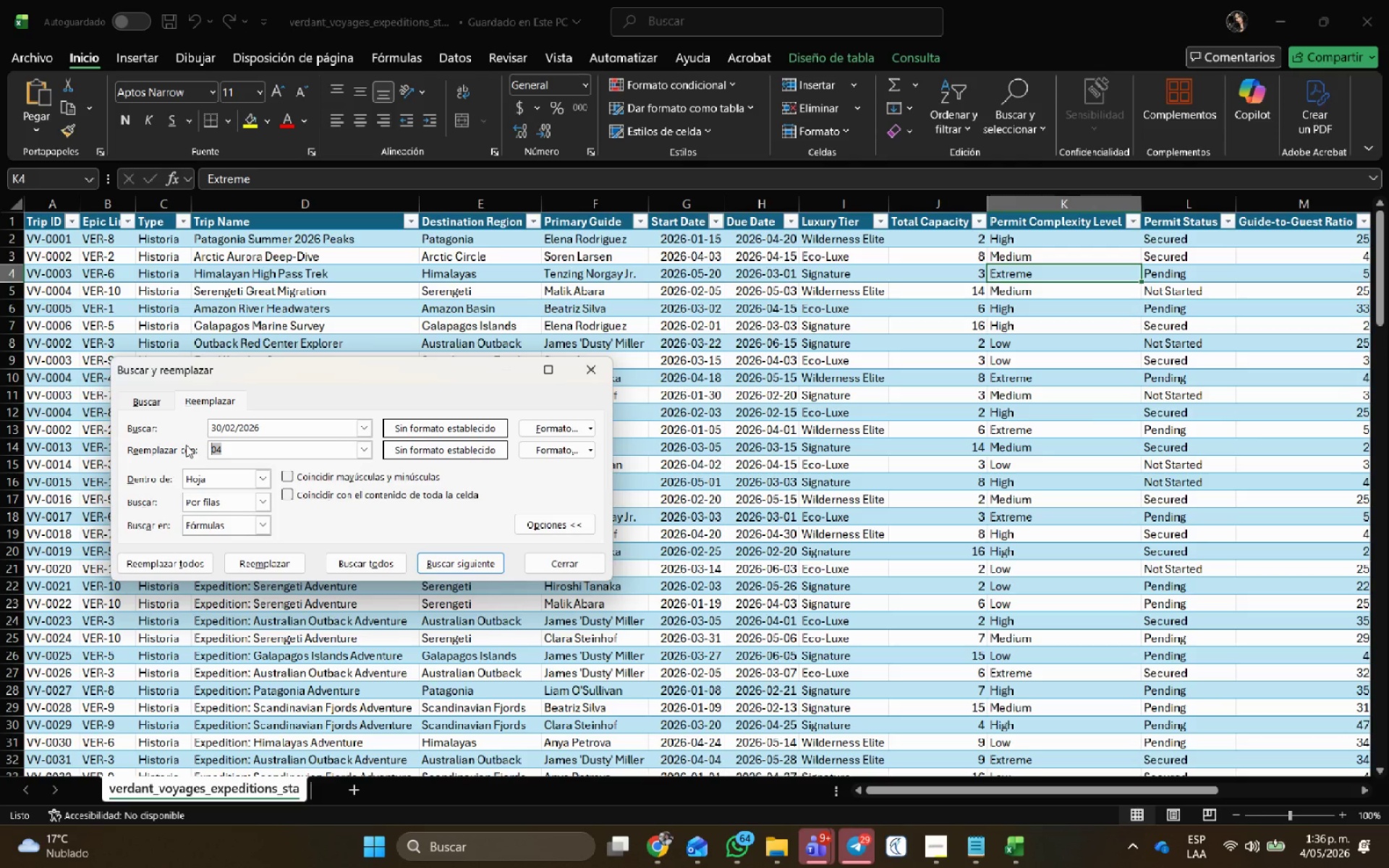 
key(Control+V)
 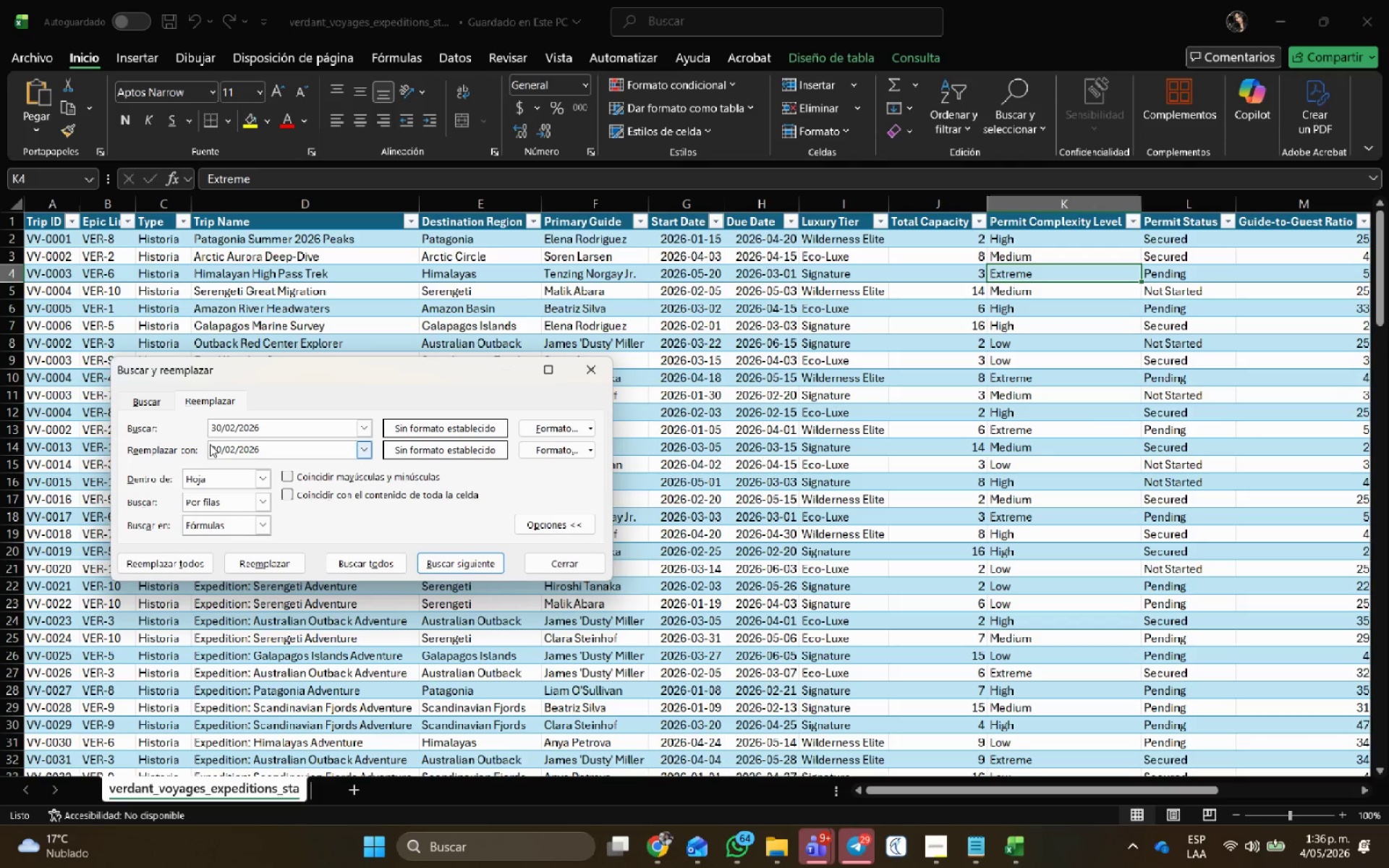 
left_click([214, 446])
 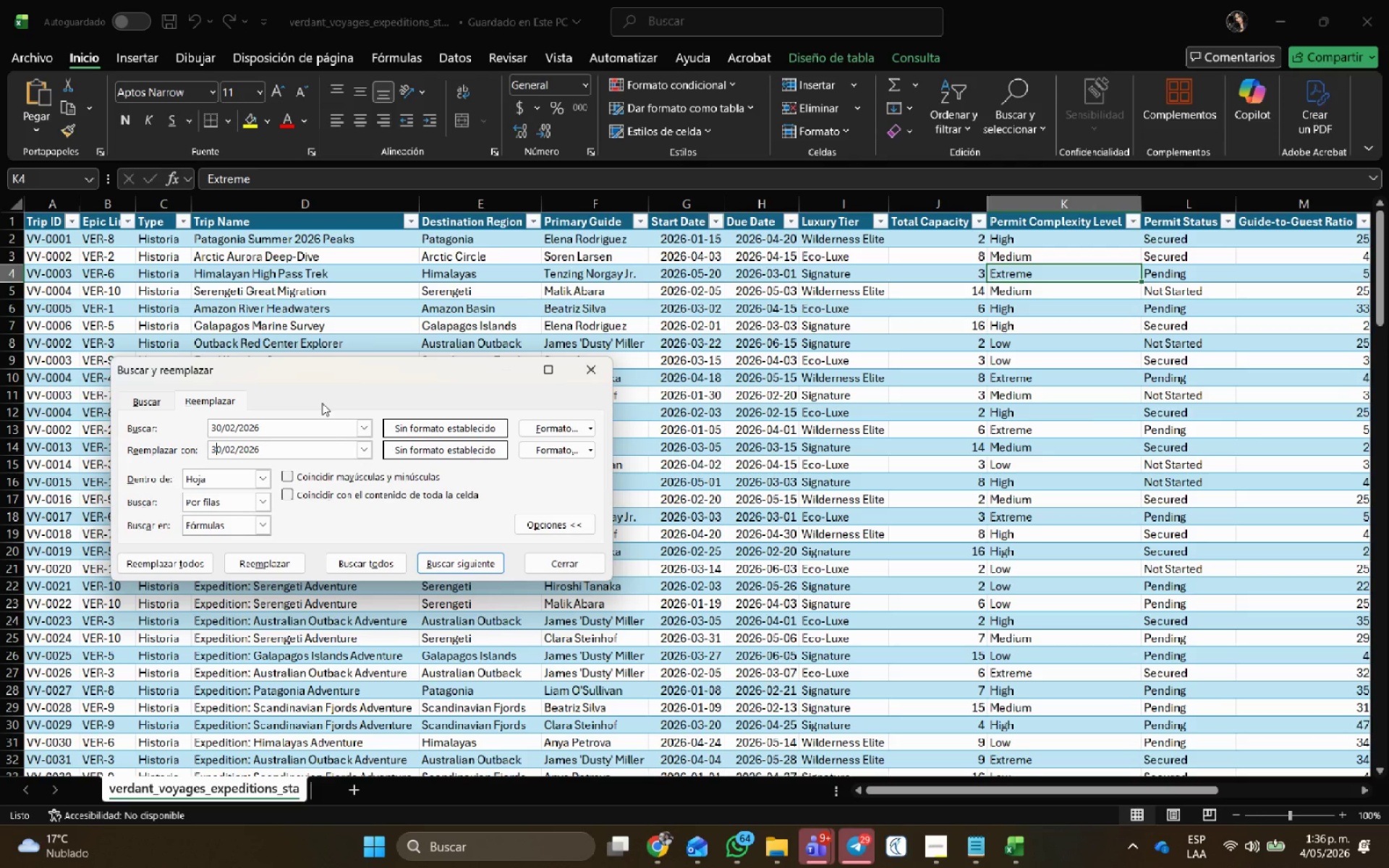 
key(Backspace)
 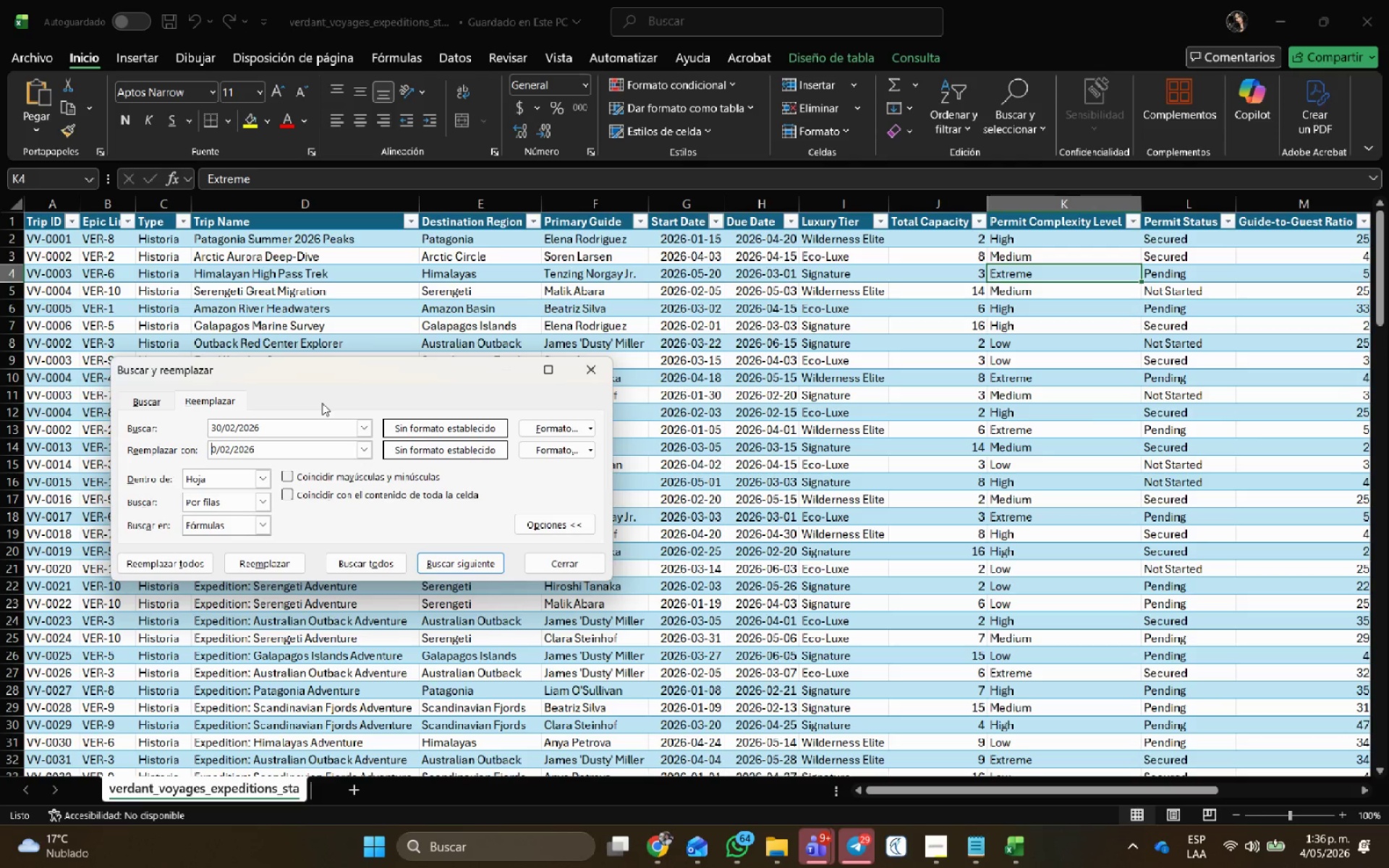 
key(Delete)
 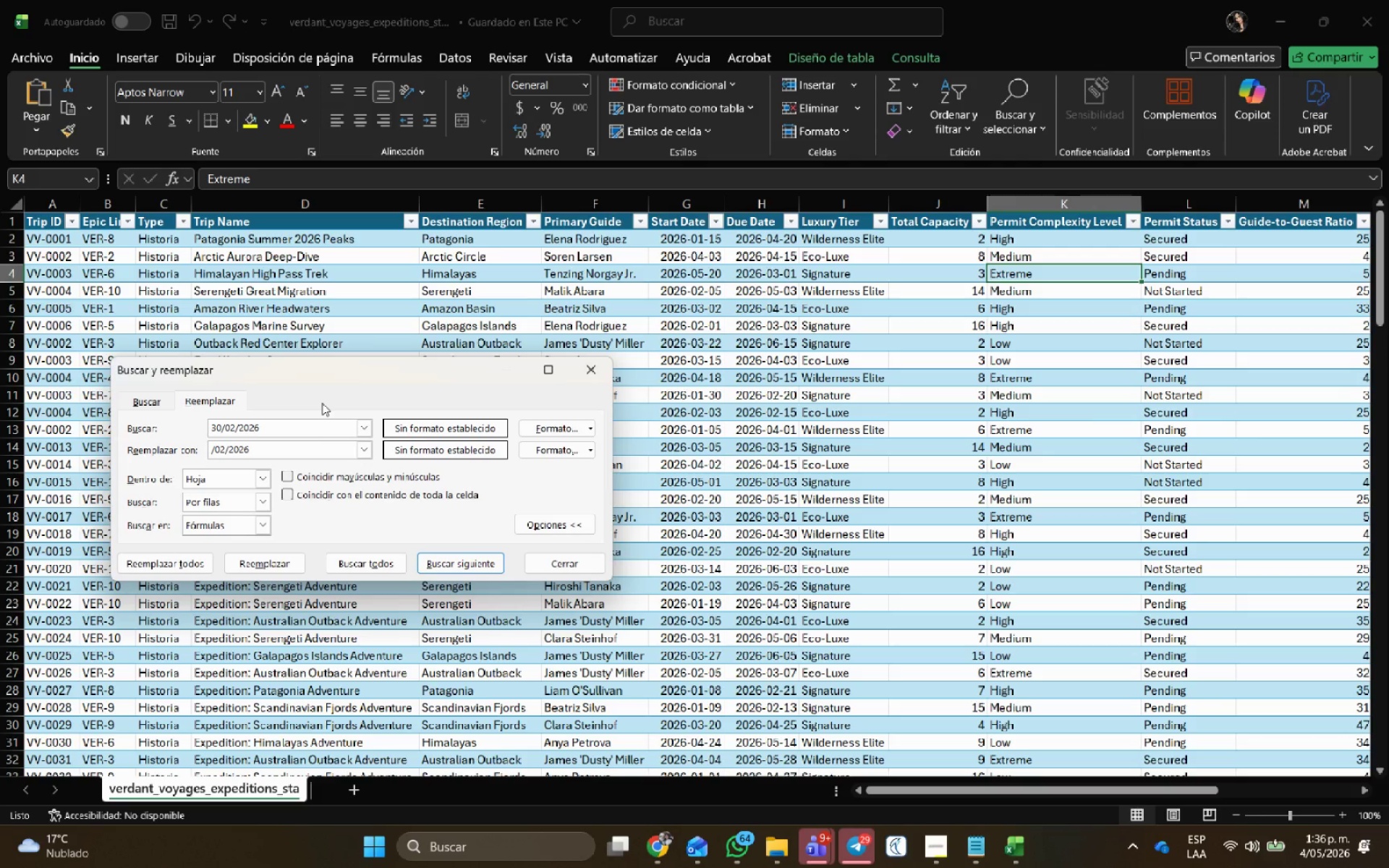 
key(Numpad2)
 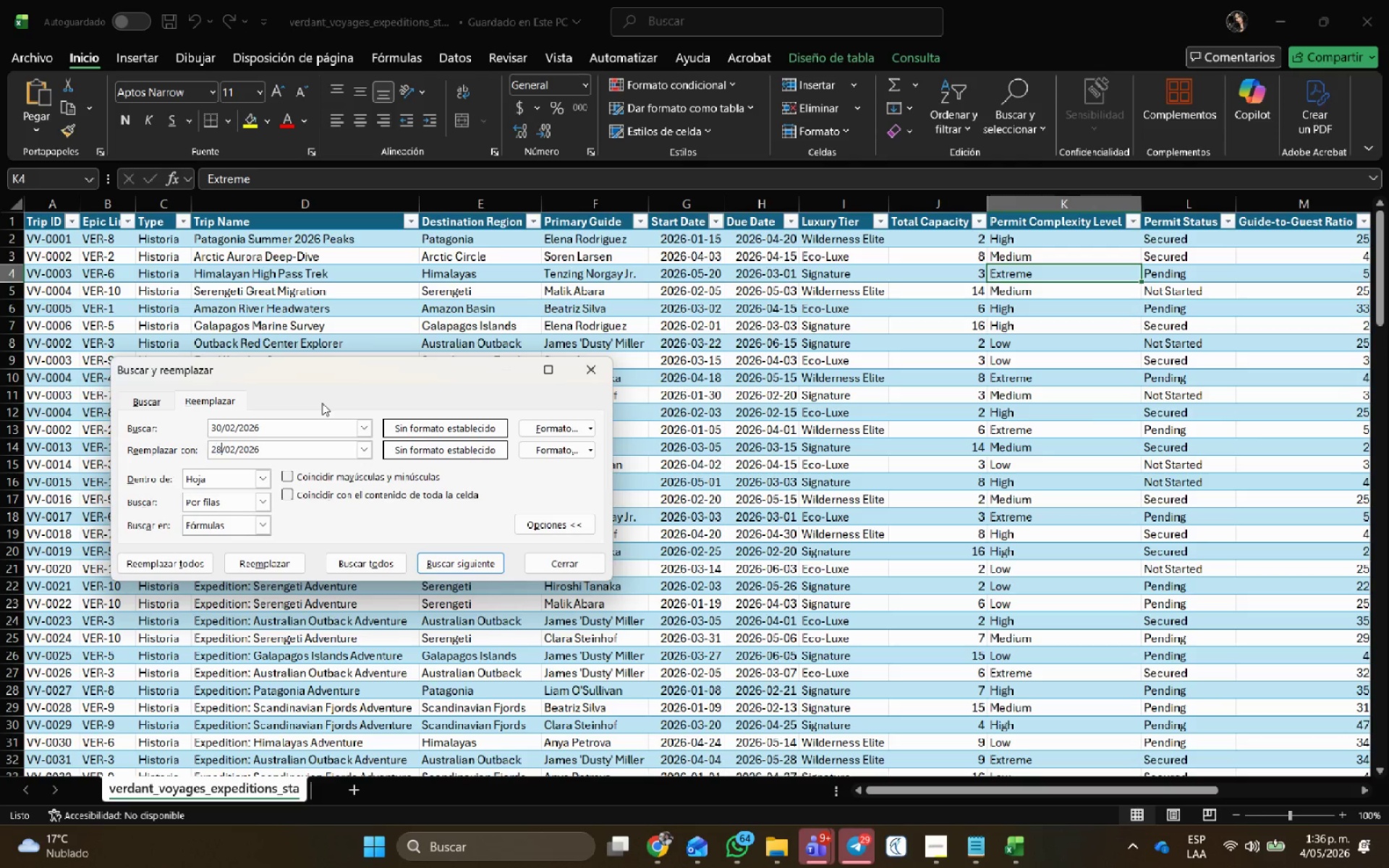 
key(Numpad8)
 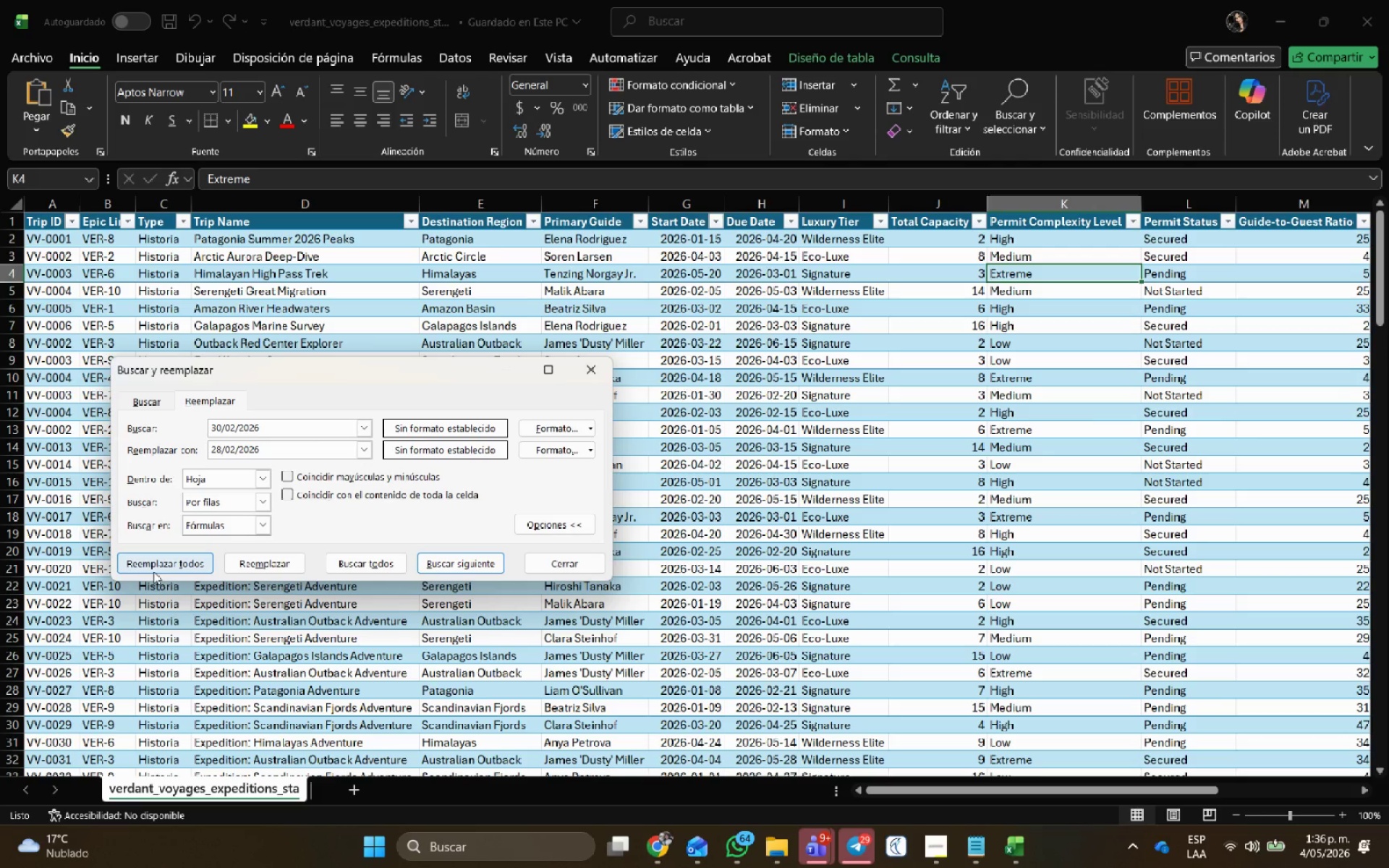 
left_click([154, 567])
 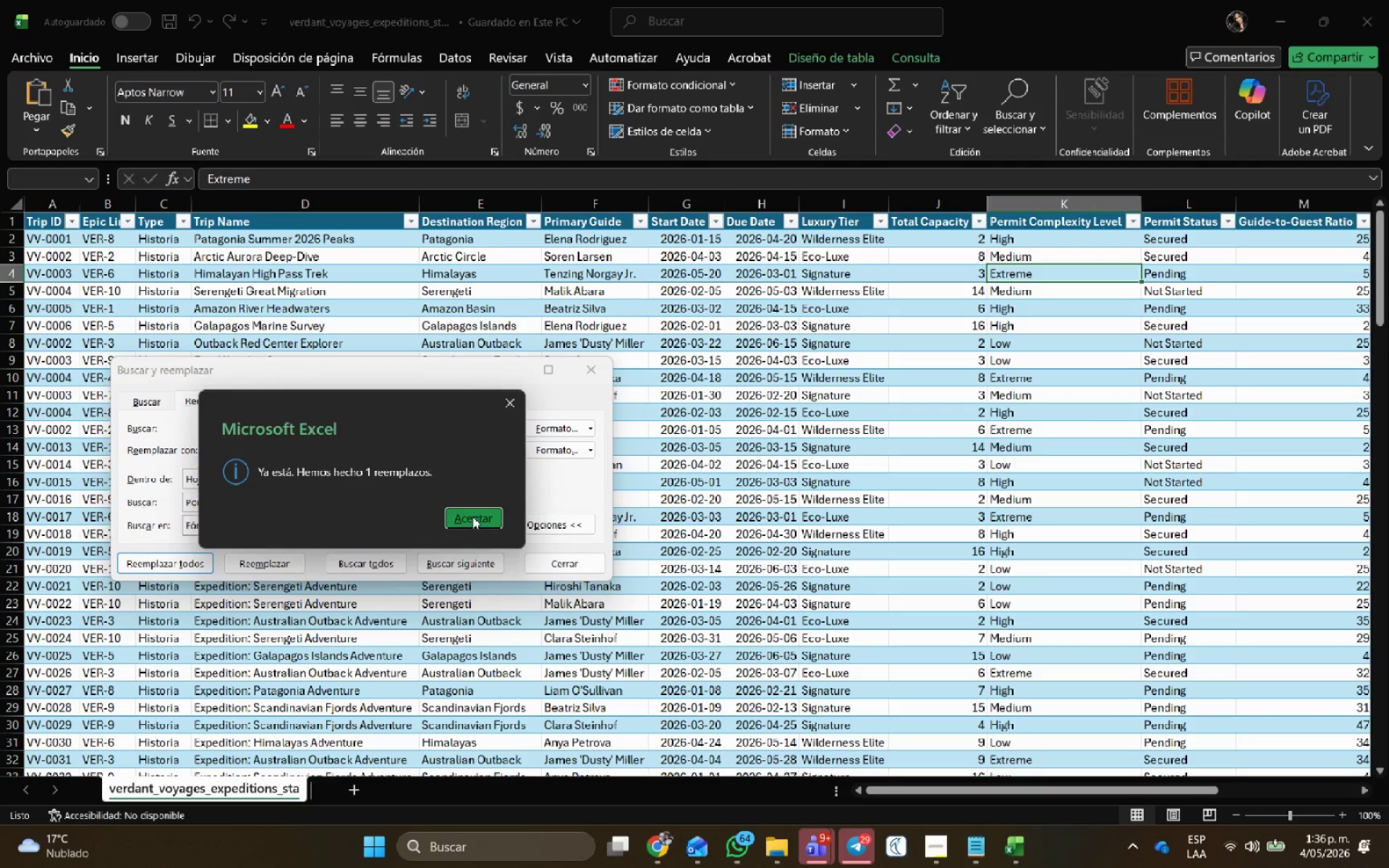 
key(Alt+AltLeft)
 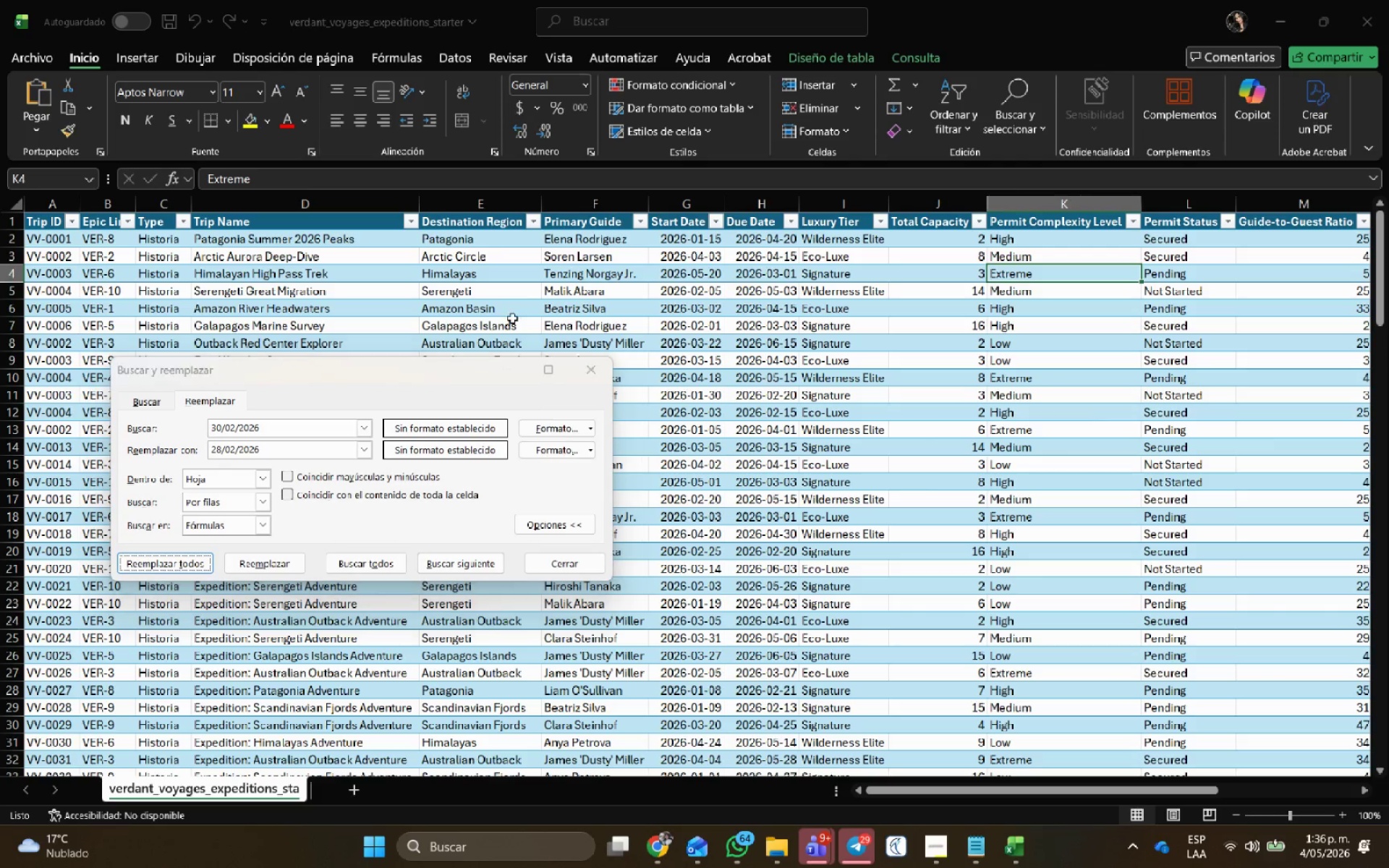 
key(Alt+Tab)
 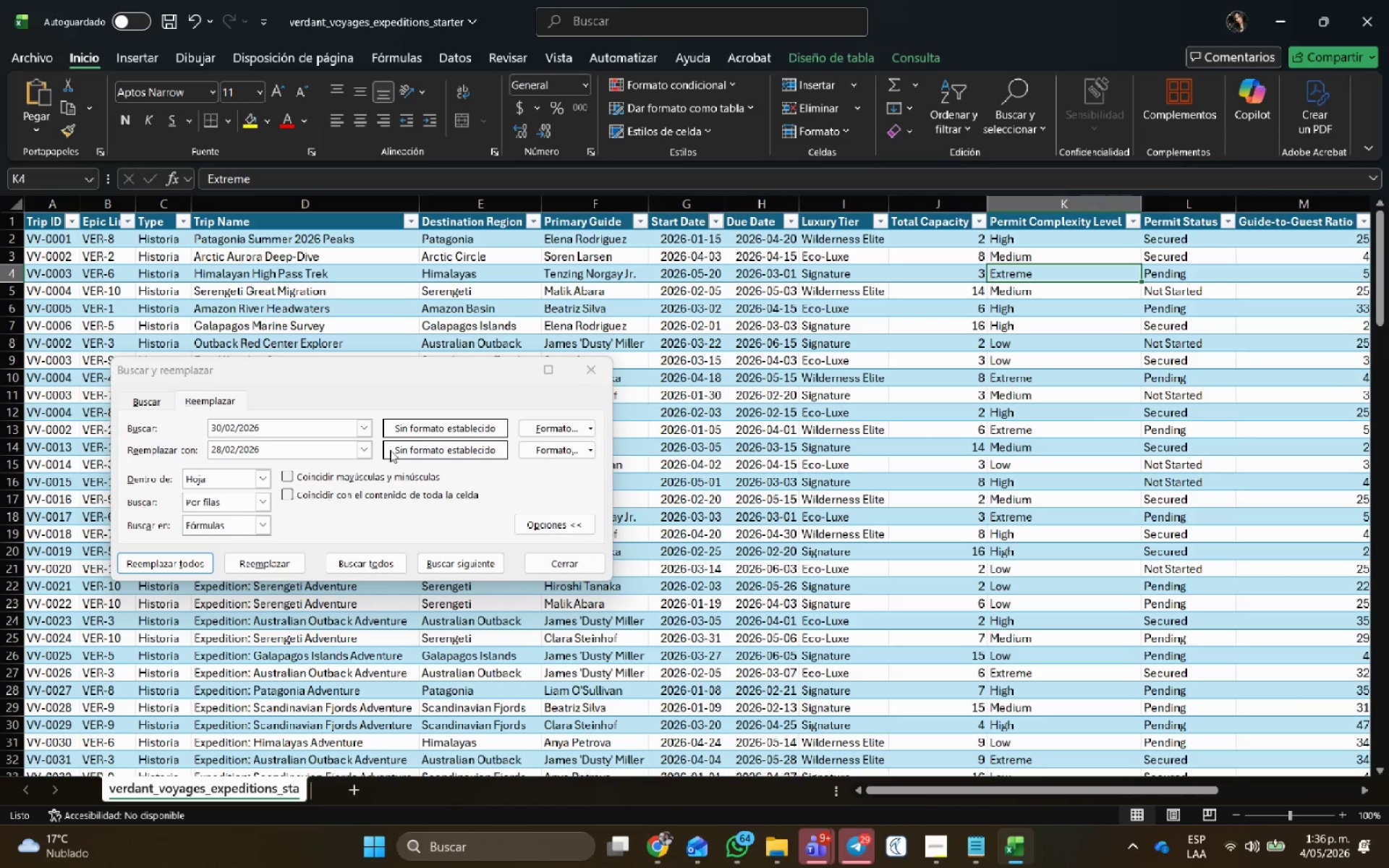 
key(Alt+Tab)
 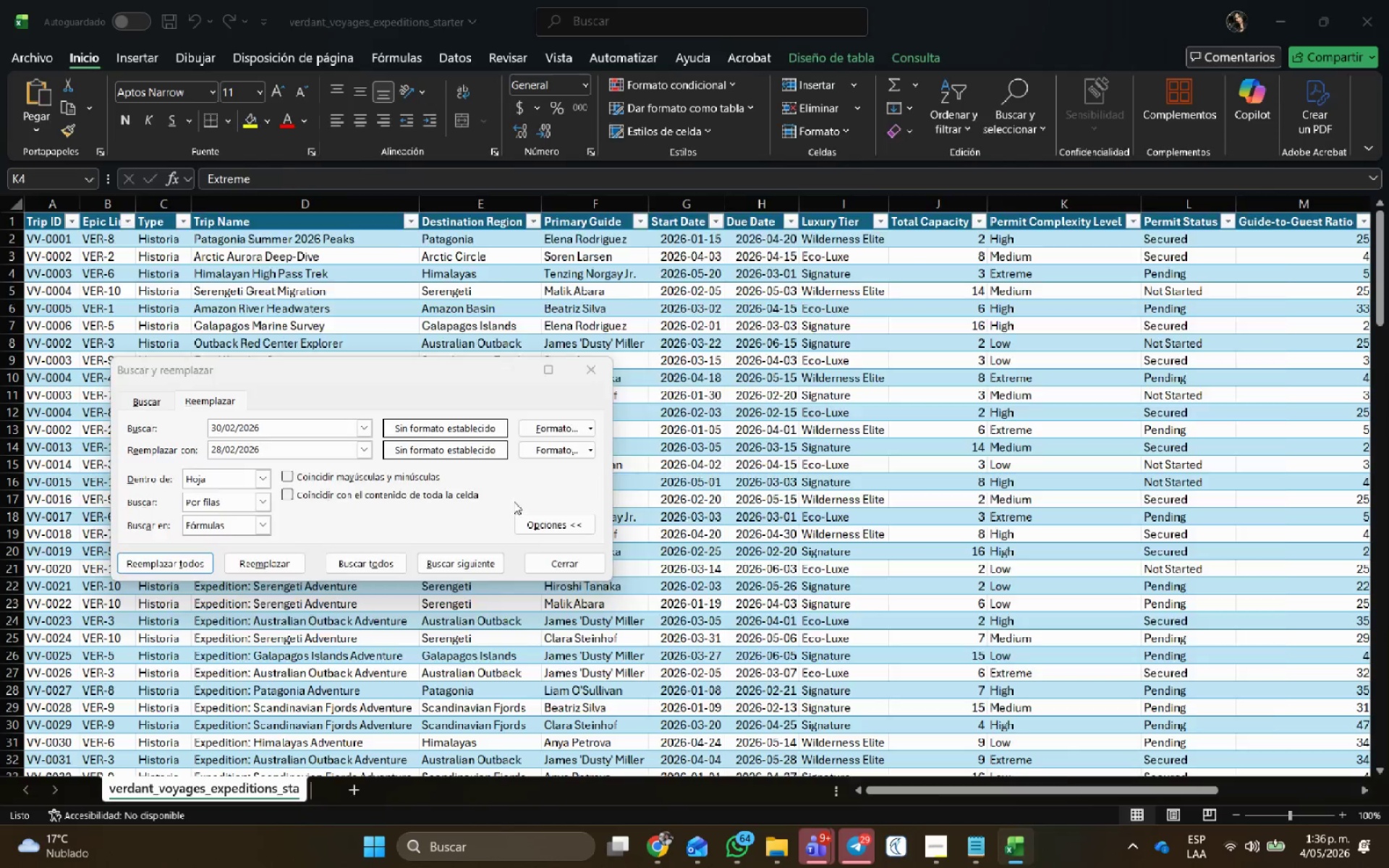 
key(Alt+Tab)
 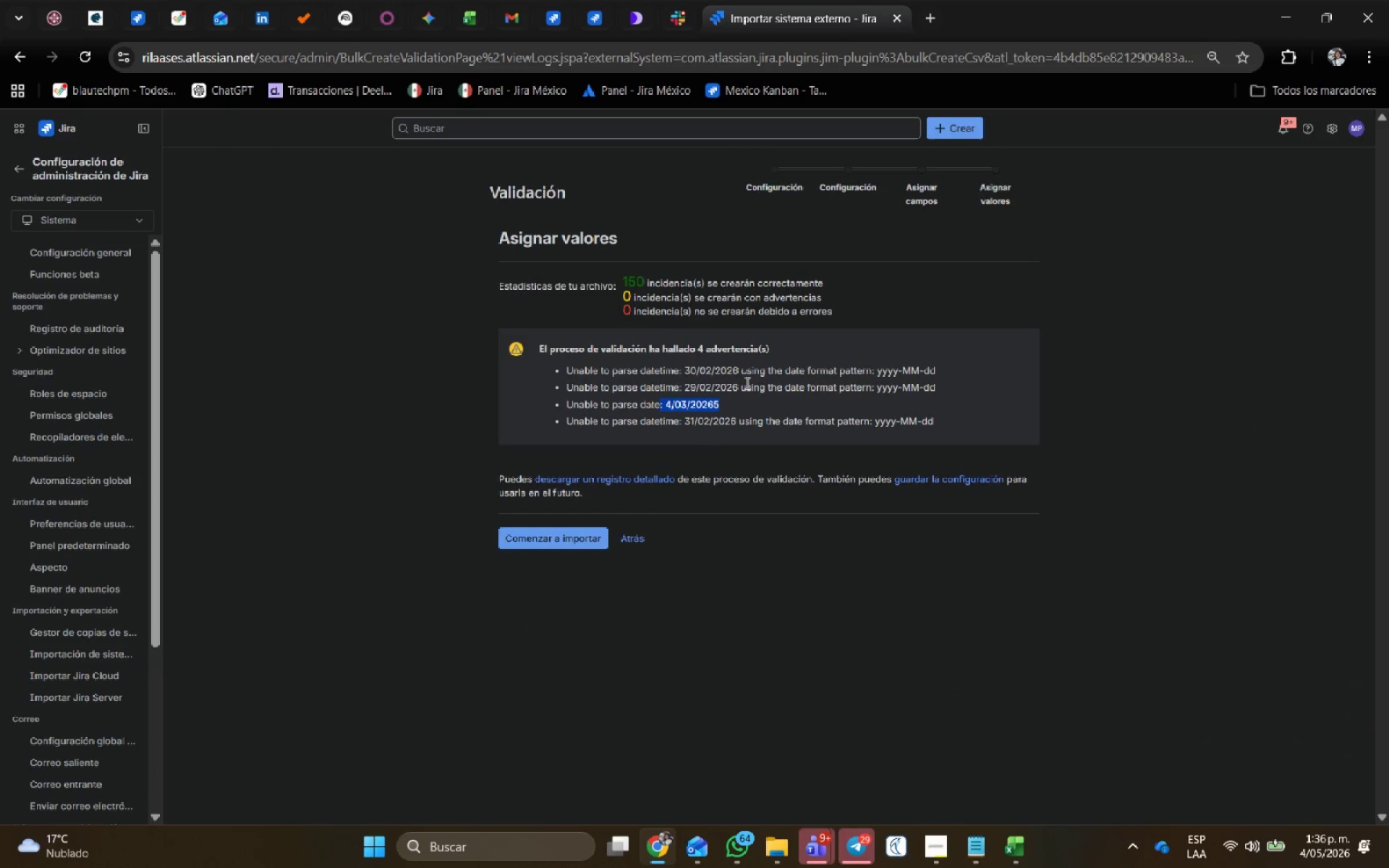 
left_click_drag(start_coordinate=[737, 383], to_coordinate=[686, 385])
 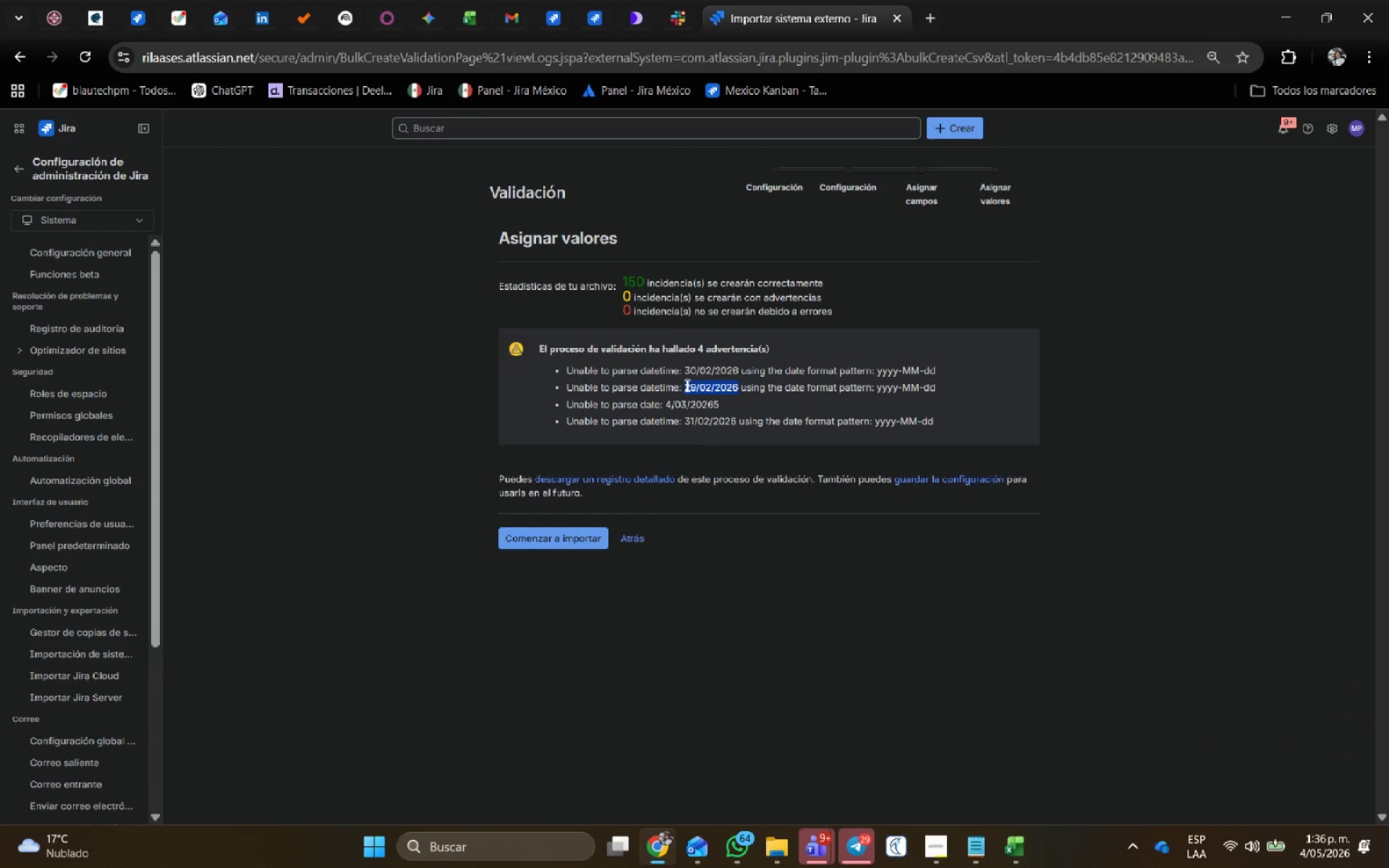 
key(Control+C)
 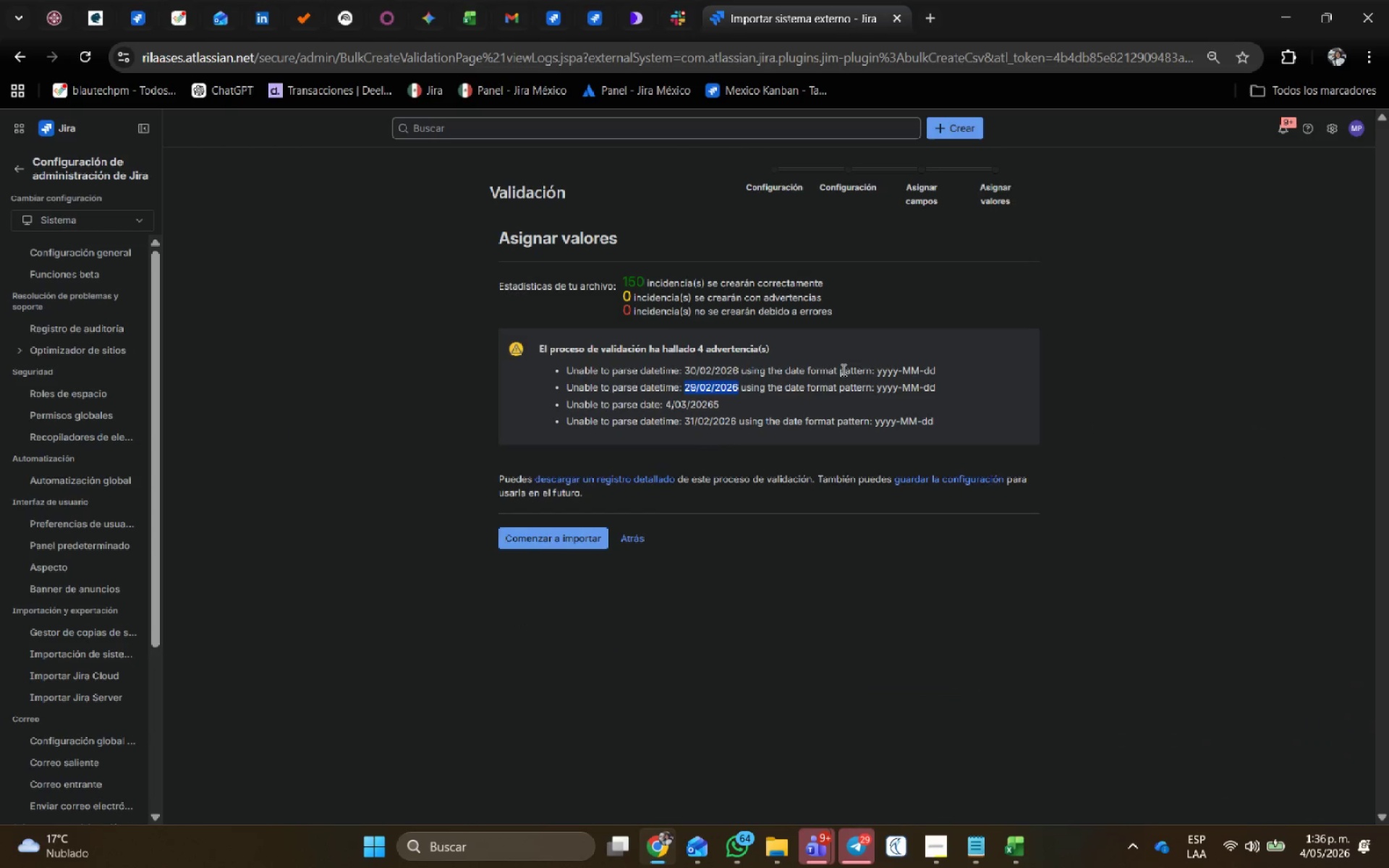 
key(Alt+AltLeft)
 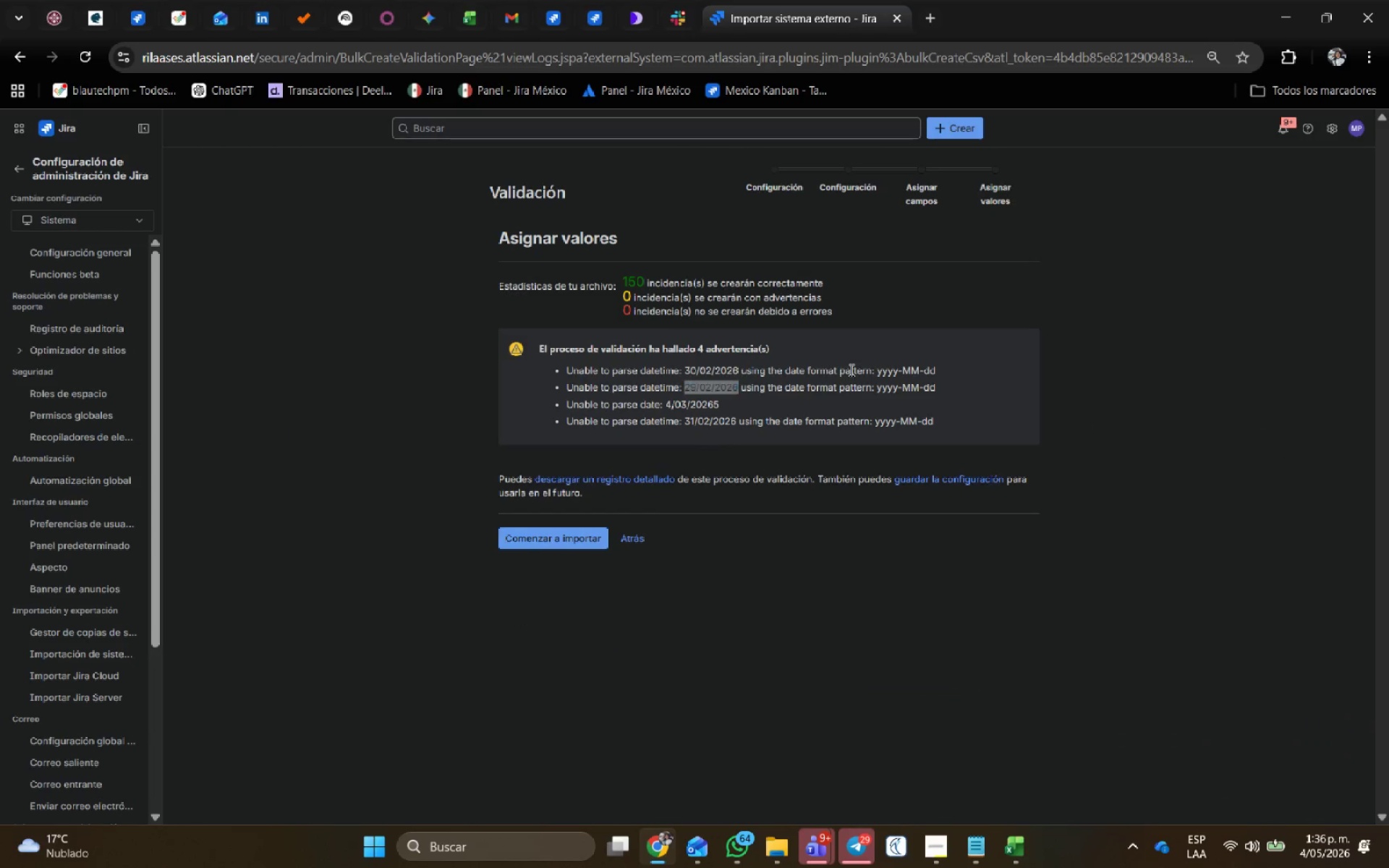 
key(Alt+Tab)
 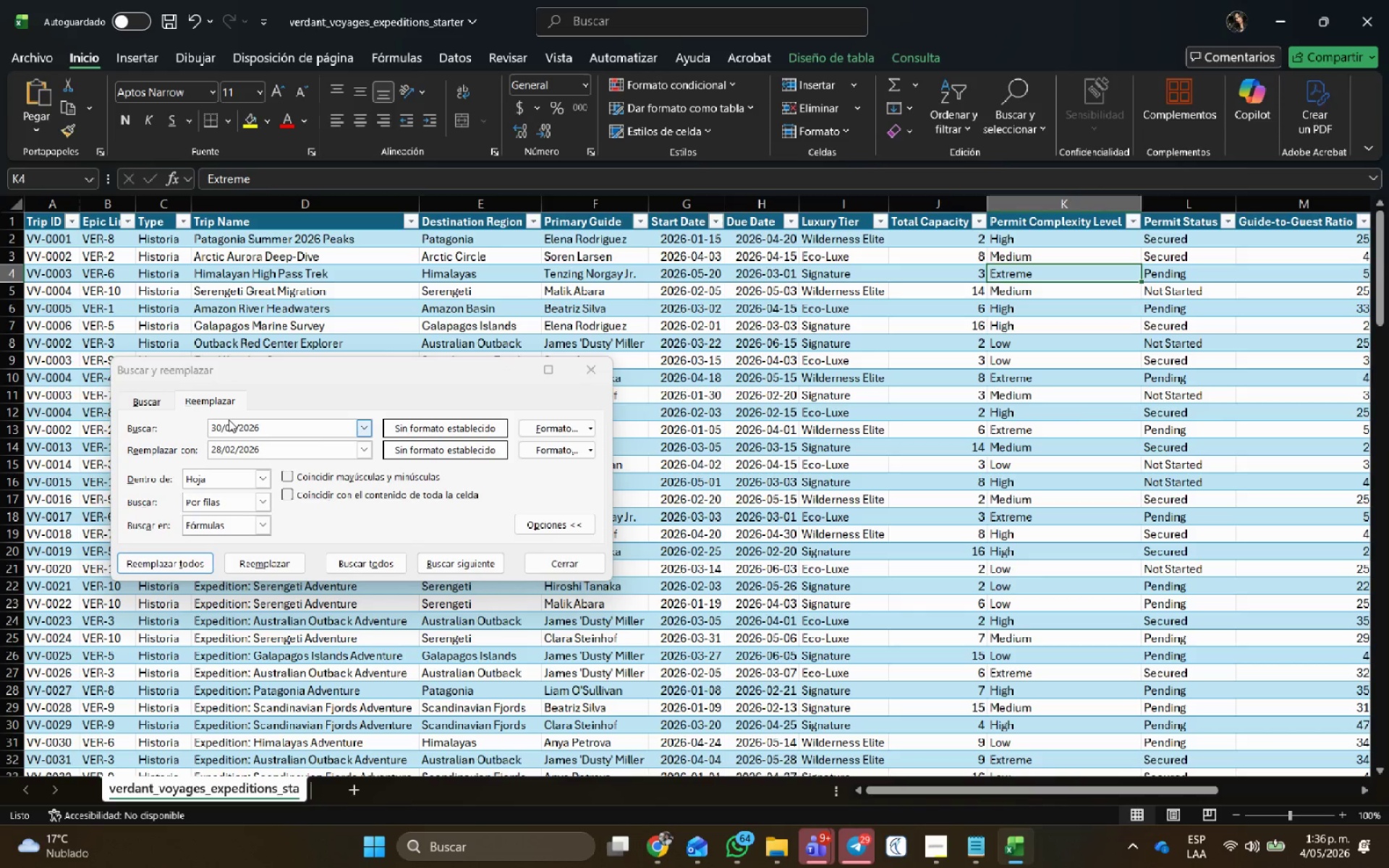 
left_click([221, 427])
 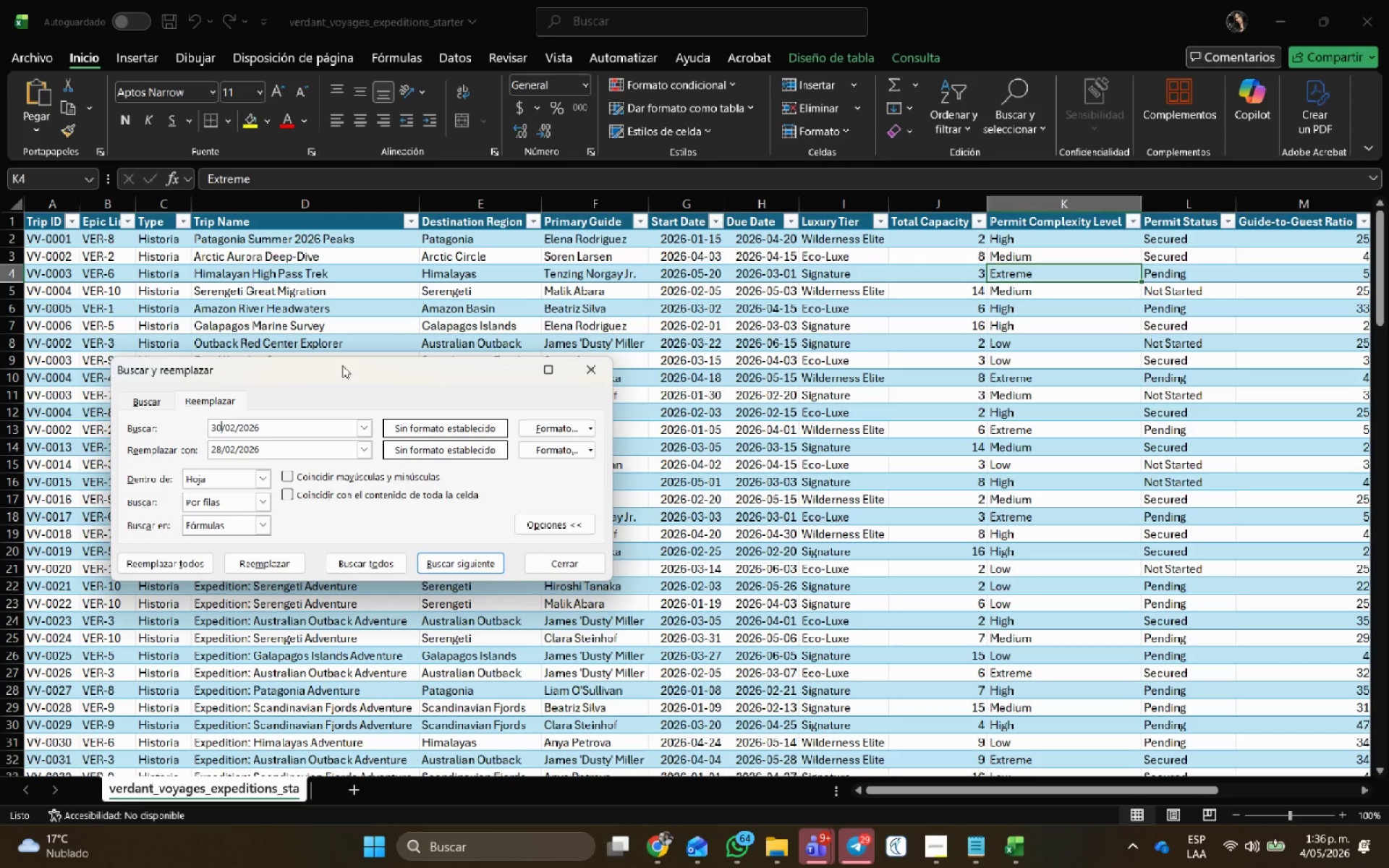 
key(Backspace)
 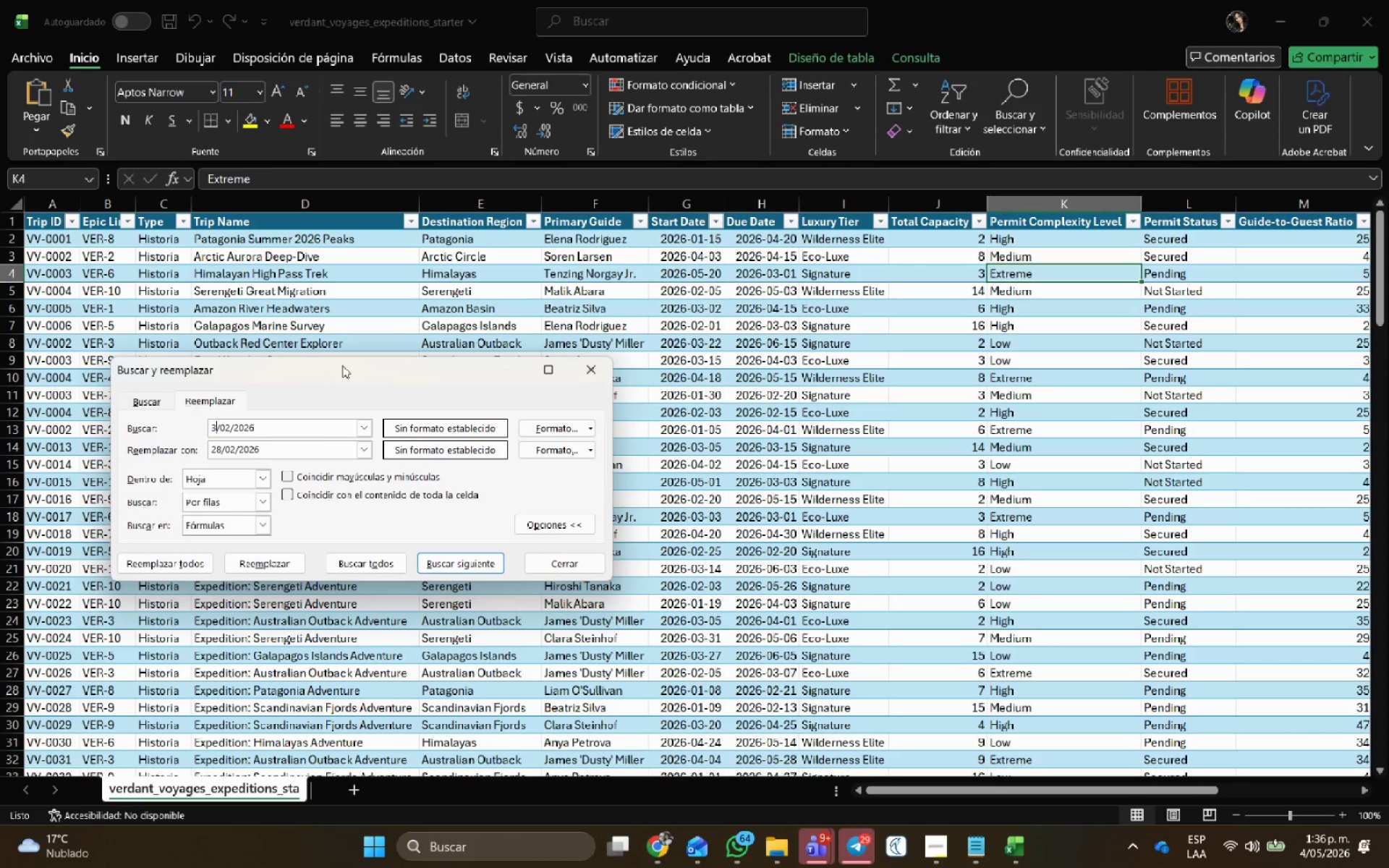 
key(Backspace)
 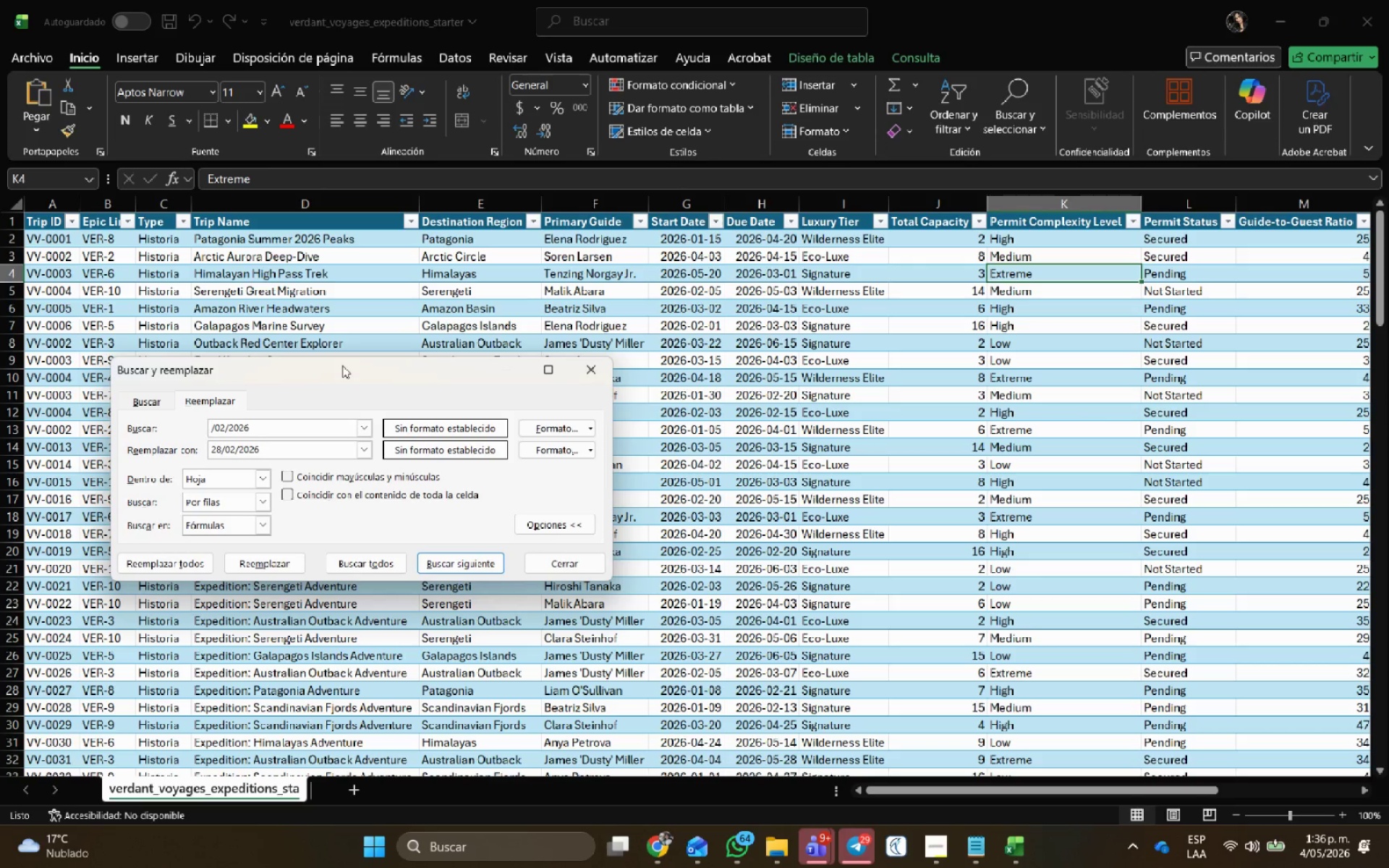 
key(Numpad2)
 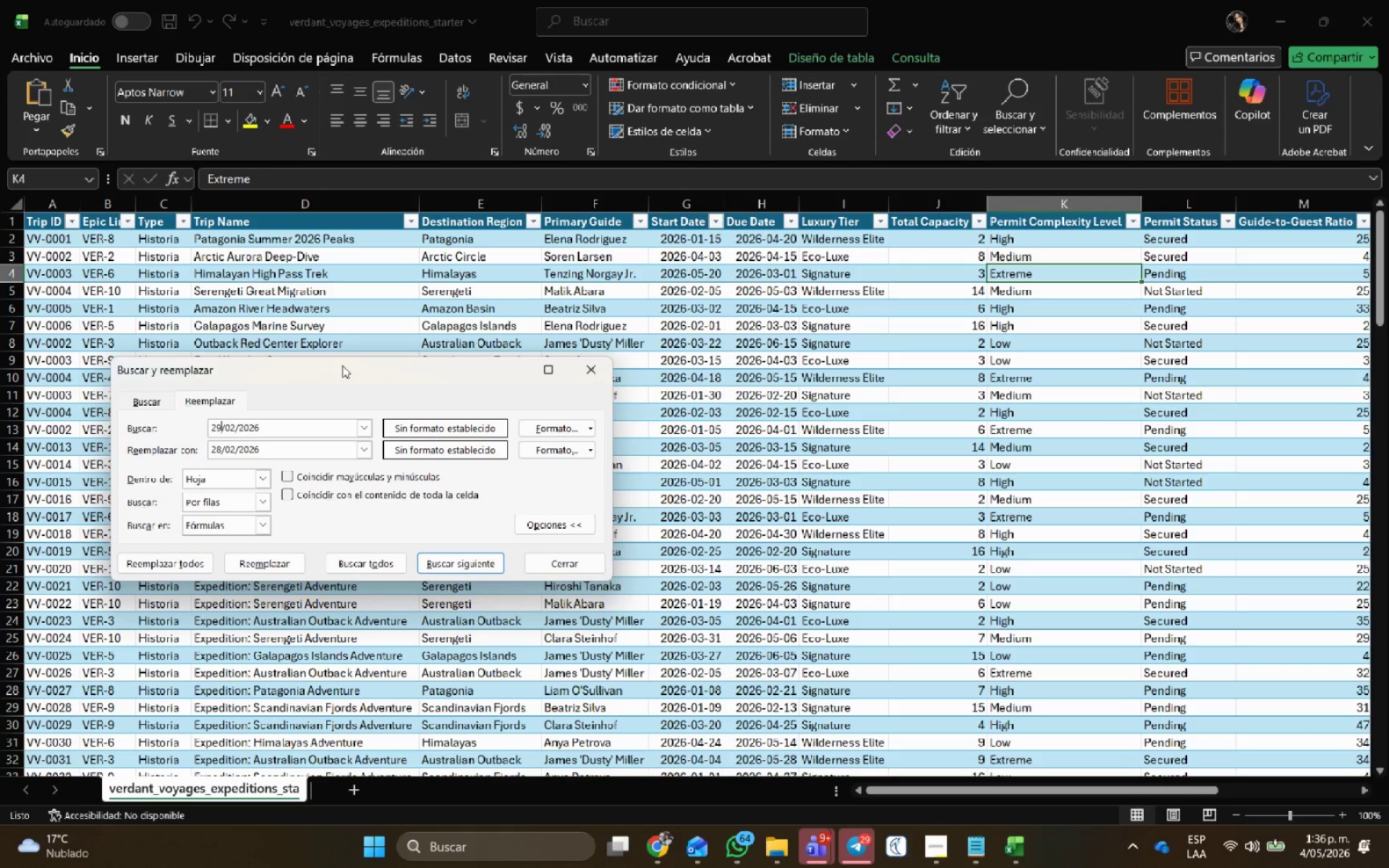 
key(Numpad9)
 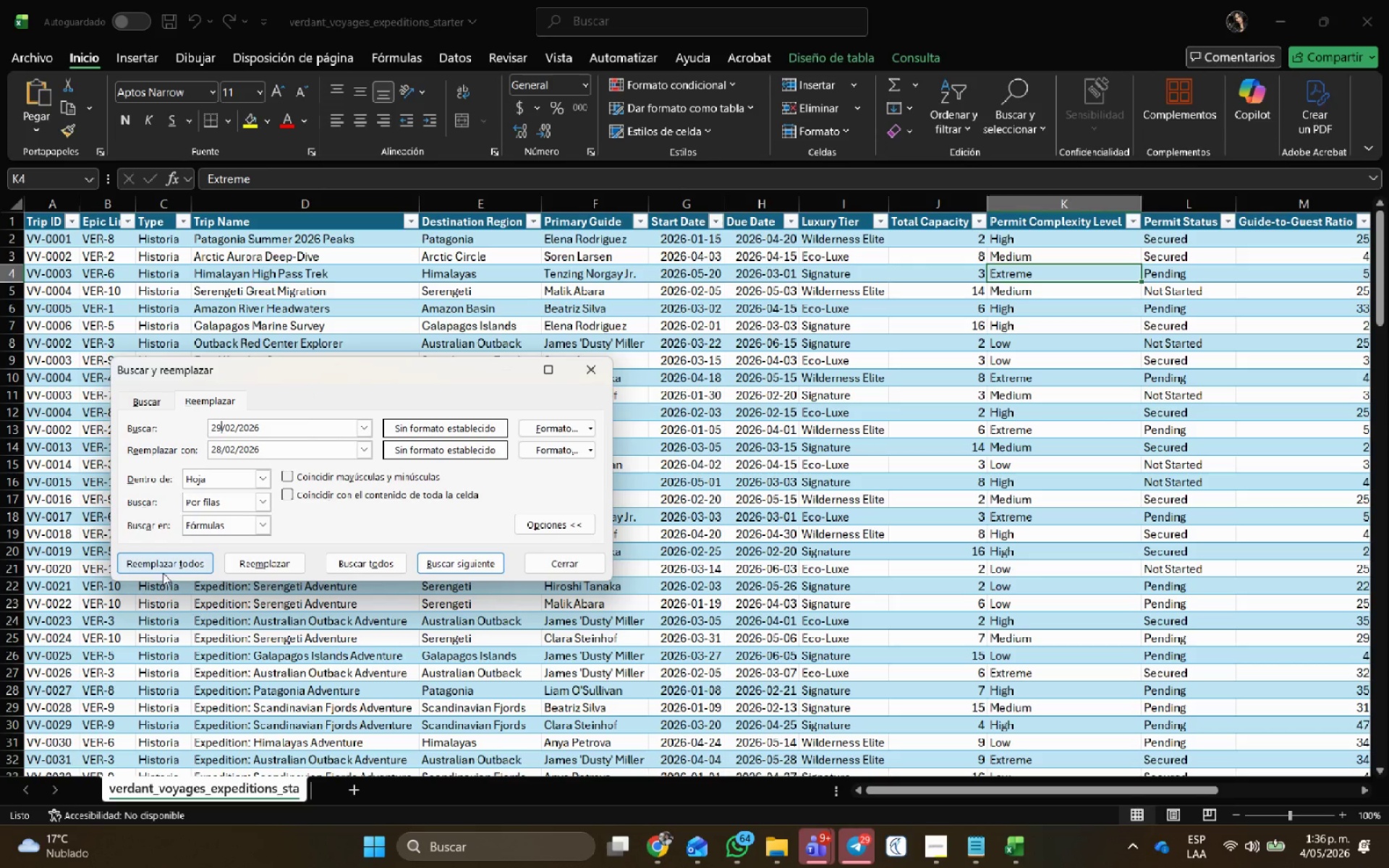 
left_click([161, 569])
 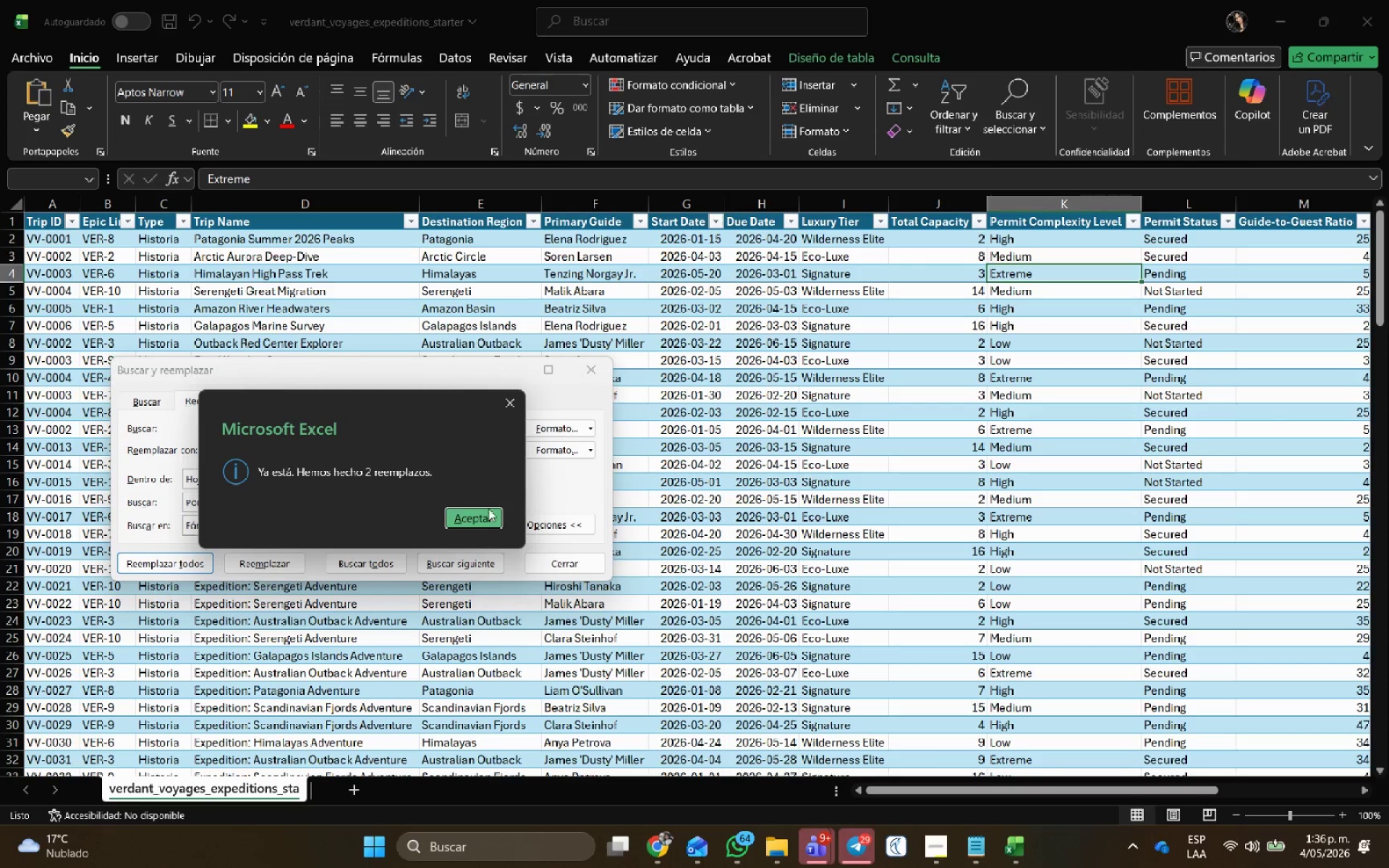 
left_click([497, 517])
 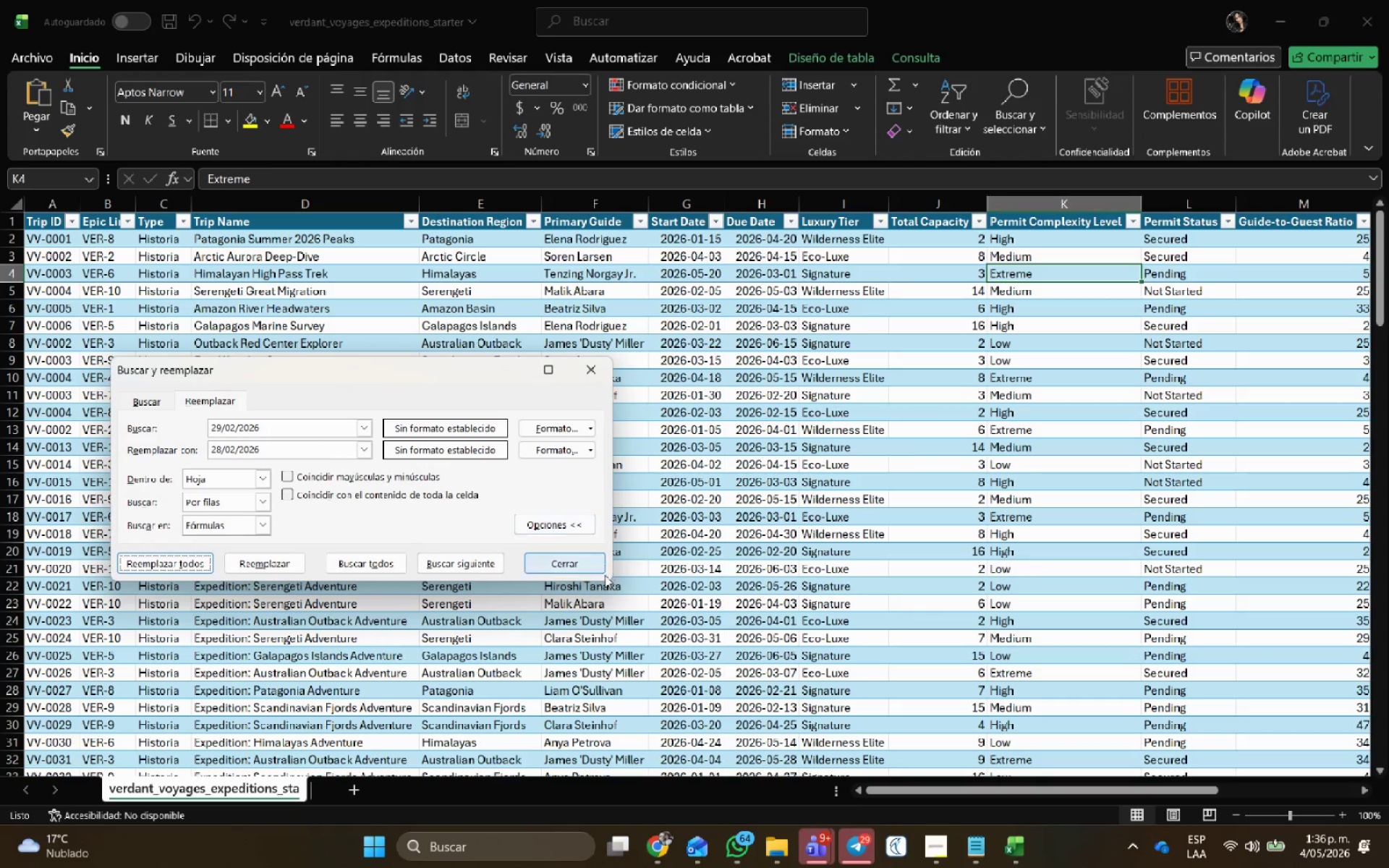 
key(Alt+AltLeft)
 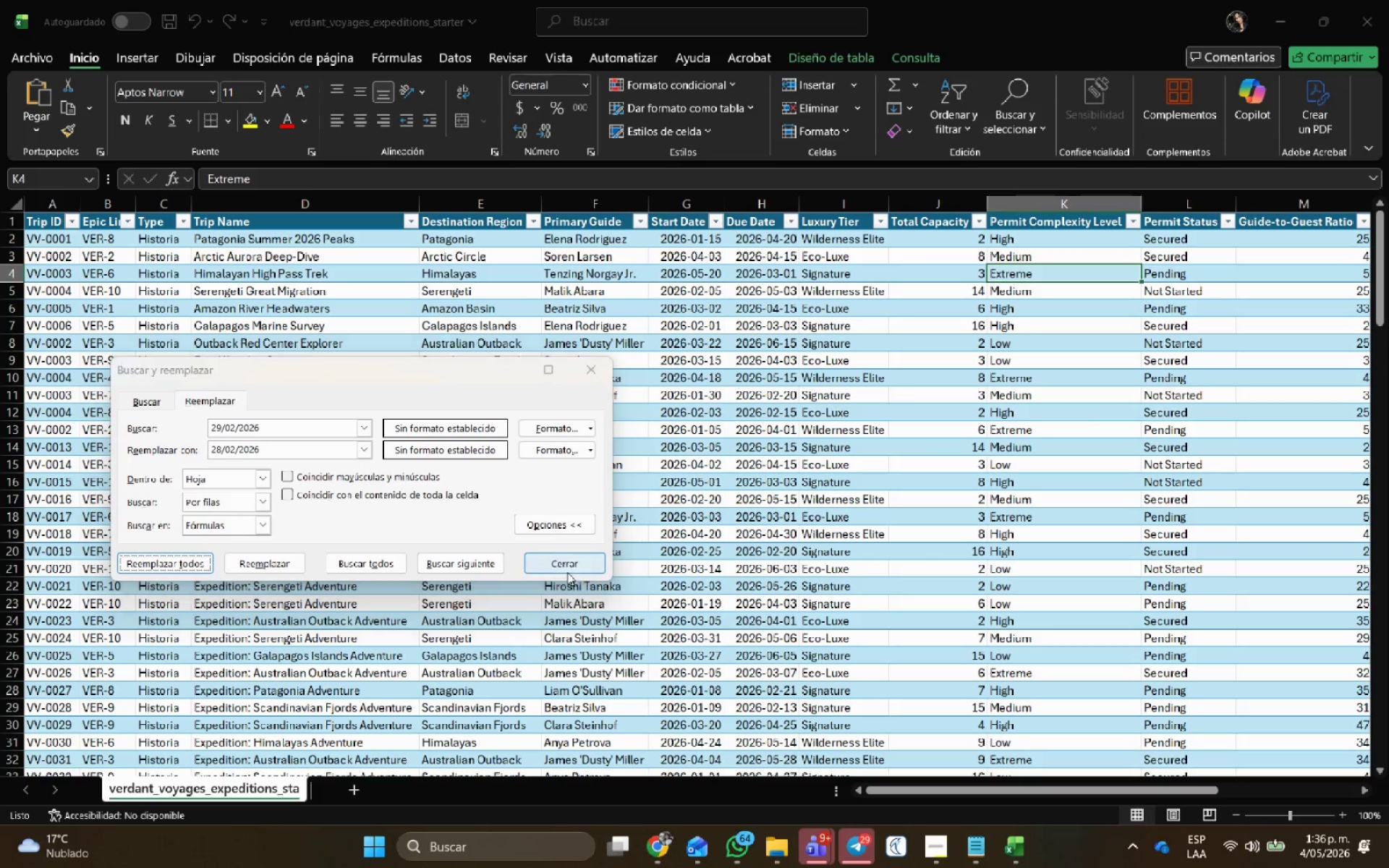 
key(Alt+Tab)
 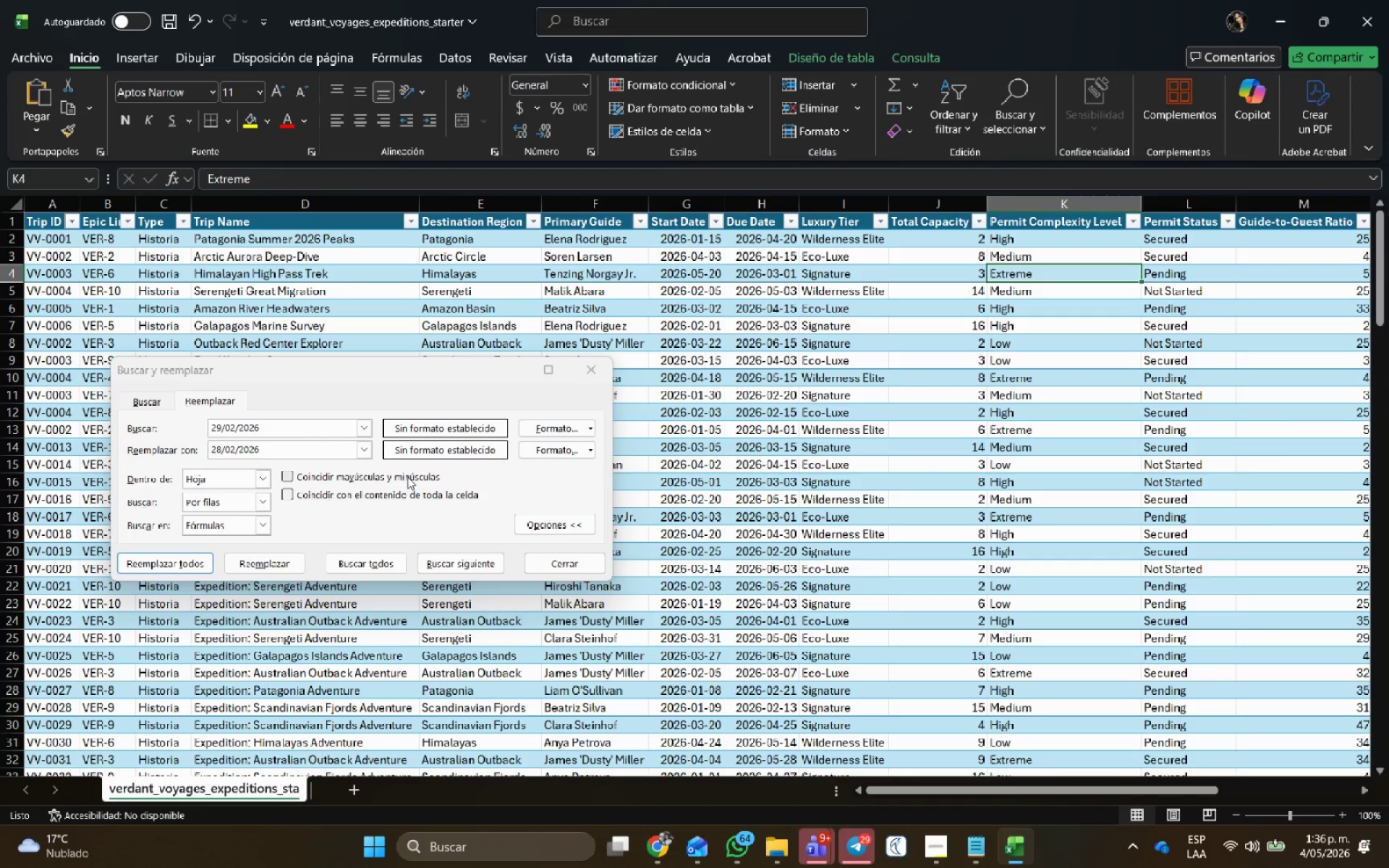 
key(Alt+Tab)
 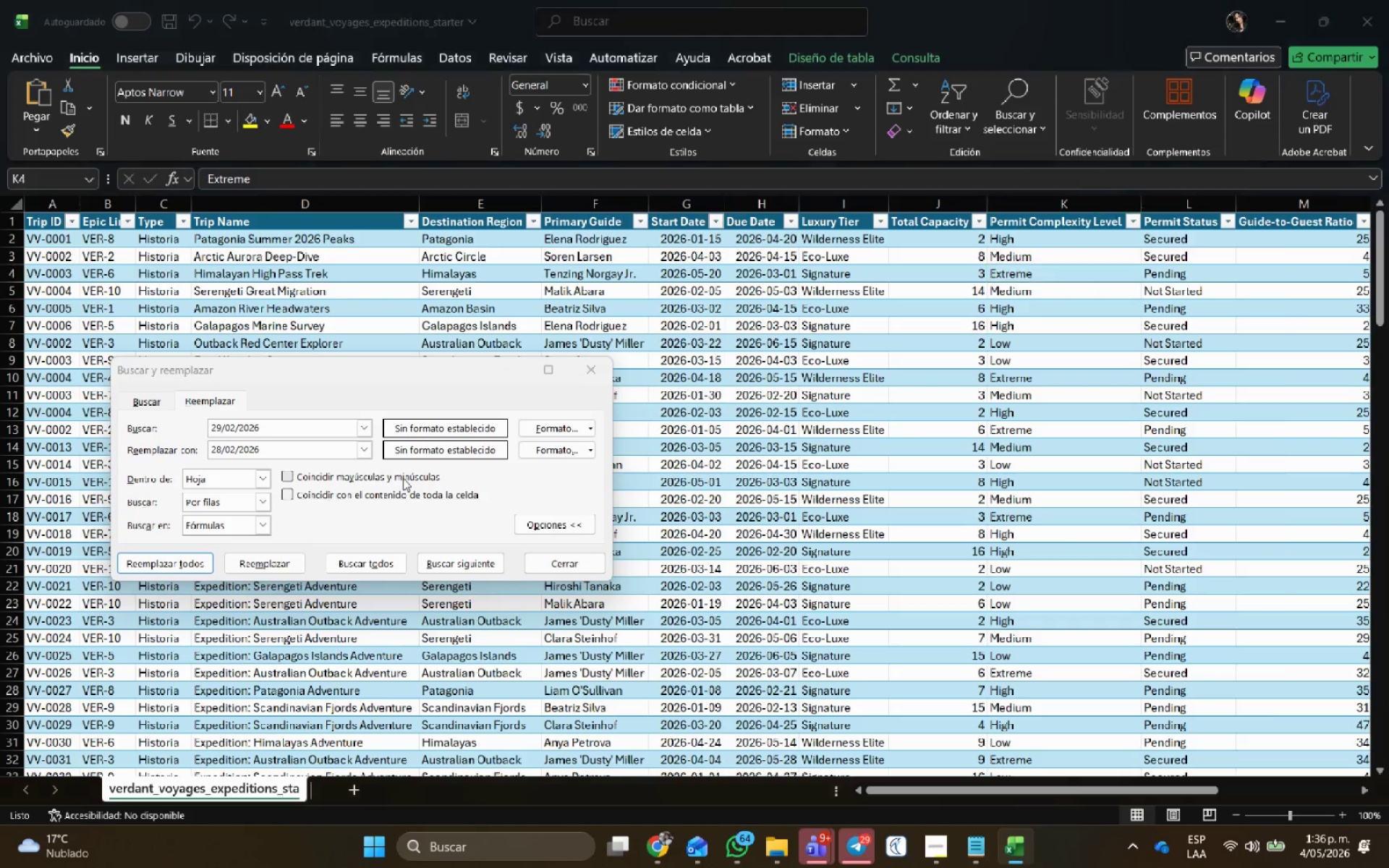 
key(Alt+Tab)
 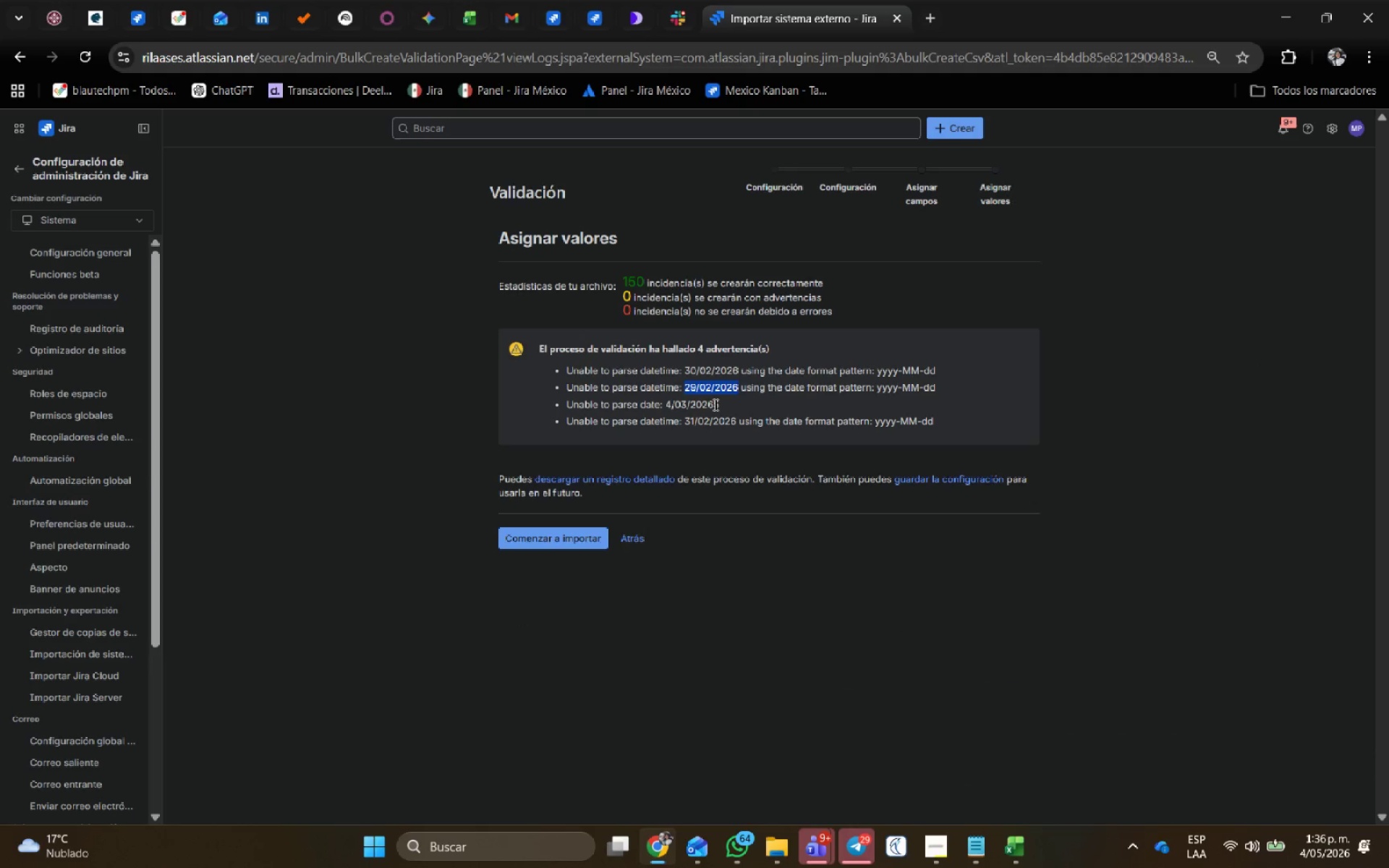 
left_click_drag(start_coordinate=[720, 404], to_coordinate=[667, 403])
 